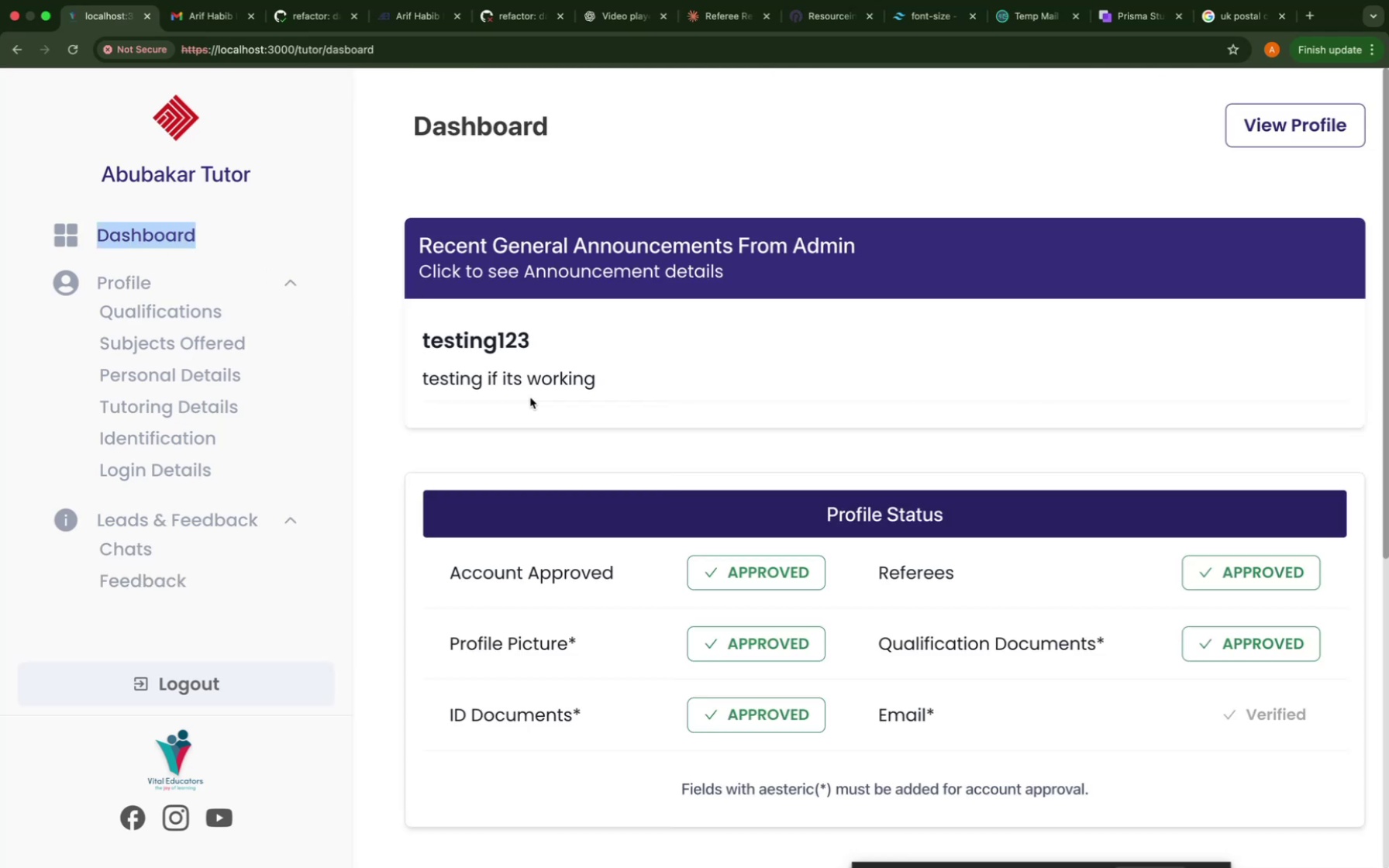 
scroll: coordinate [530, 398], scroll_direction: down, amount: 239.0
 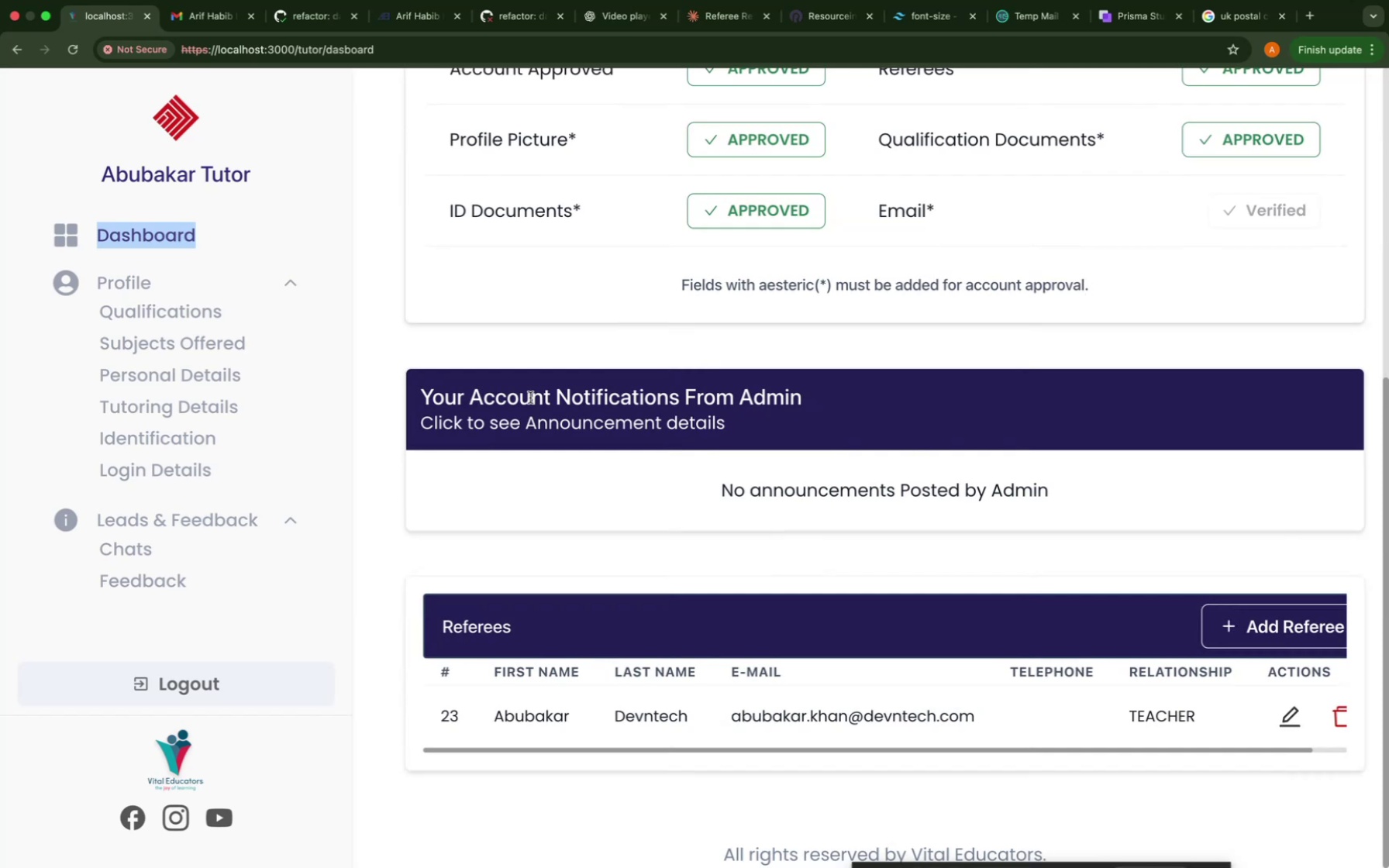 
scroll: coordinate [530, 398], scroll_direction: up, amount: 200.0
 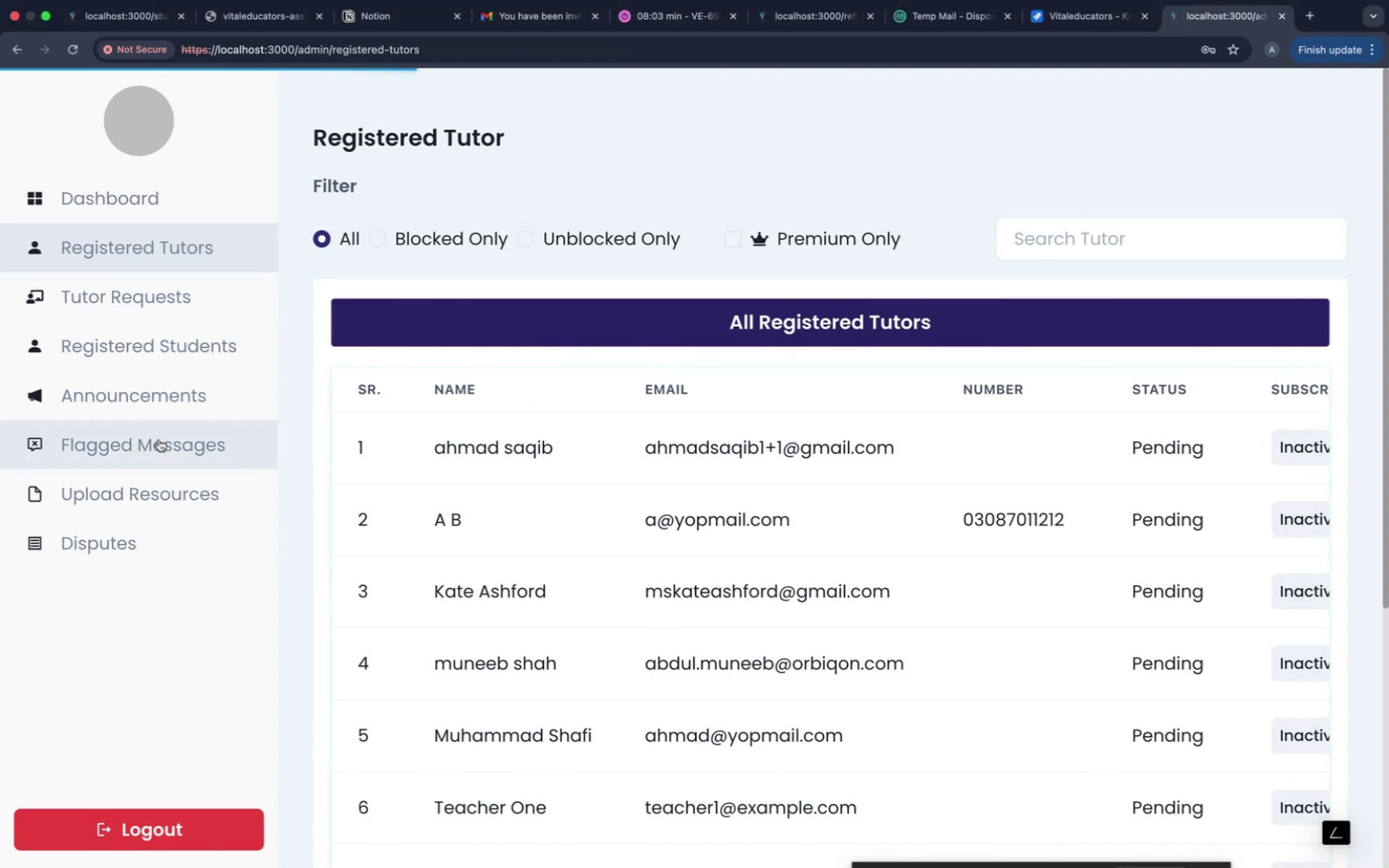 
wait(15.18)
 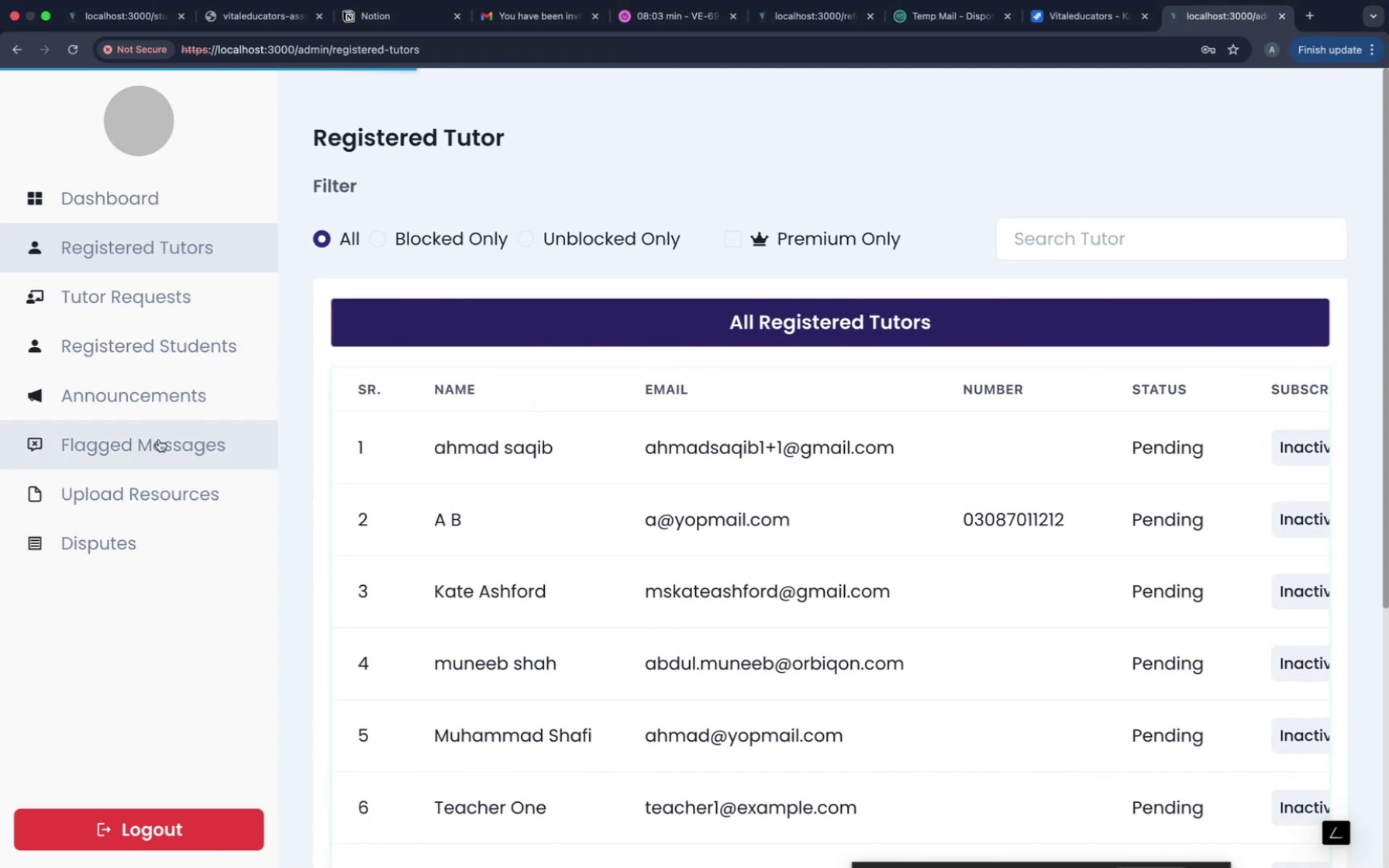 
left_click([103, 394])
 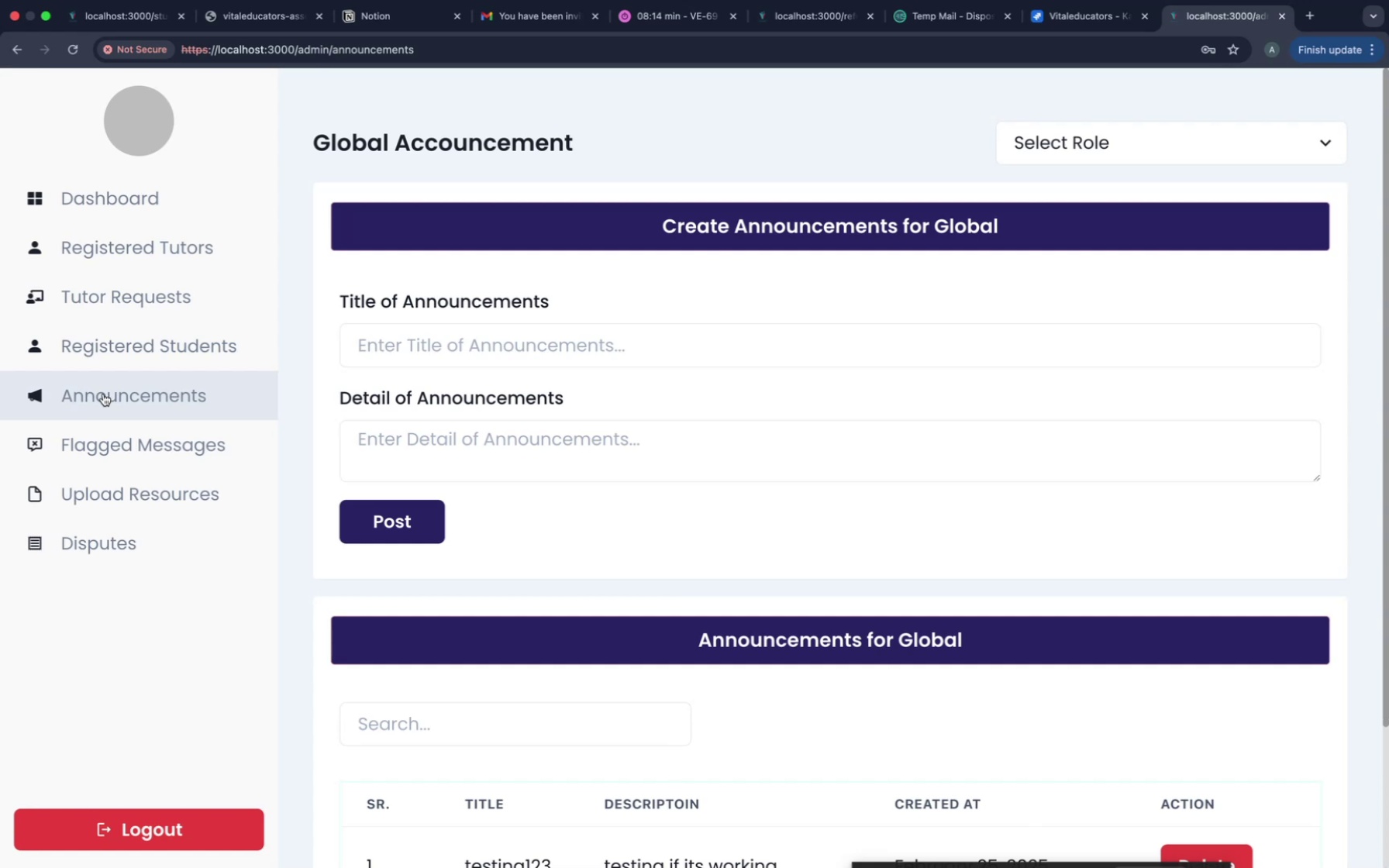 
wait(10.45)
 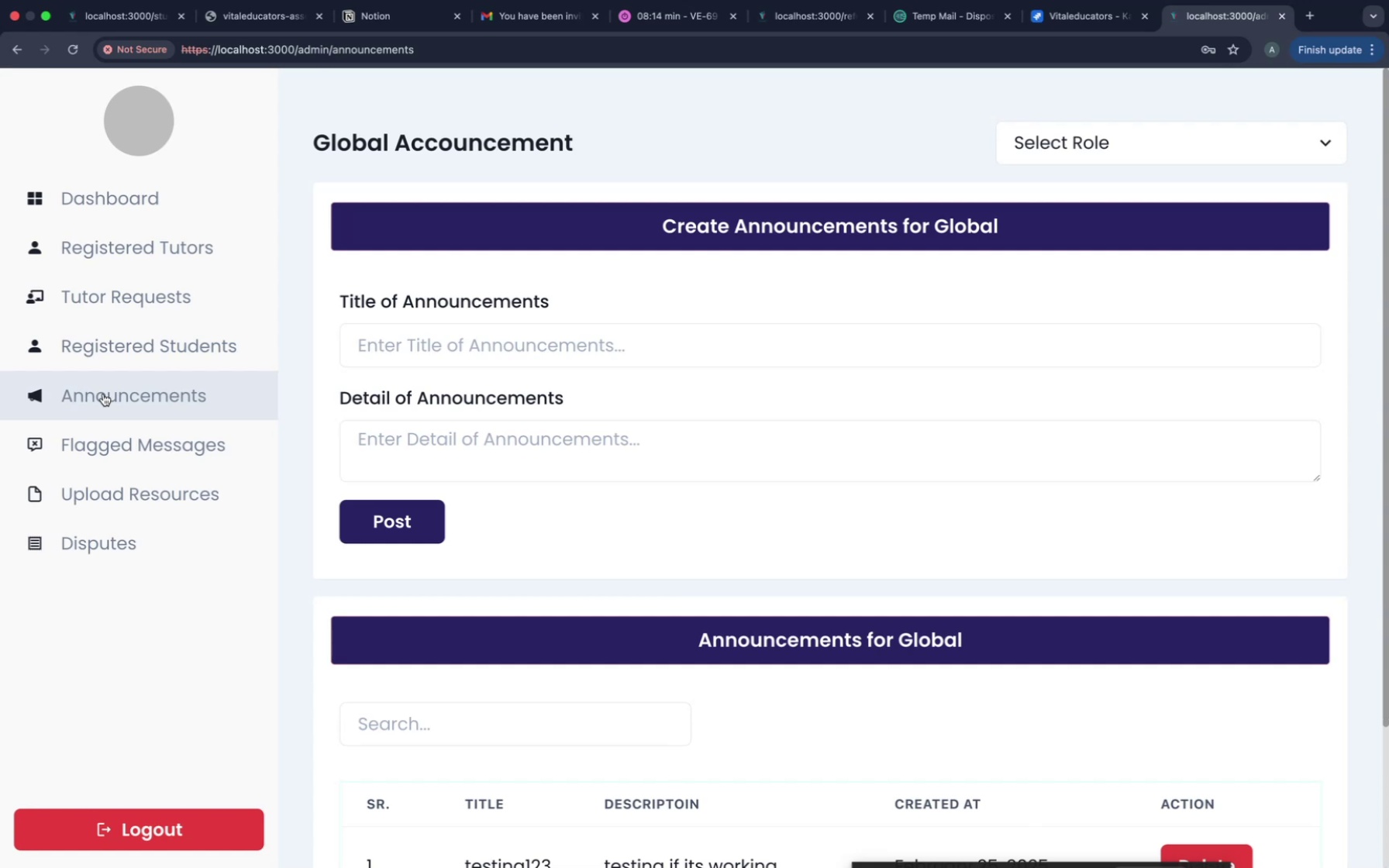 
left_click([100, 461])
 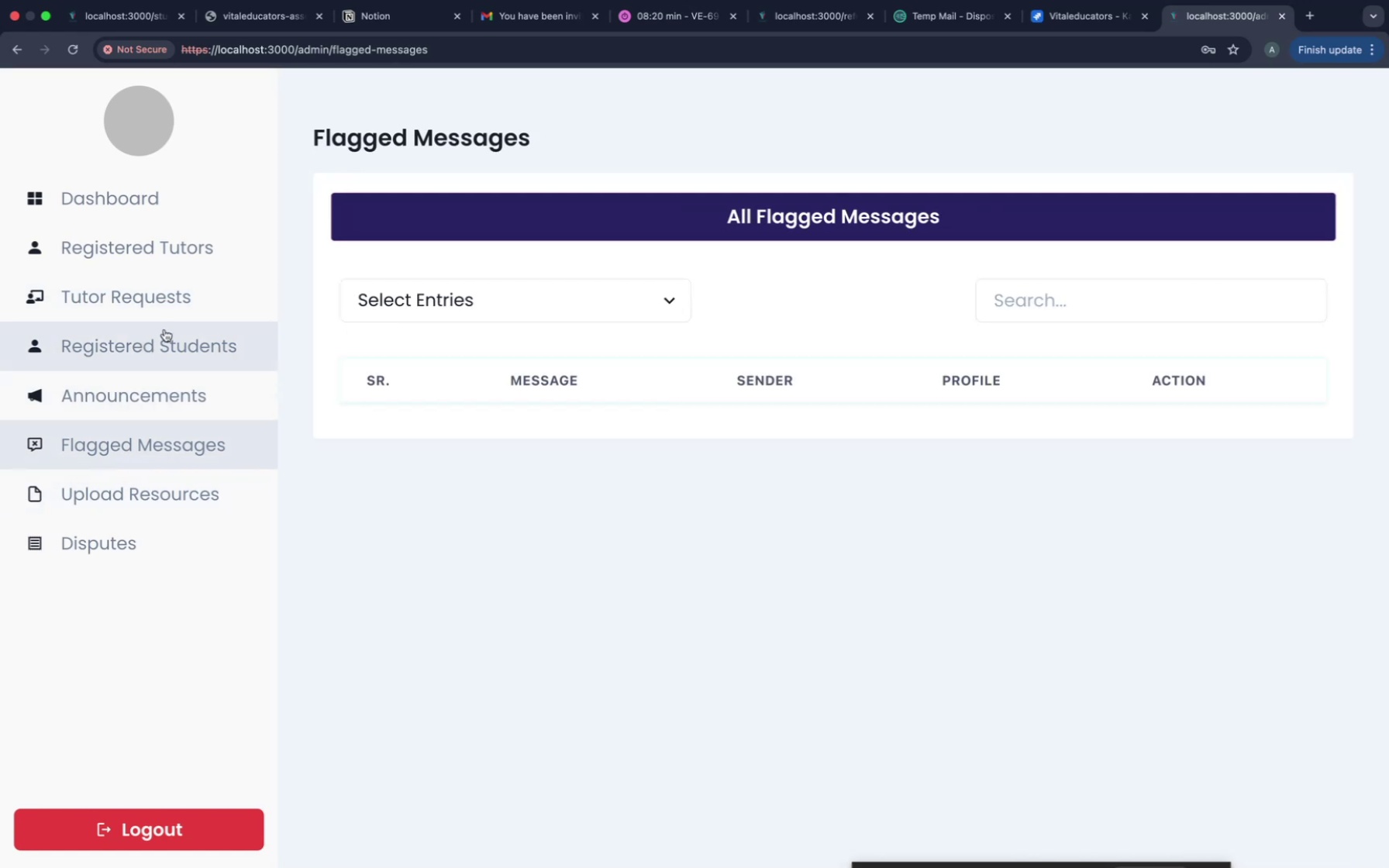 
left_click([178, 308])
 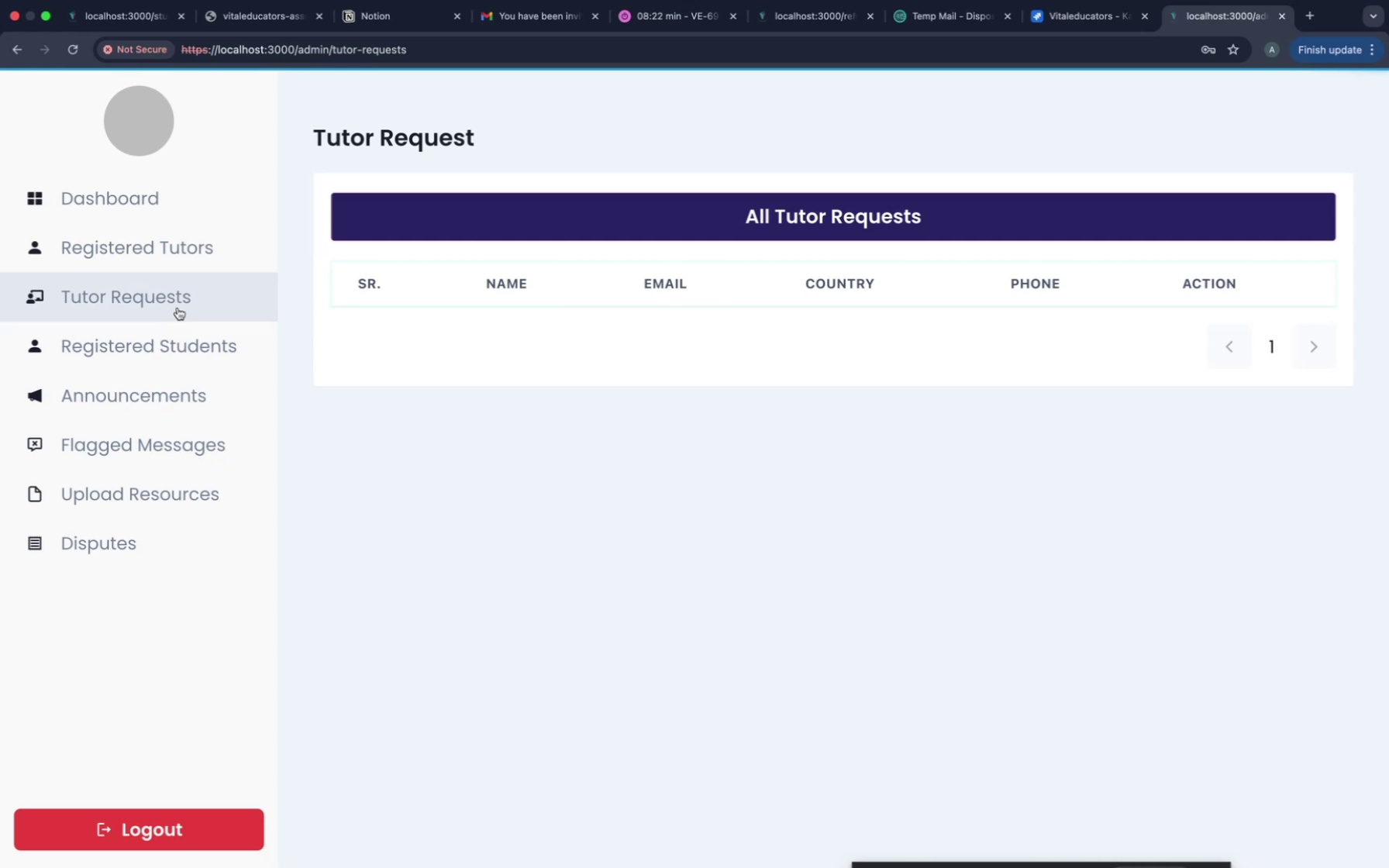 
left_click([201, 264])
 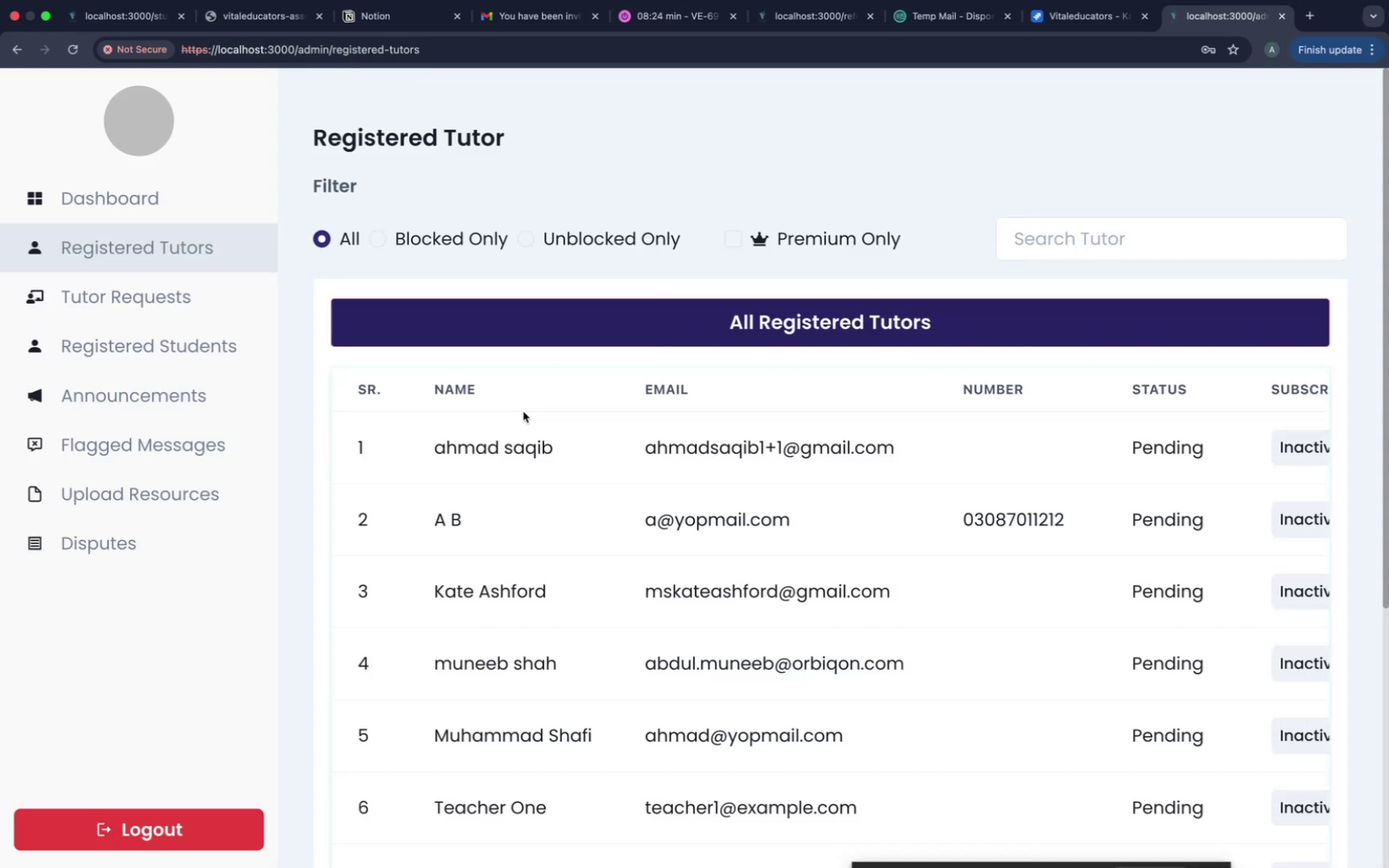 
scroll: coordinate [929, 708], scroll_direction: down, amount: 567.0
 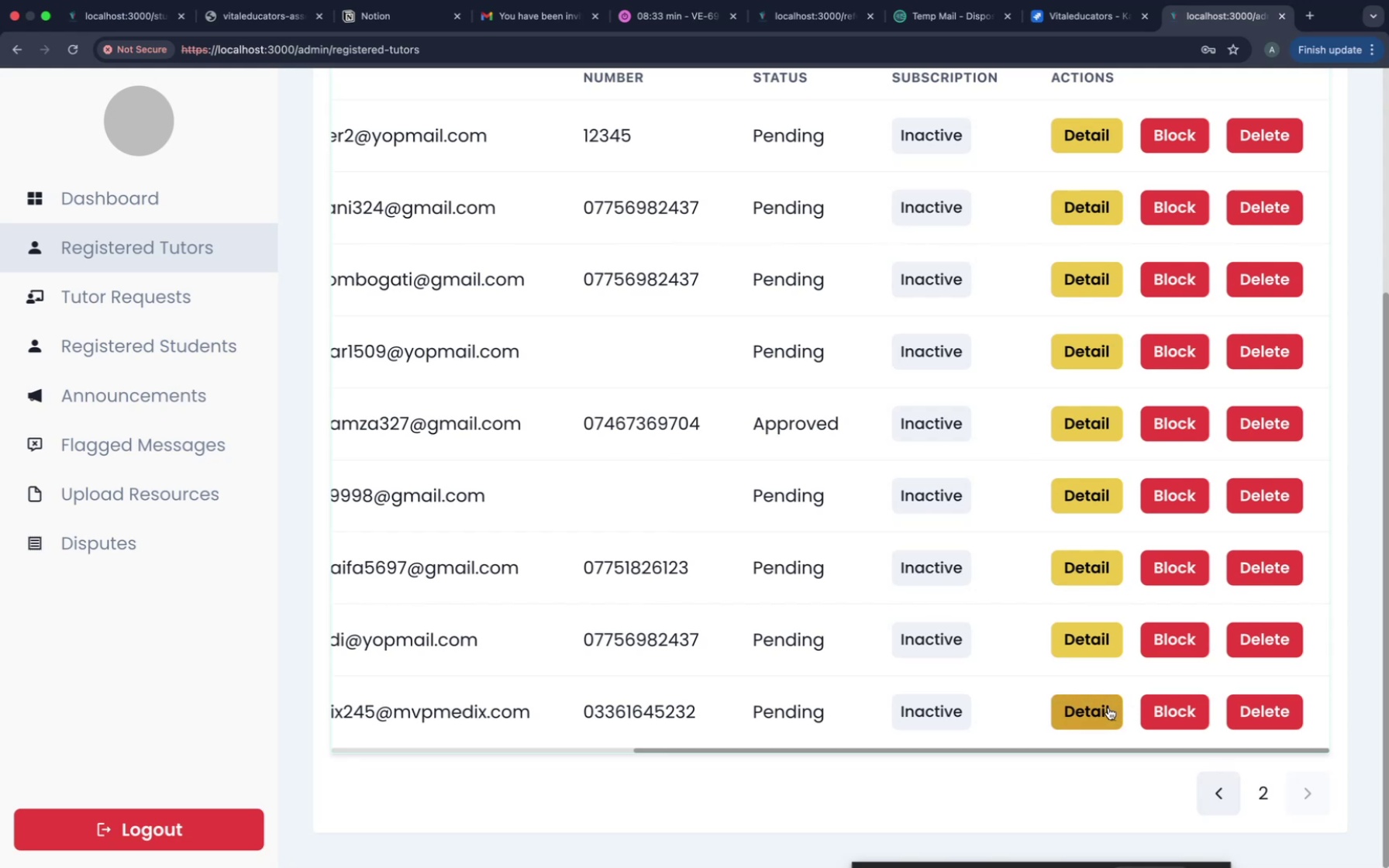 
left_click([1104, 708])
 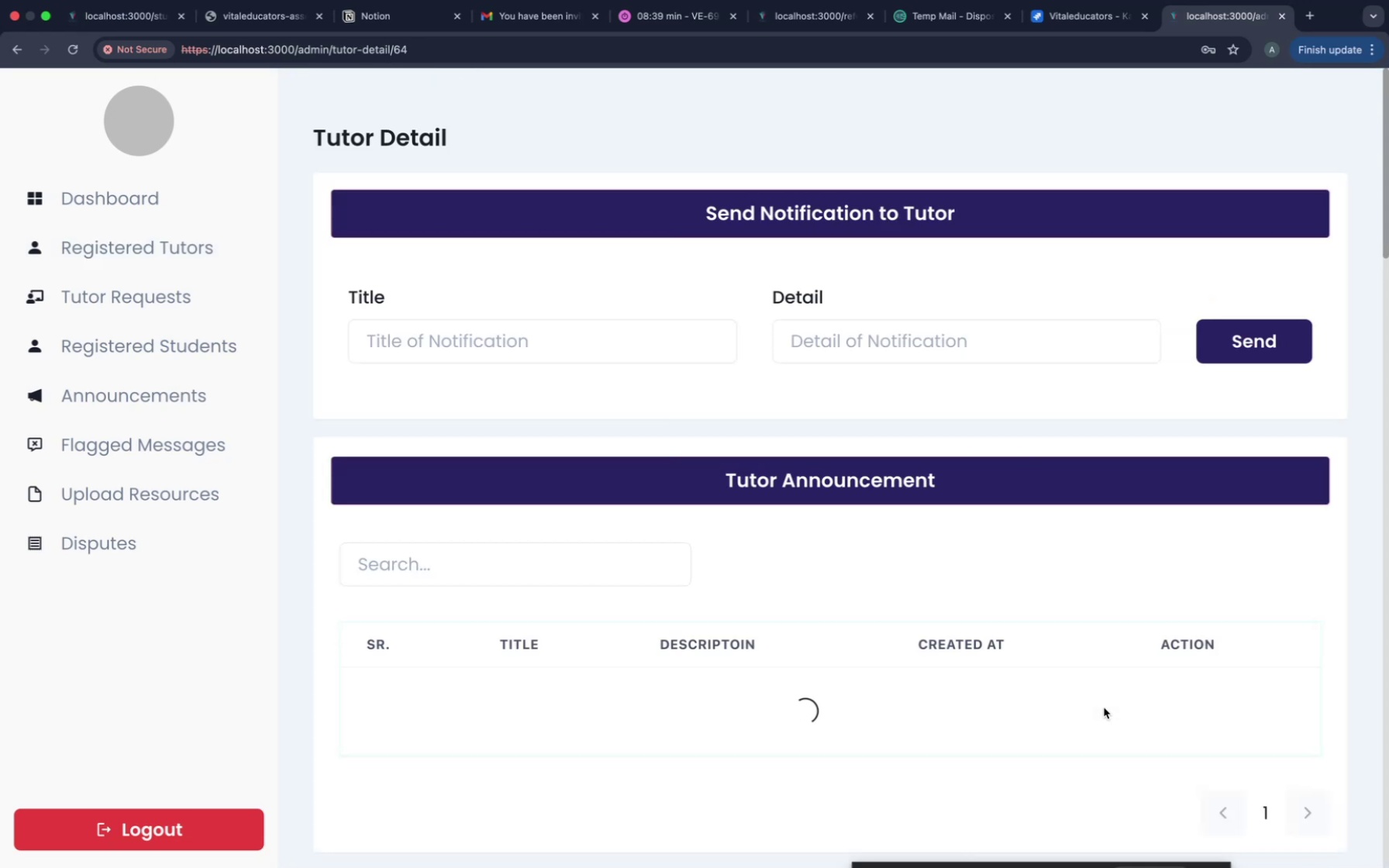 
wait(7.32)
 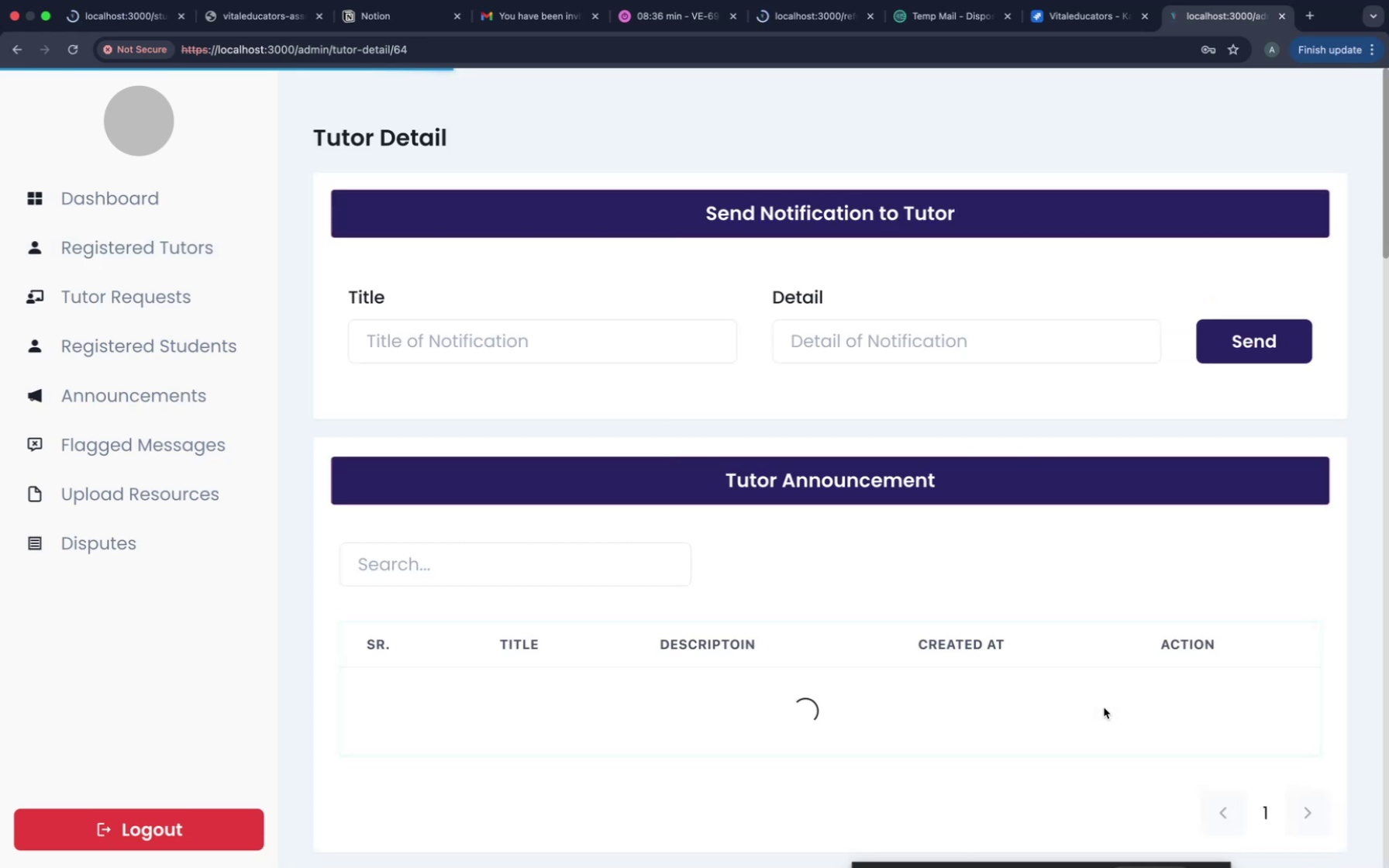 
scroll: coordinate [822, 815], scroll_direction: down, amount: 279.0
 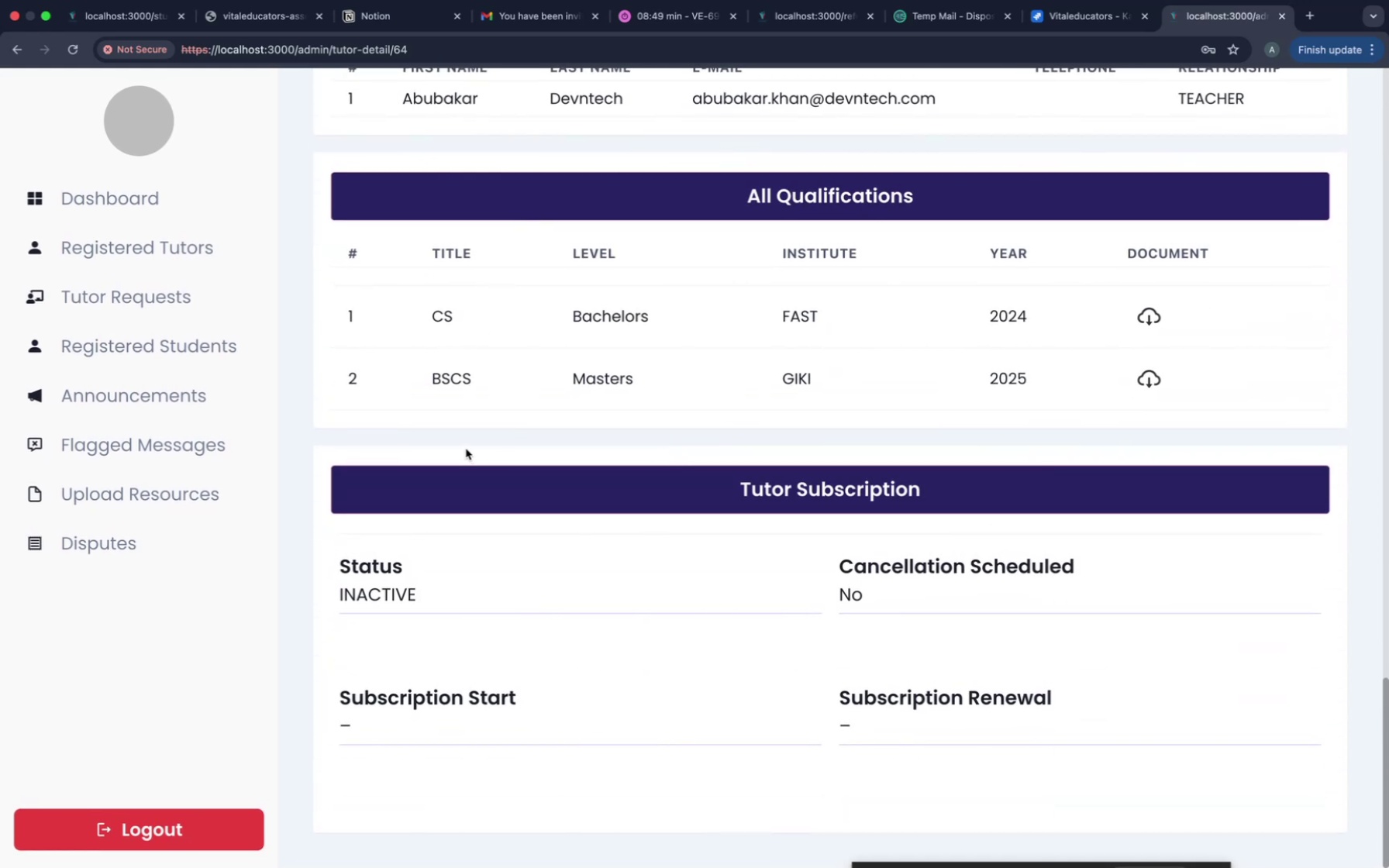 
scroll: coordinate [466, 449], scroll_direction: up, amount: 4.0
 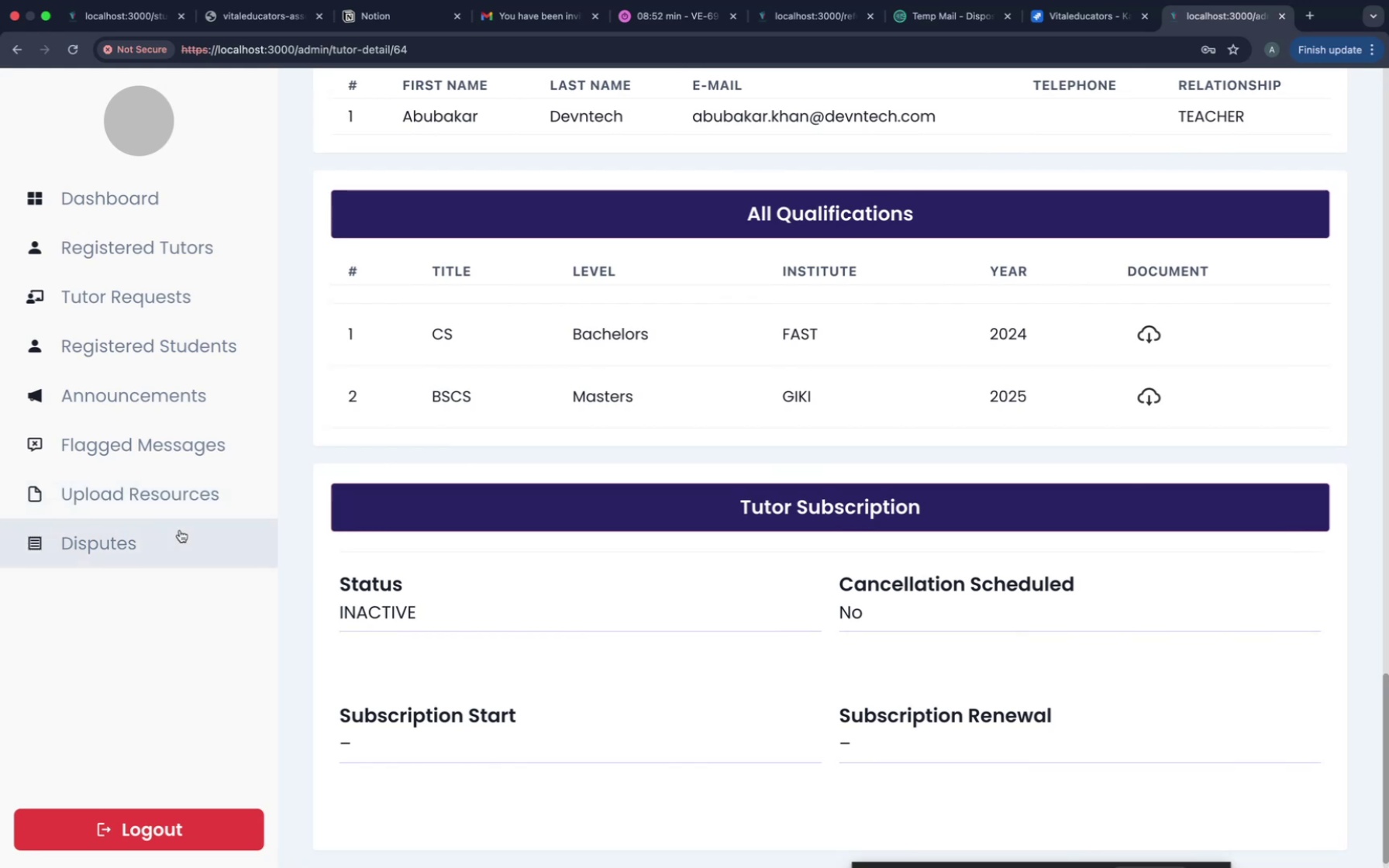 
left_click([174, 457])
 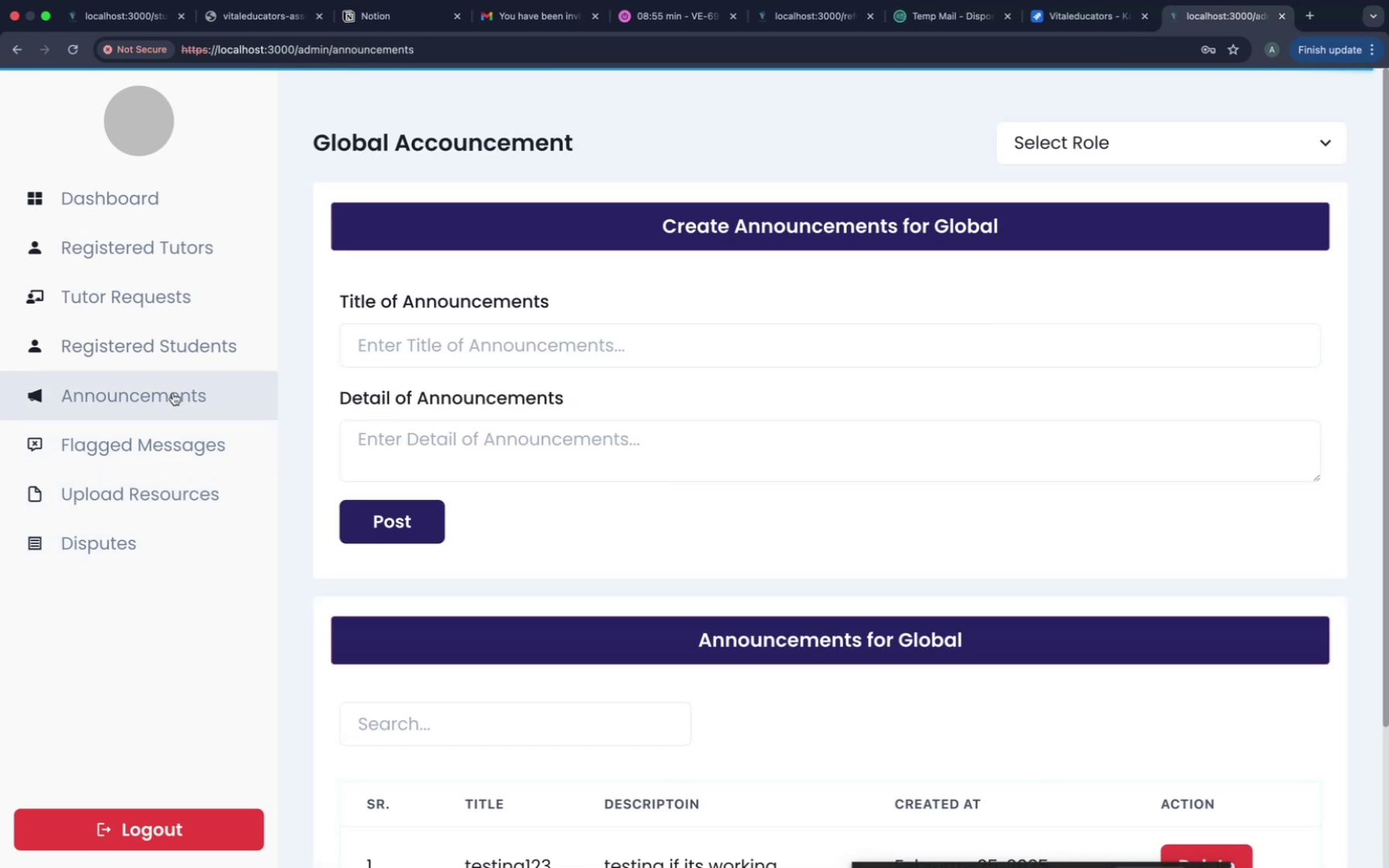 
left_click([175, 363])
 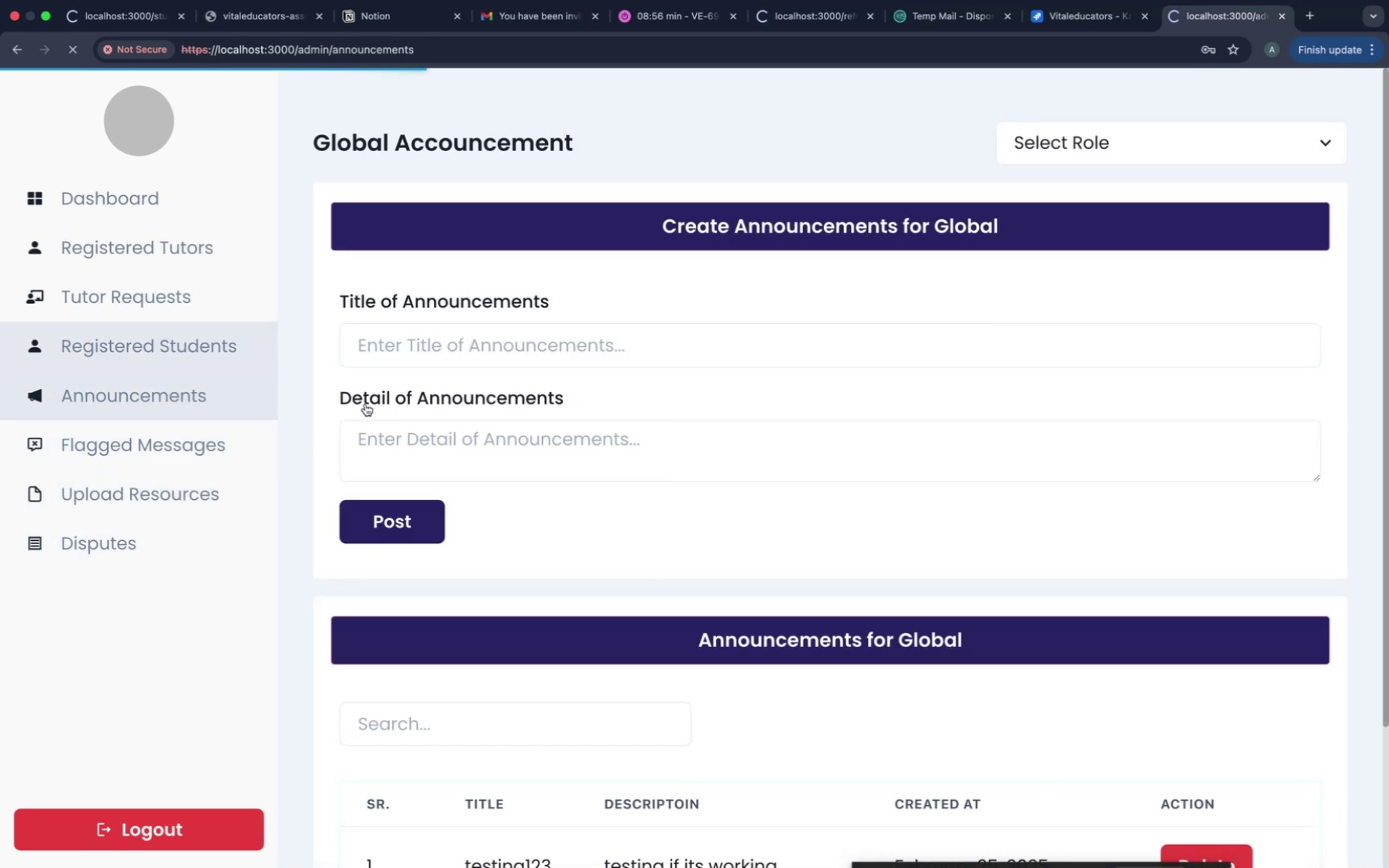 
scroll: coordinate [590, 562], scroll_direction: down, amount: 133.0
 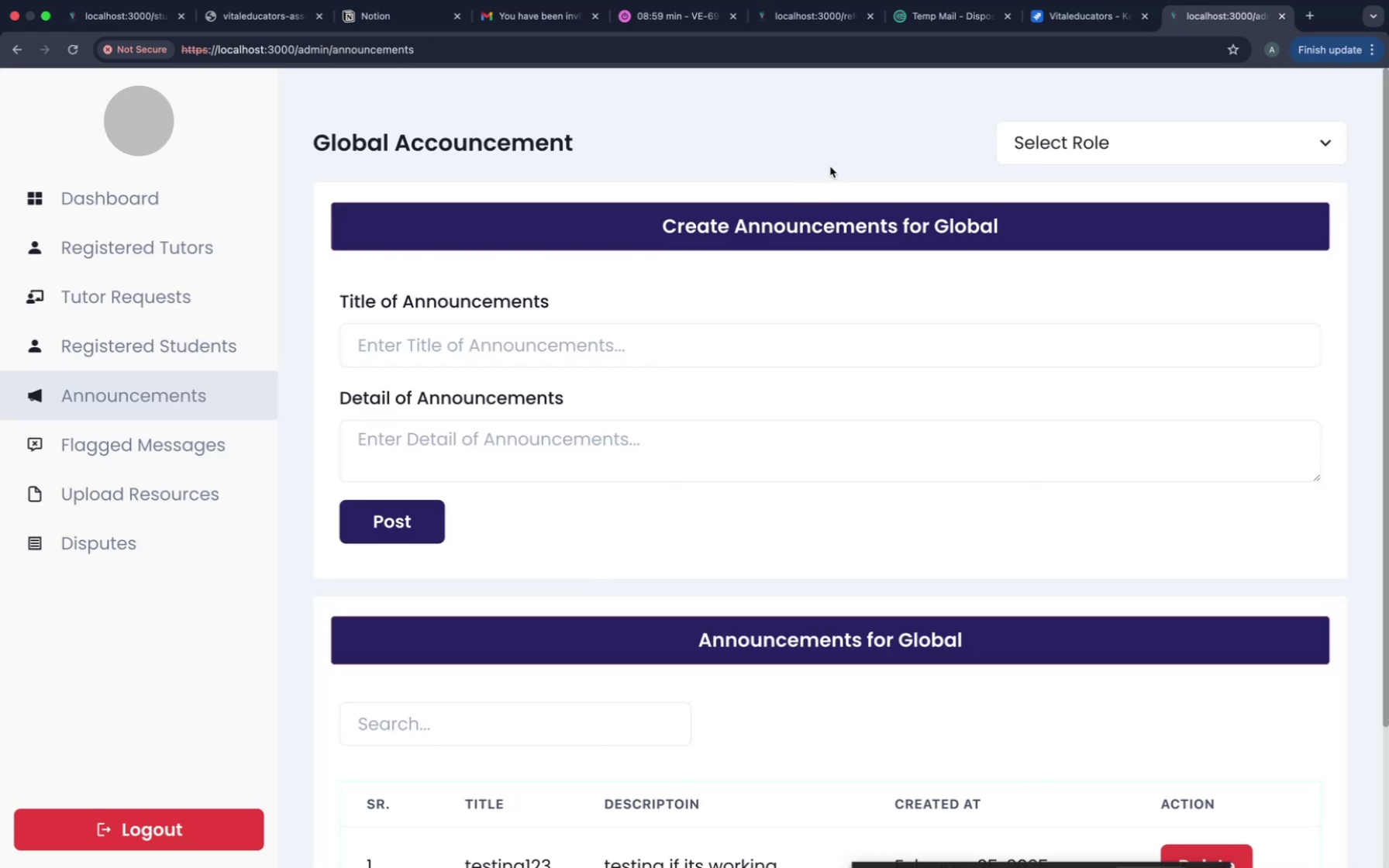 
mouse_move([781, 28])
 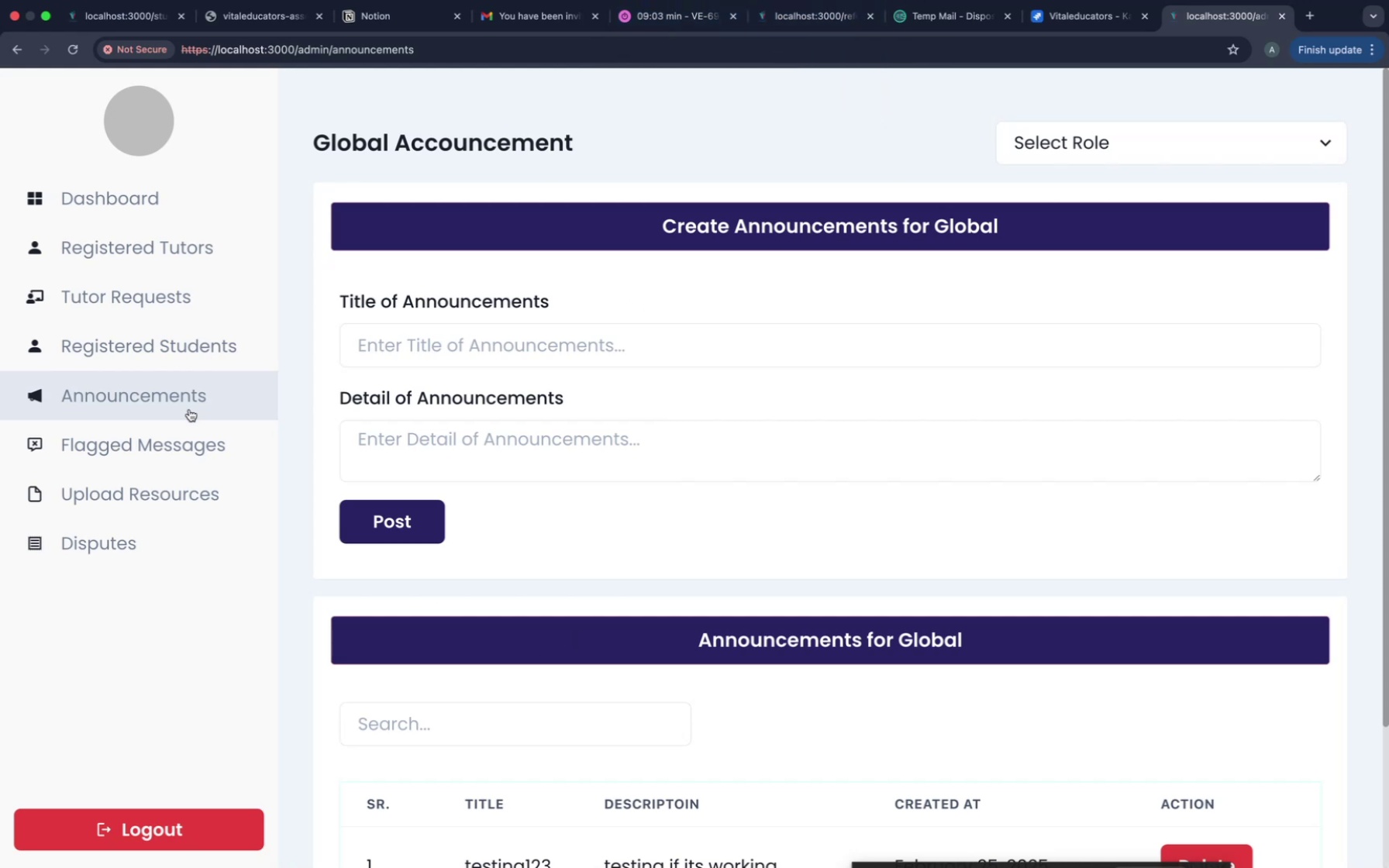 
left_click([160, 460])
 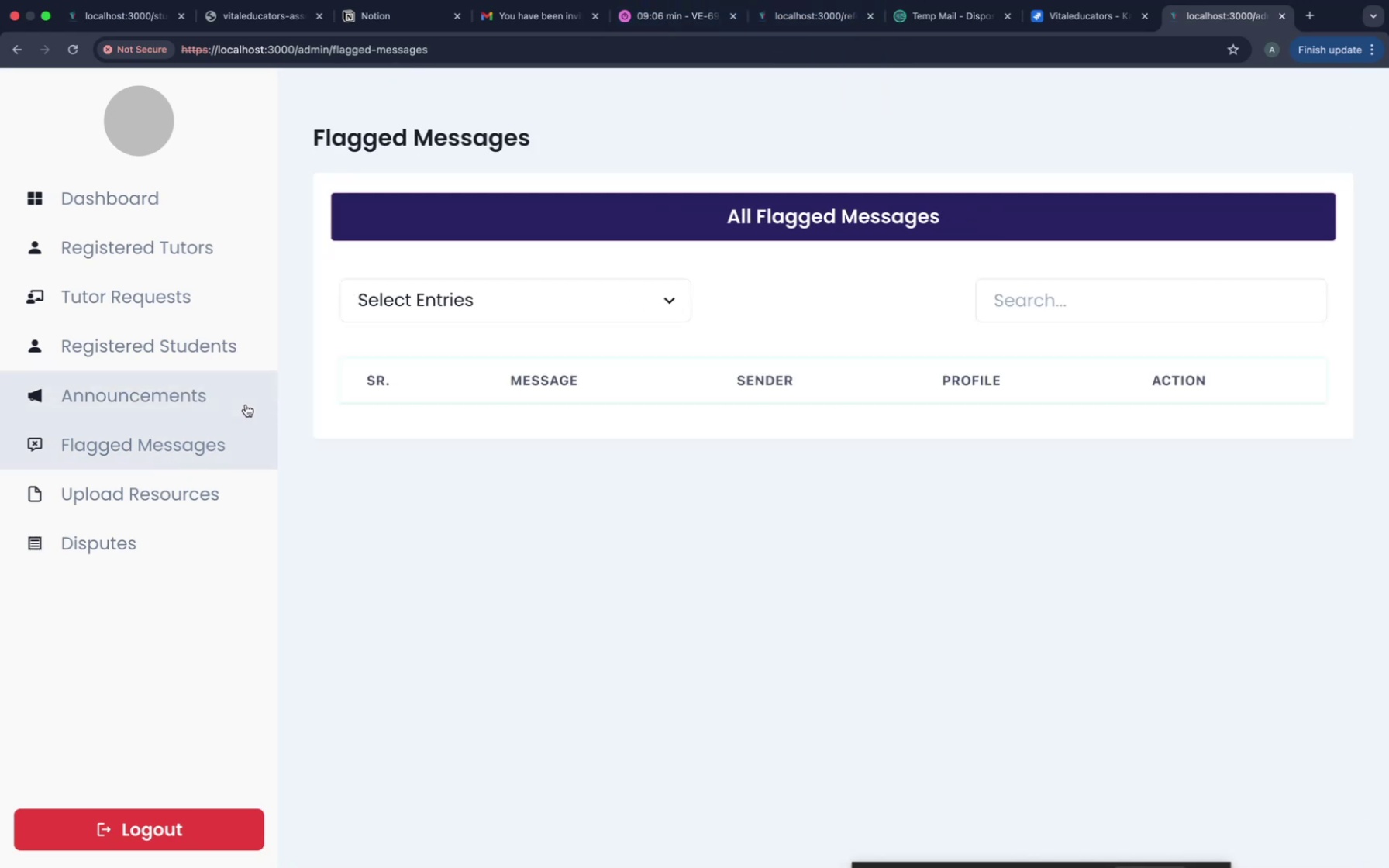 
left_click([209, 355])
 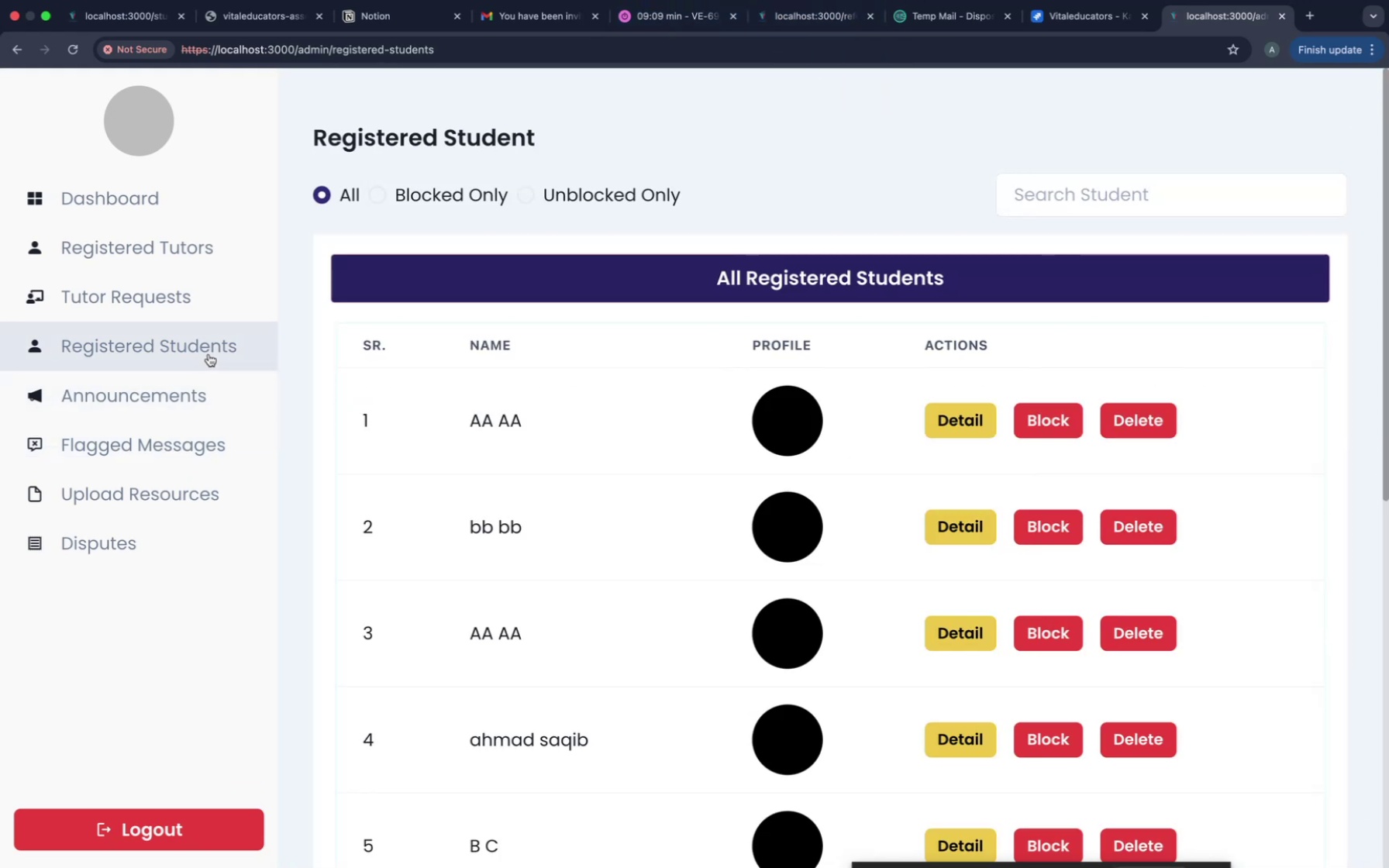 
scroll: coordinate [584, 598], scroll_direction: down, amount: 93.0
 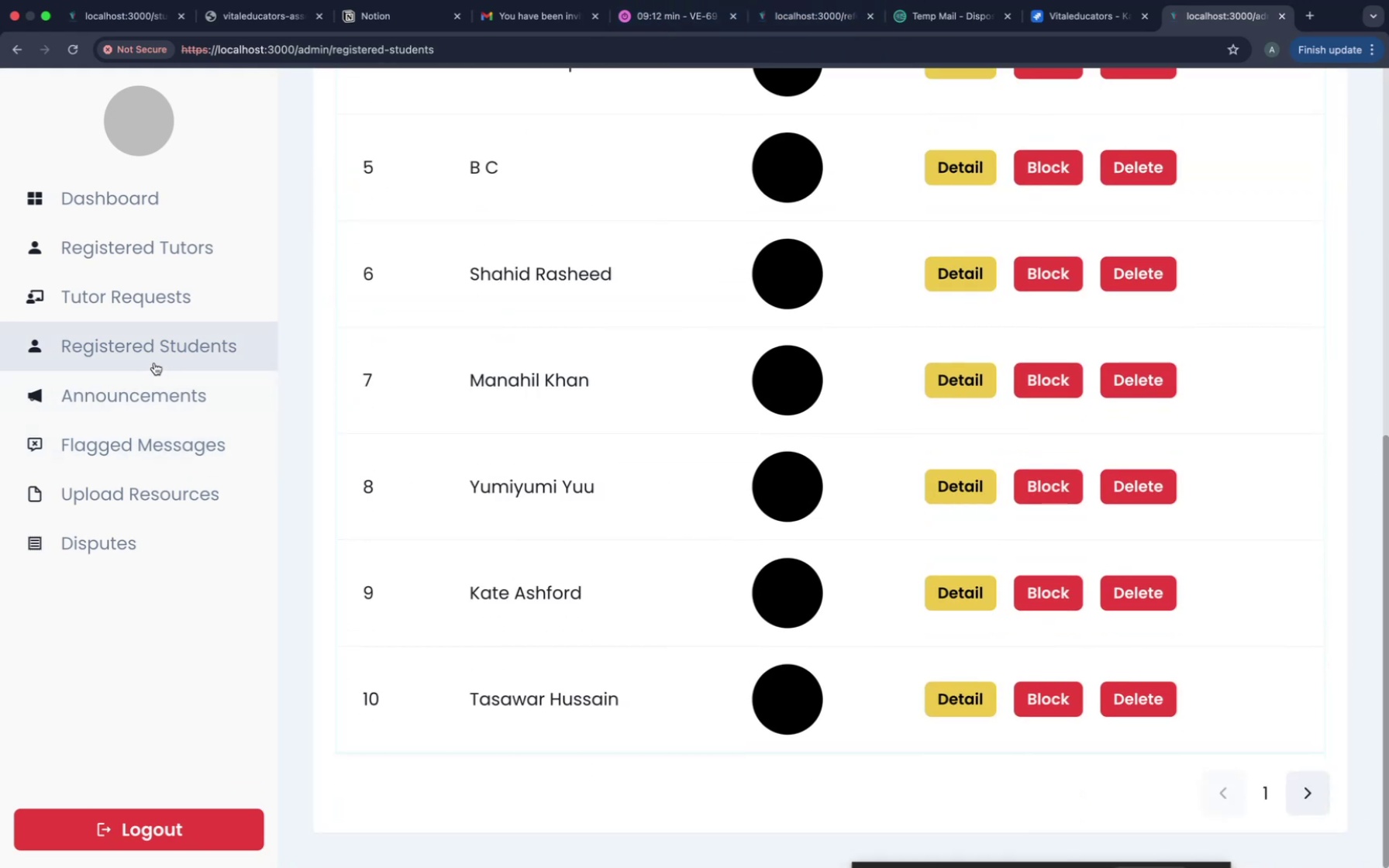 
left_click([115, 299])
 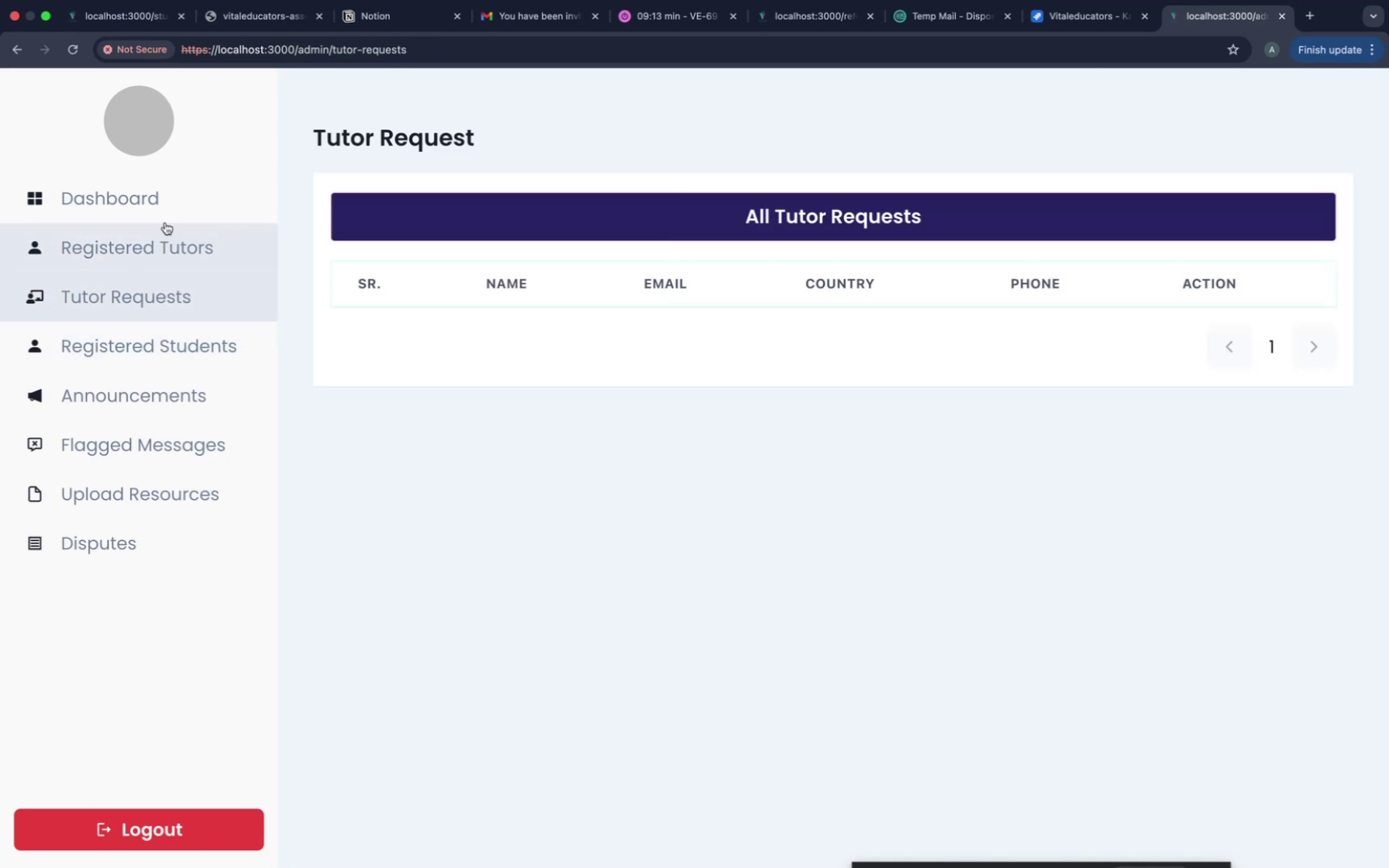 
left_click([167, 206])
 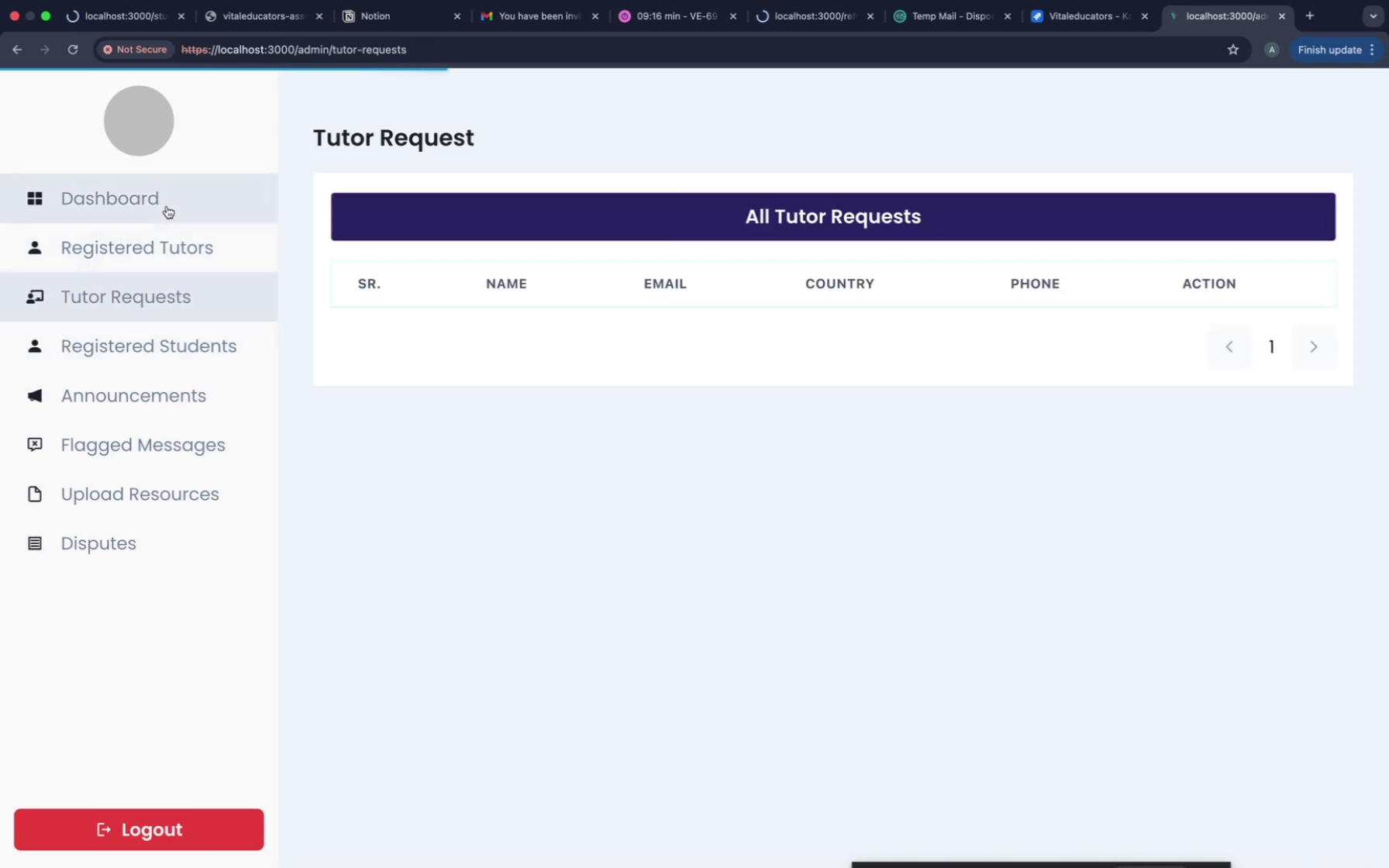 
left_click([114, 21])
 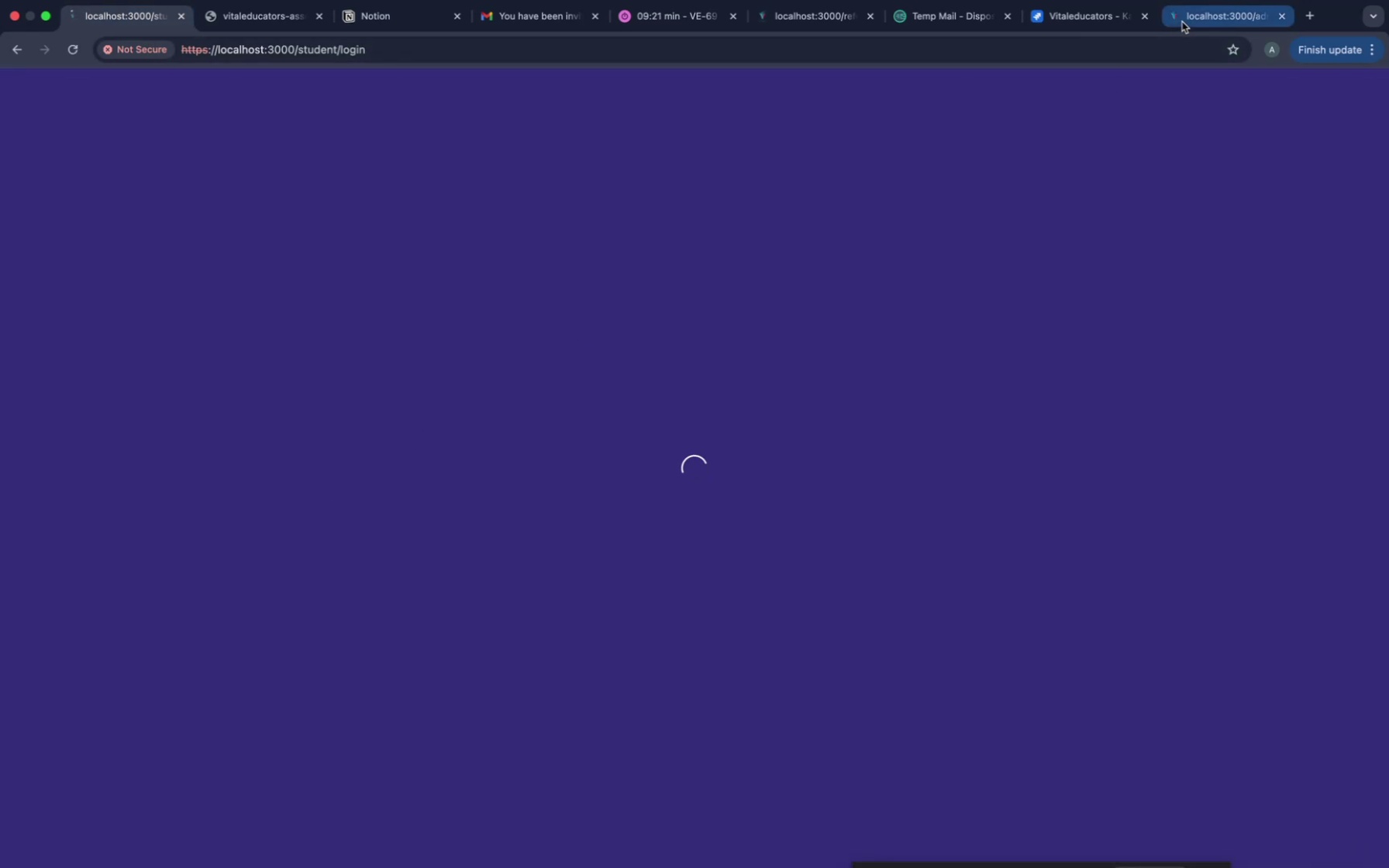 
wait(5.15)
 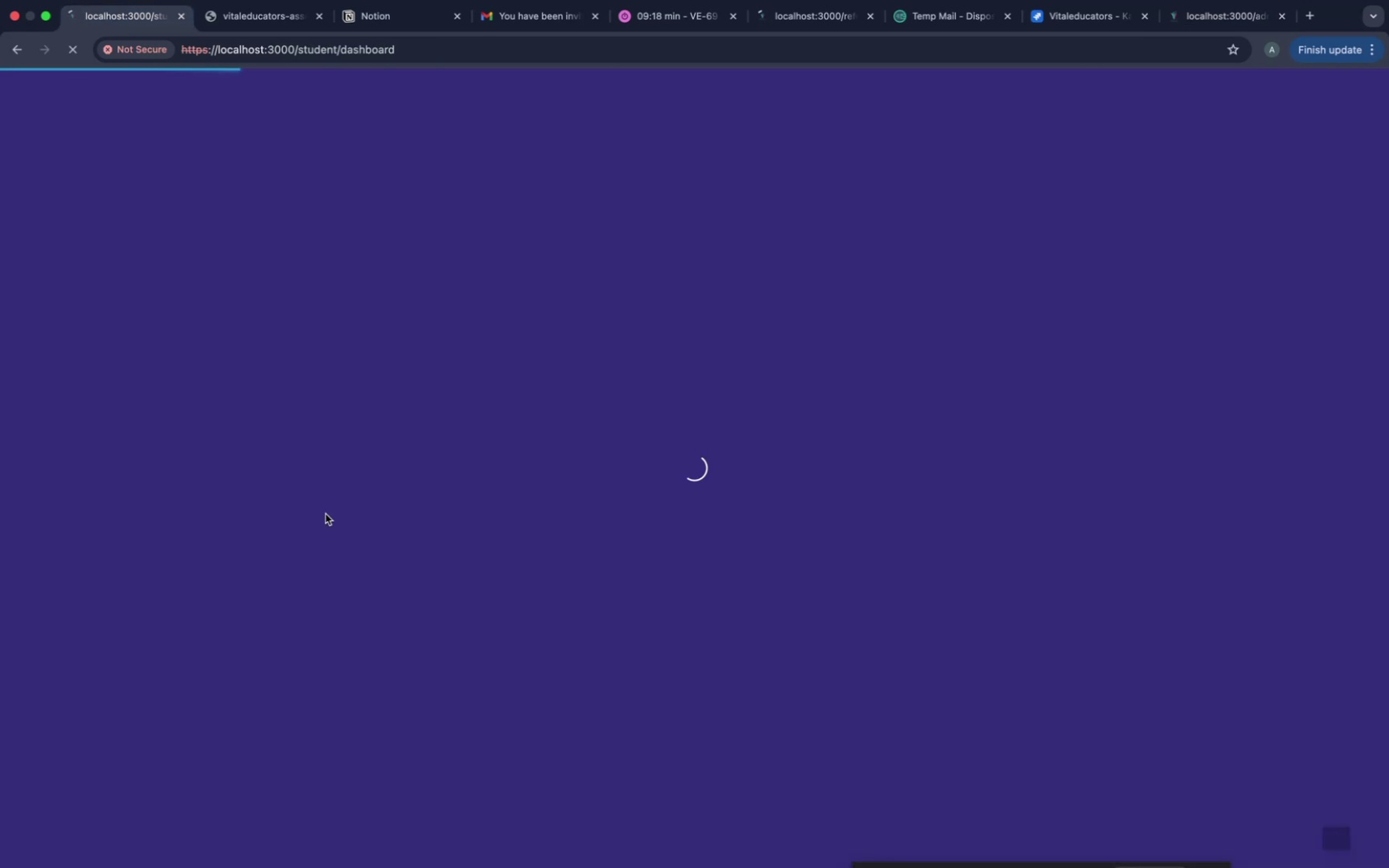 
left_click([1180, 22])
 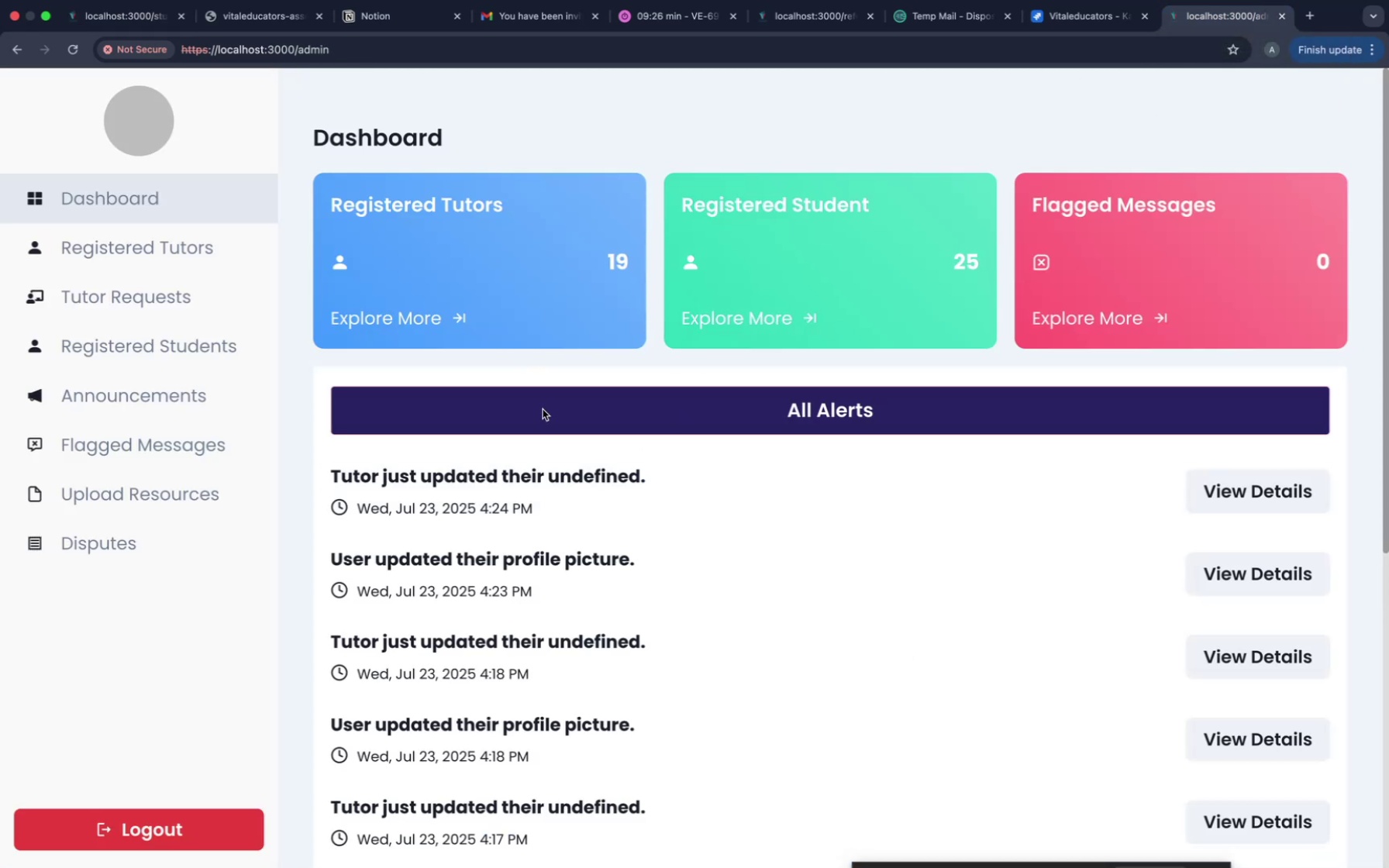 
wait(8.99)
 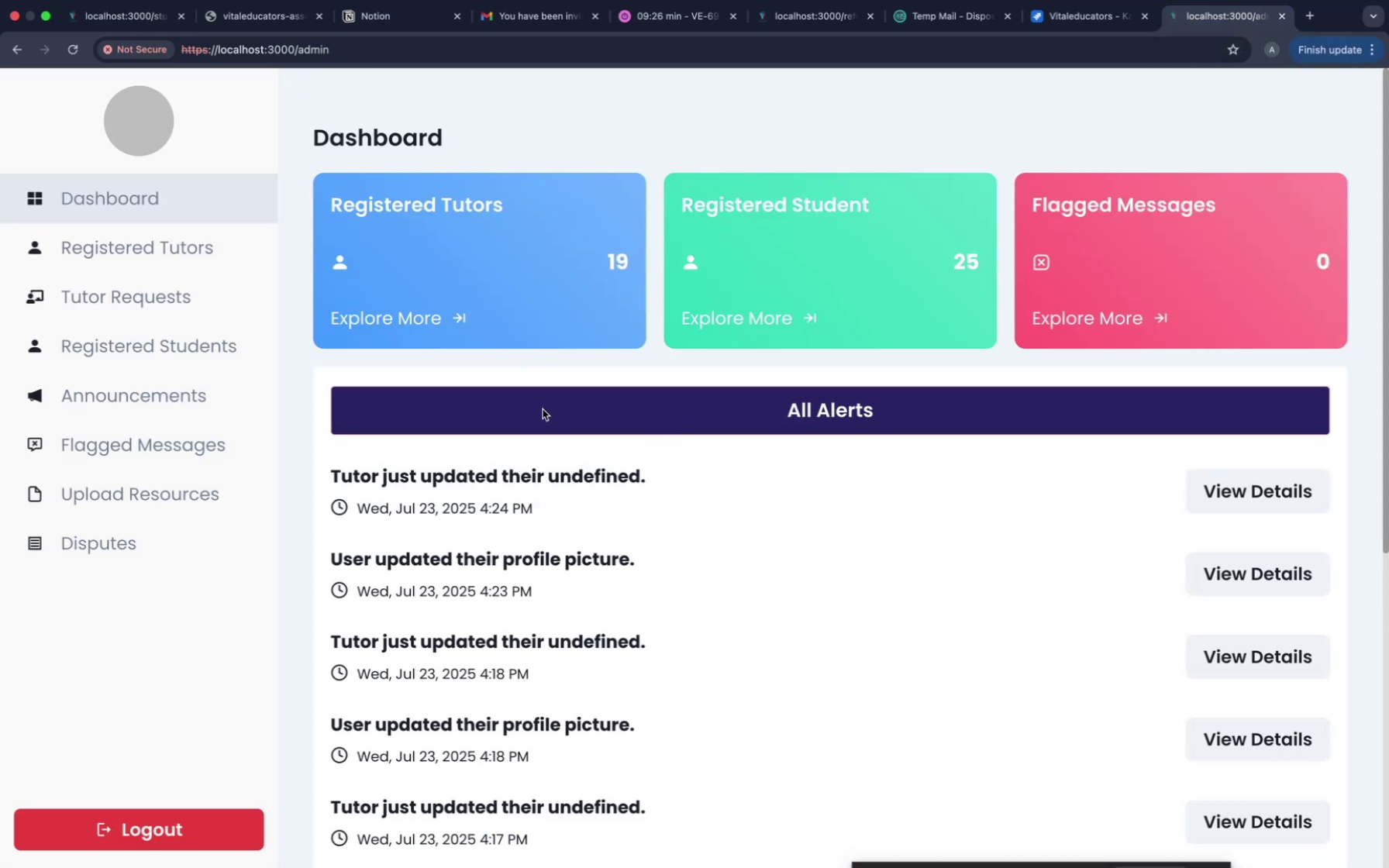 
left_click([138, 11])
 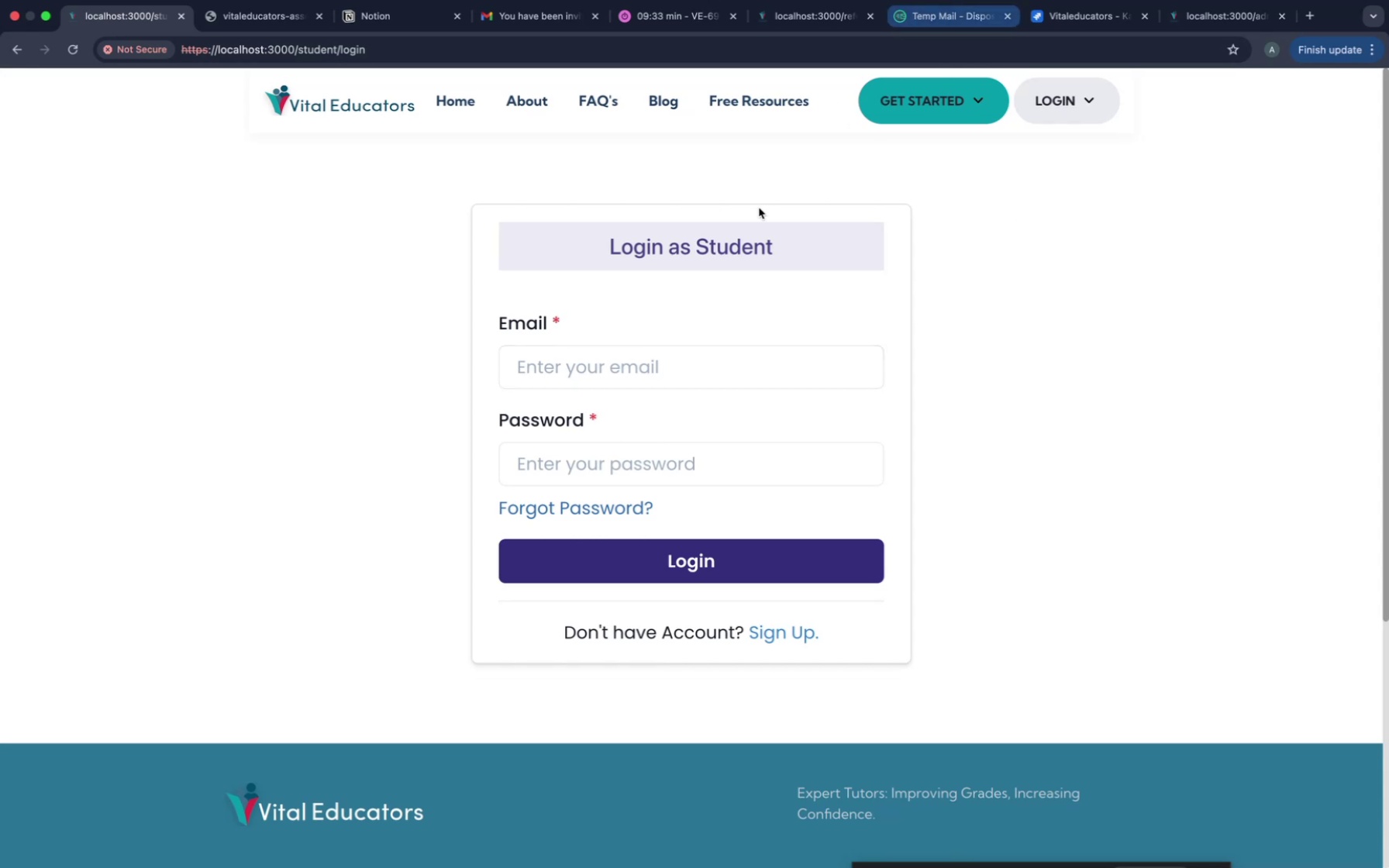 
left_click([661, 374])
 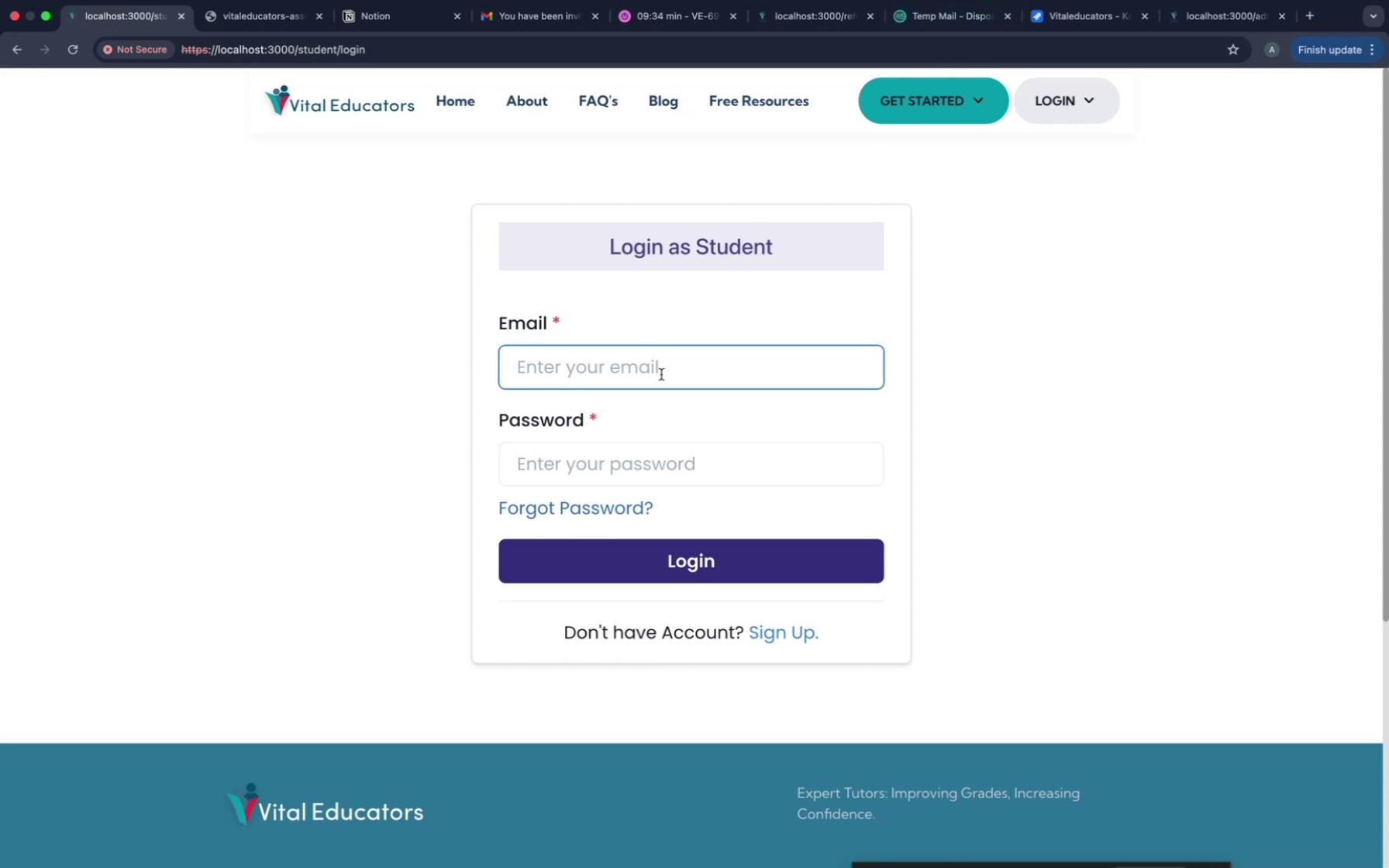 
left_click([660, 373])
 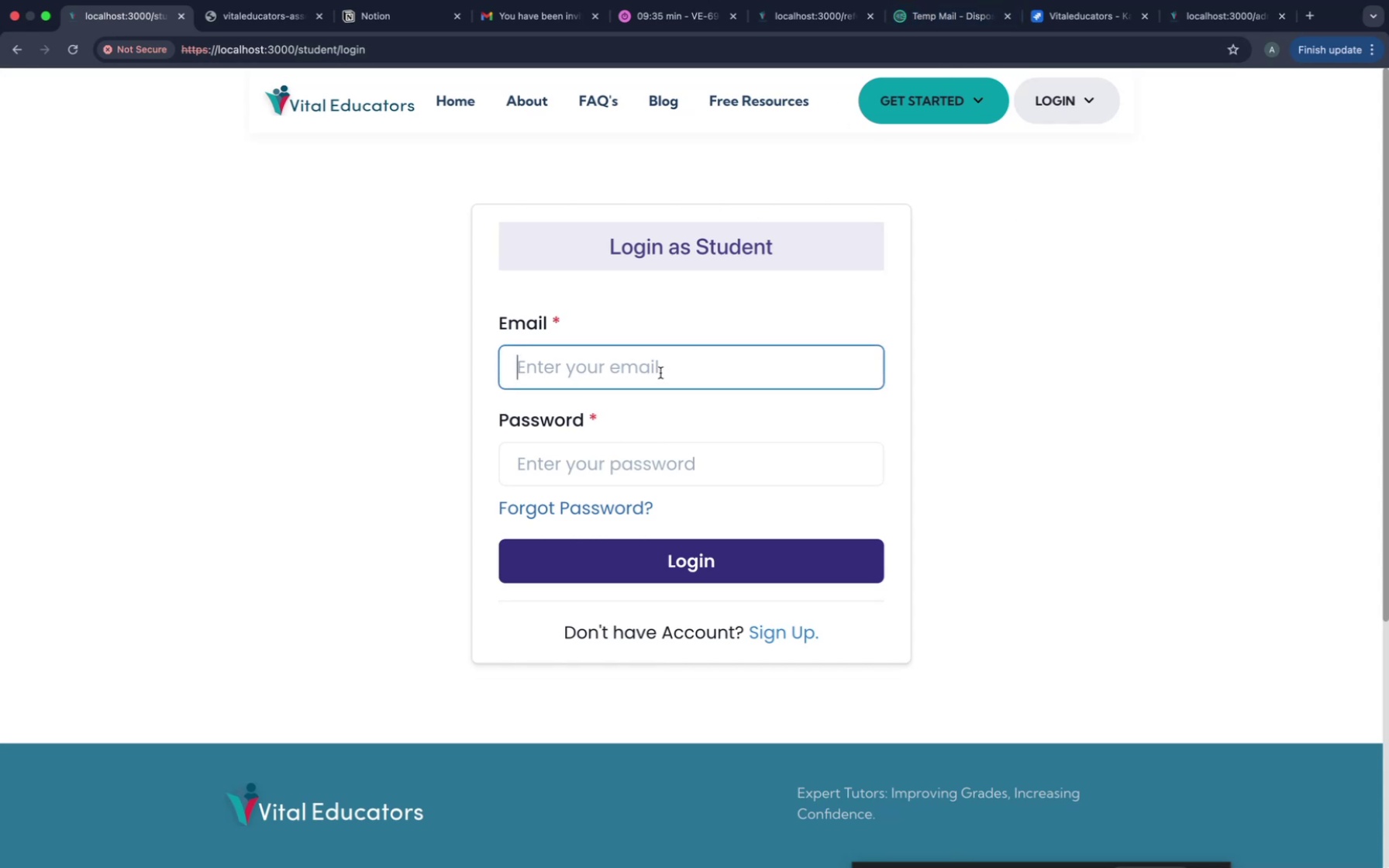 
type(jx)
key(Backspace)
key(Backspace)
key(Backspace)
 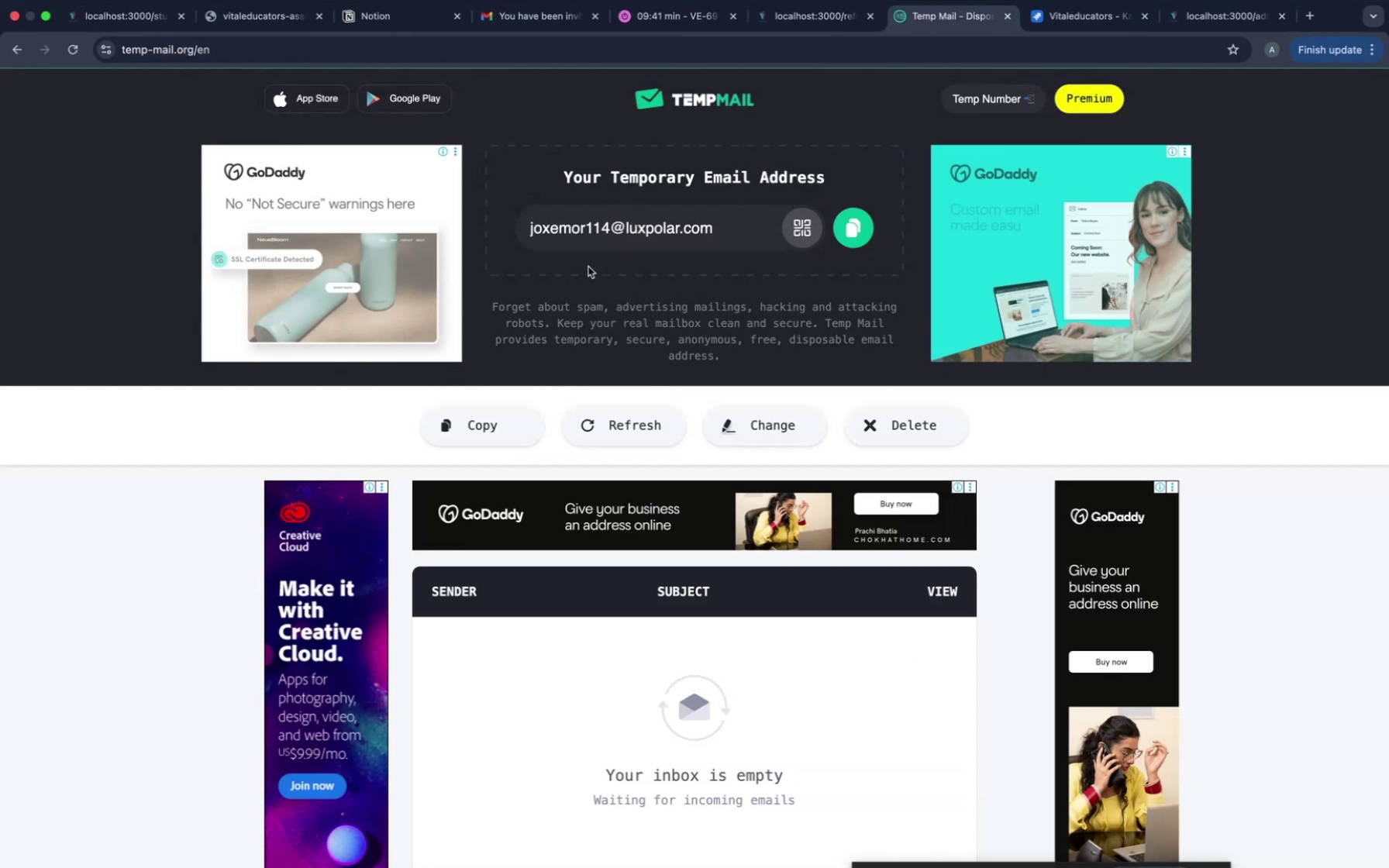 
double_click([858, 236])
 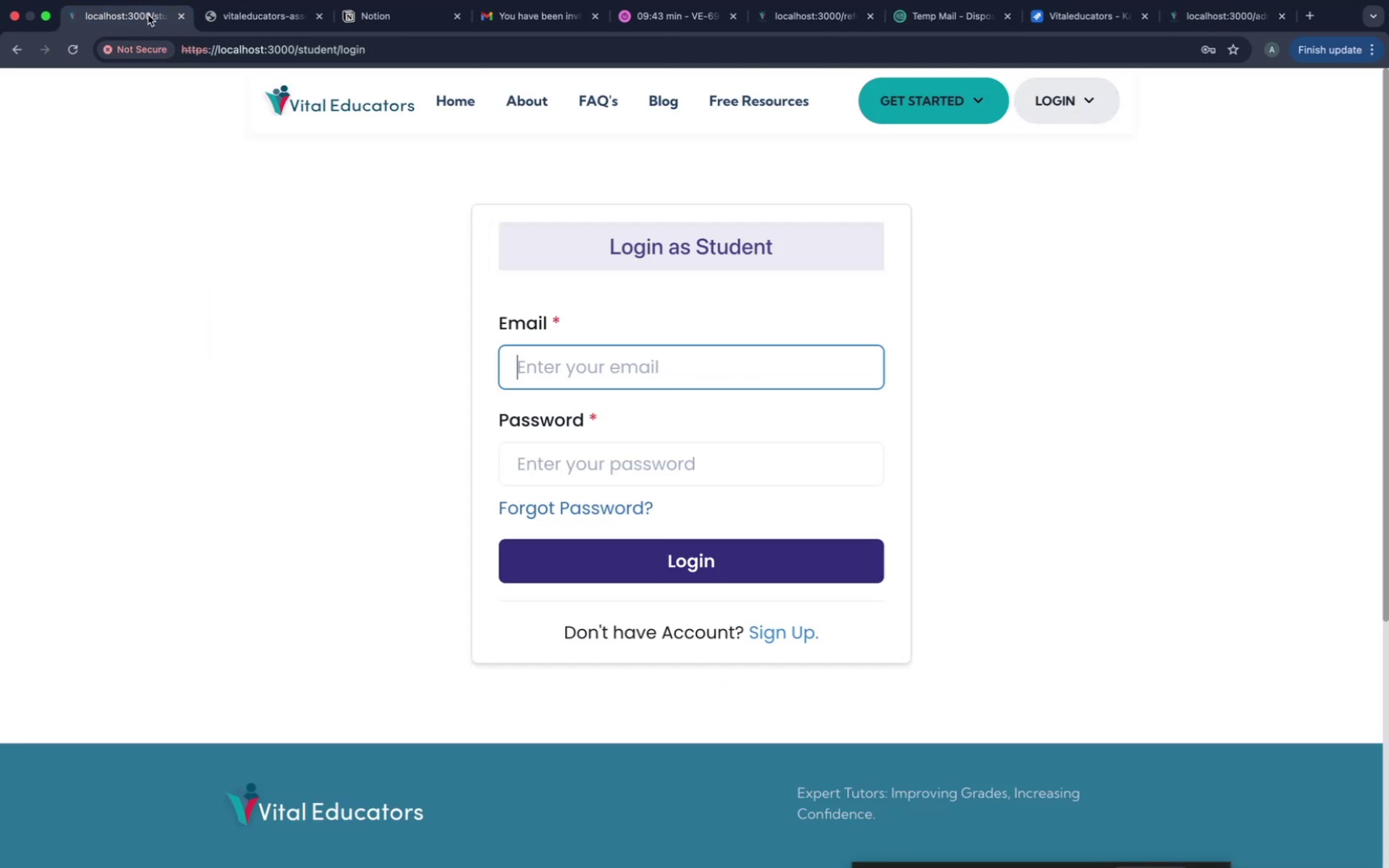 
left_click([608, 359])
 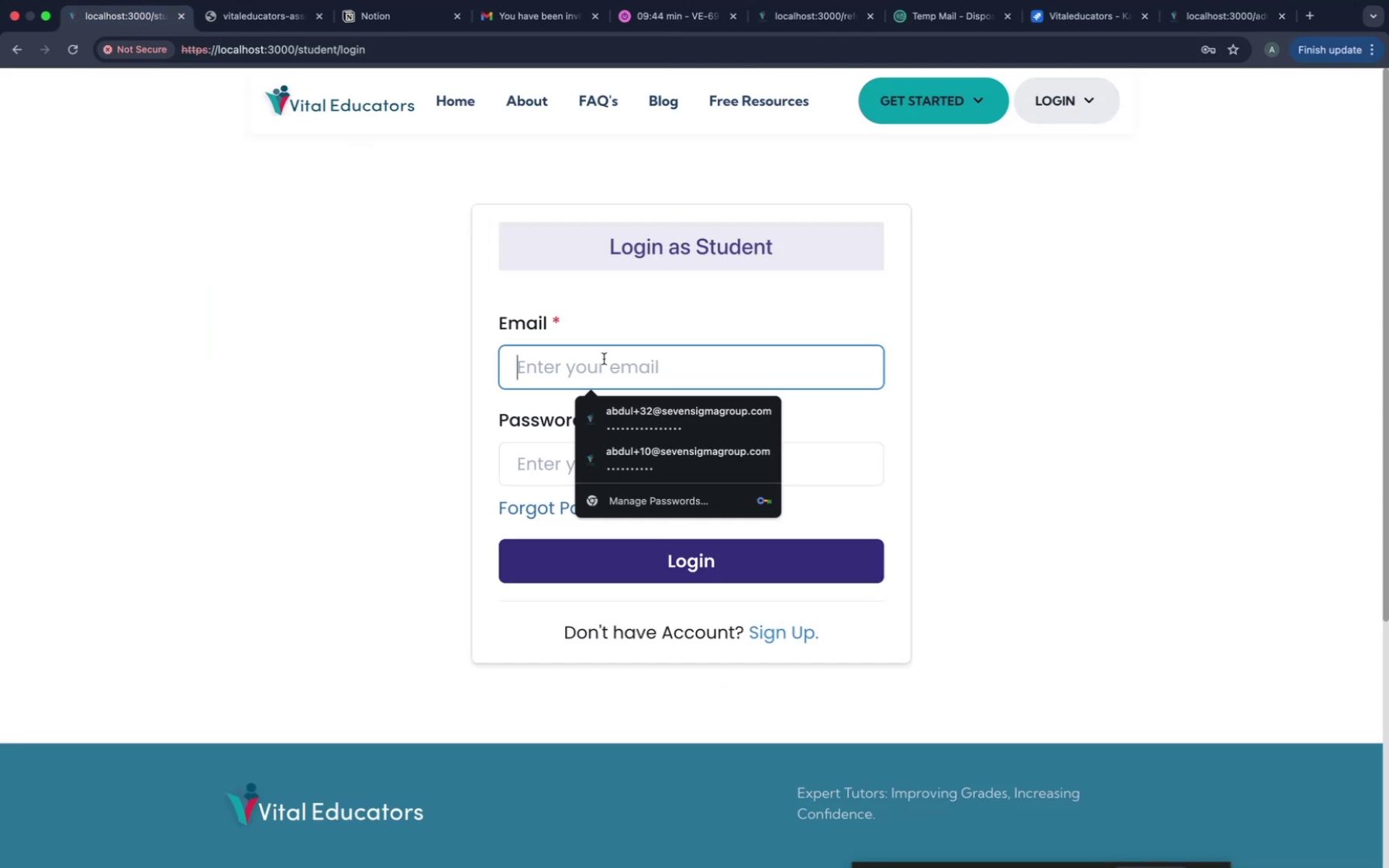 
key(Meta+CommandLeft)
 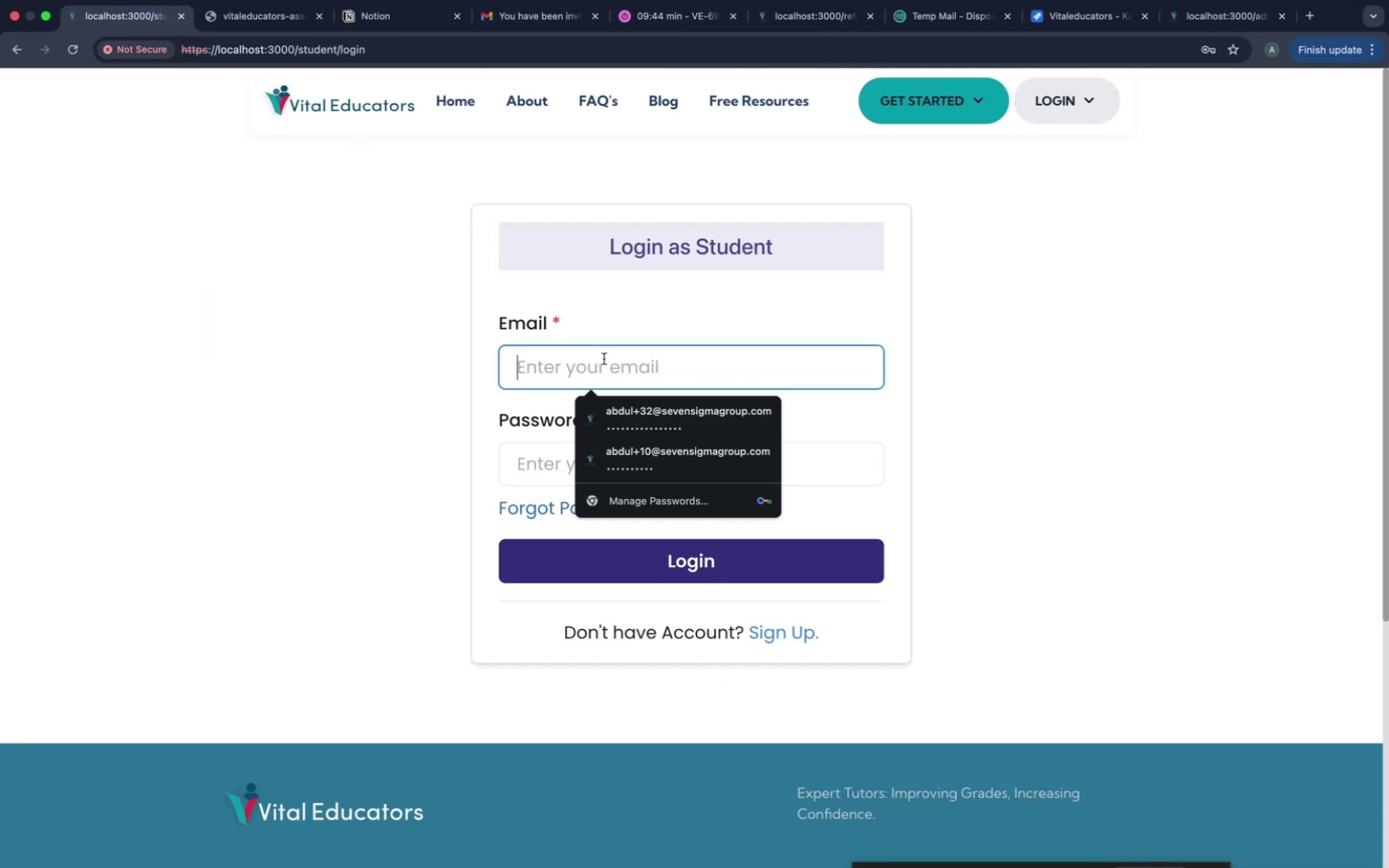 
key(Meta+V)
 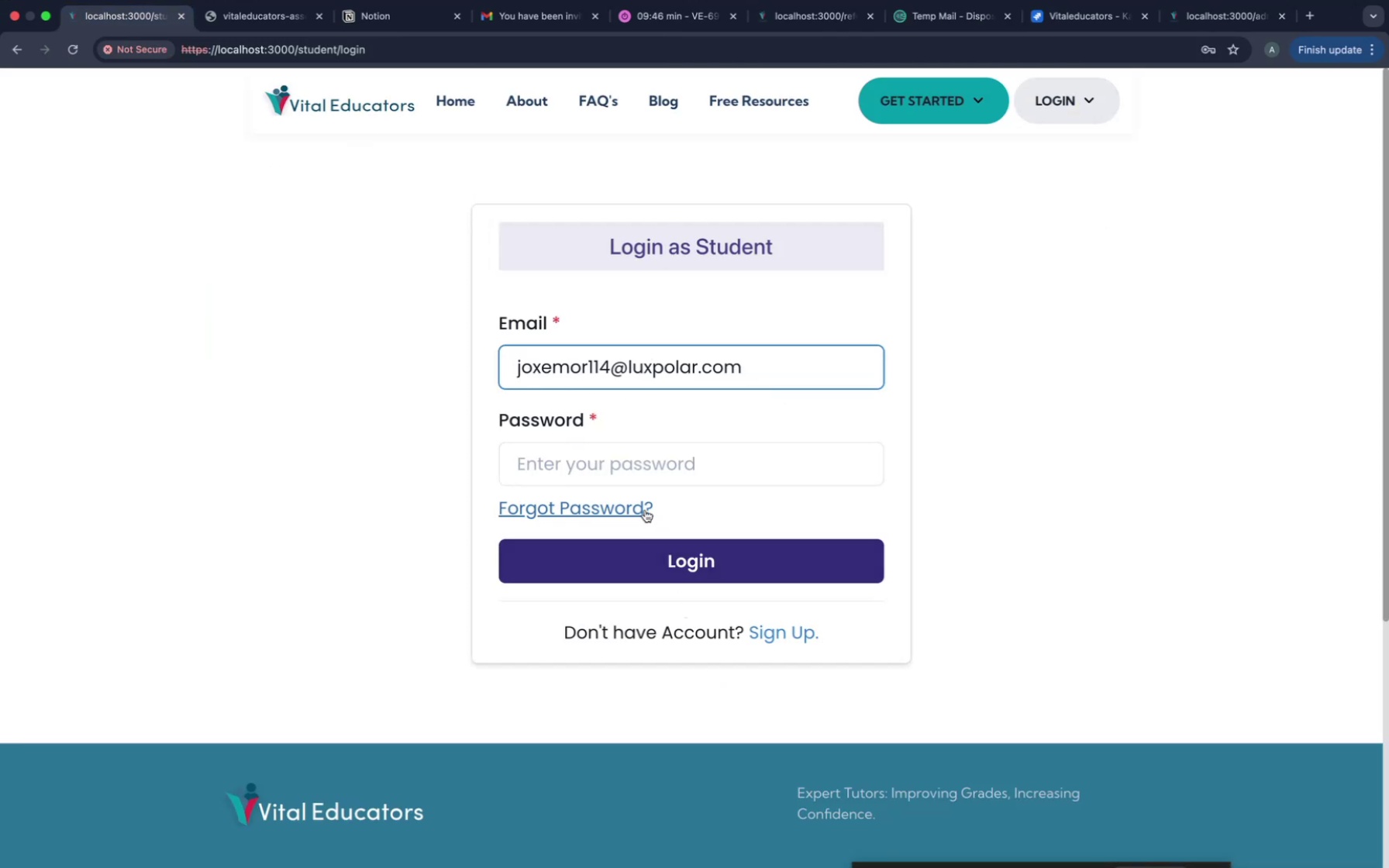 
left_click([624, 467])
 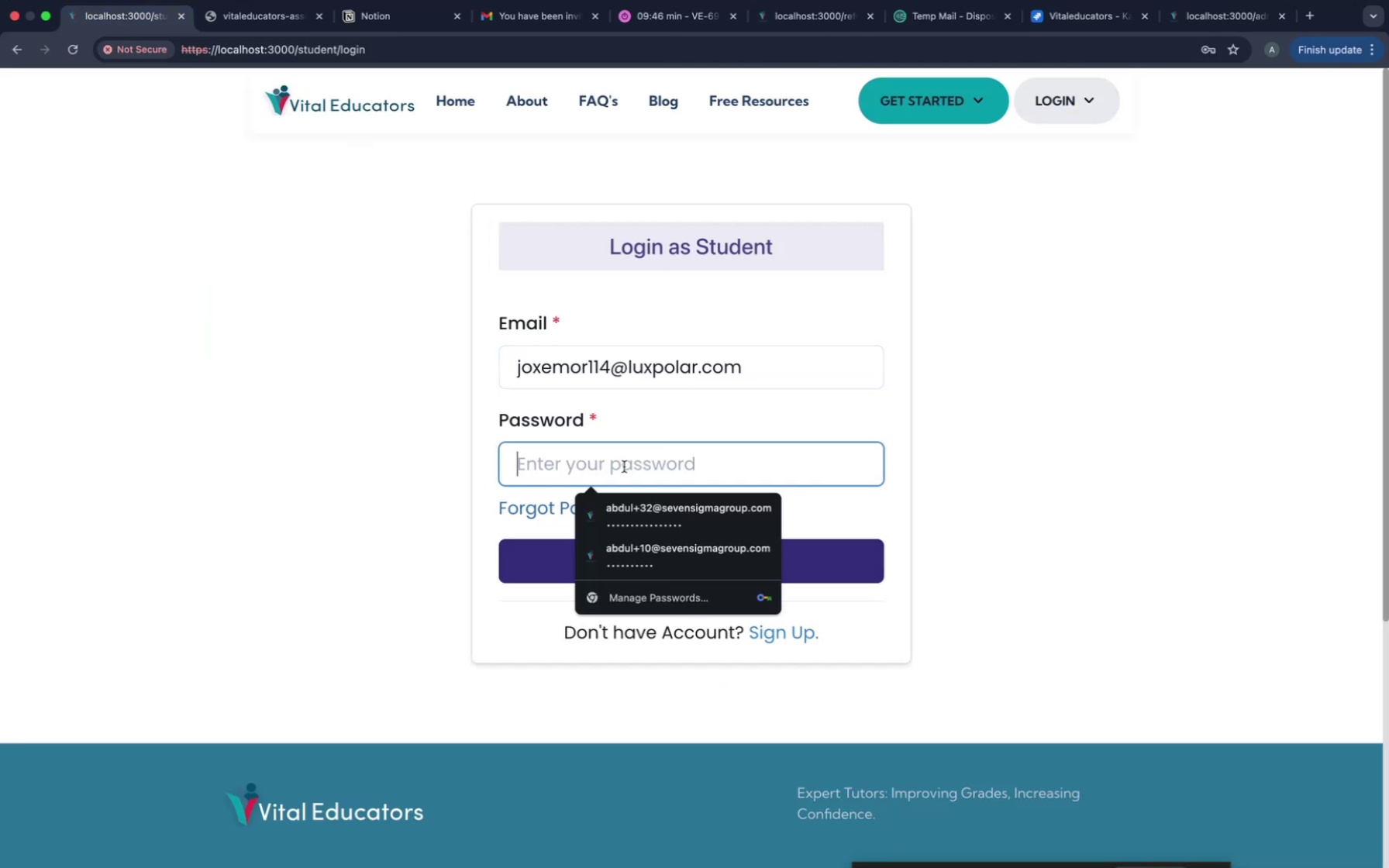 
key(Meta+CommandLeft)
 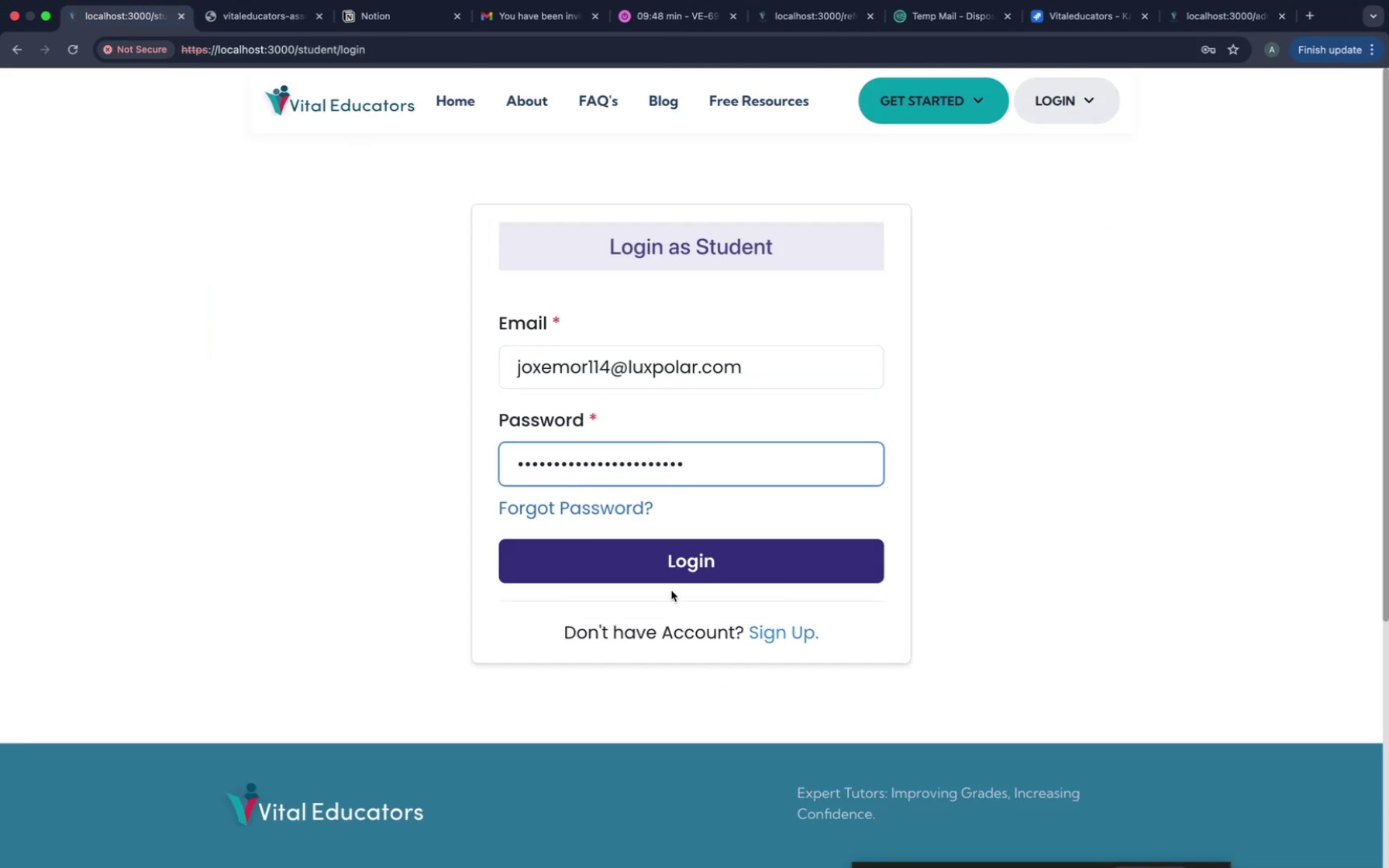 
left_click([663, 563])
 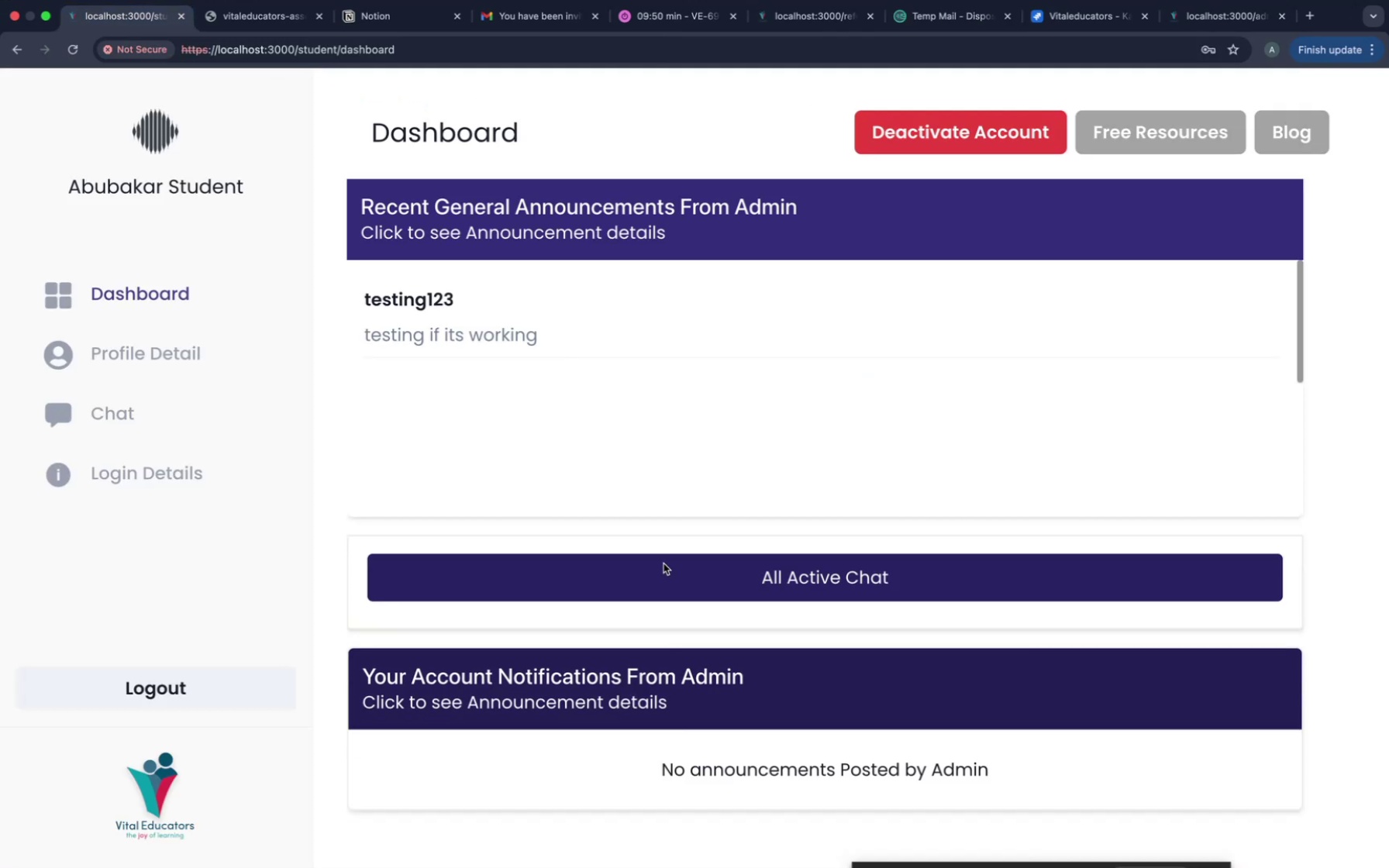 
scroll: coordinate [820, 399], scroll_direction: up, amount: 127.0
 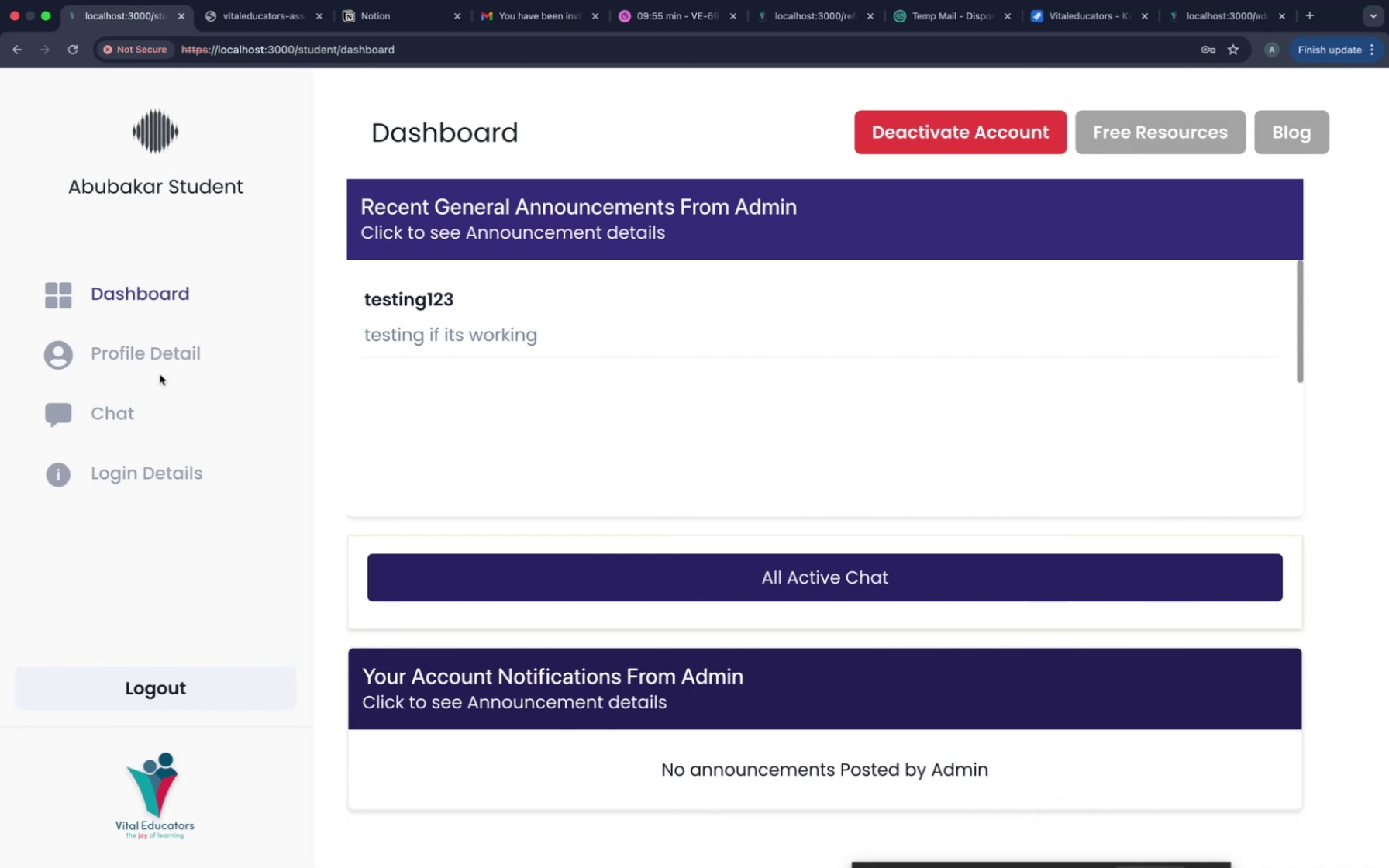 
wait(5.89)
 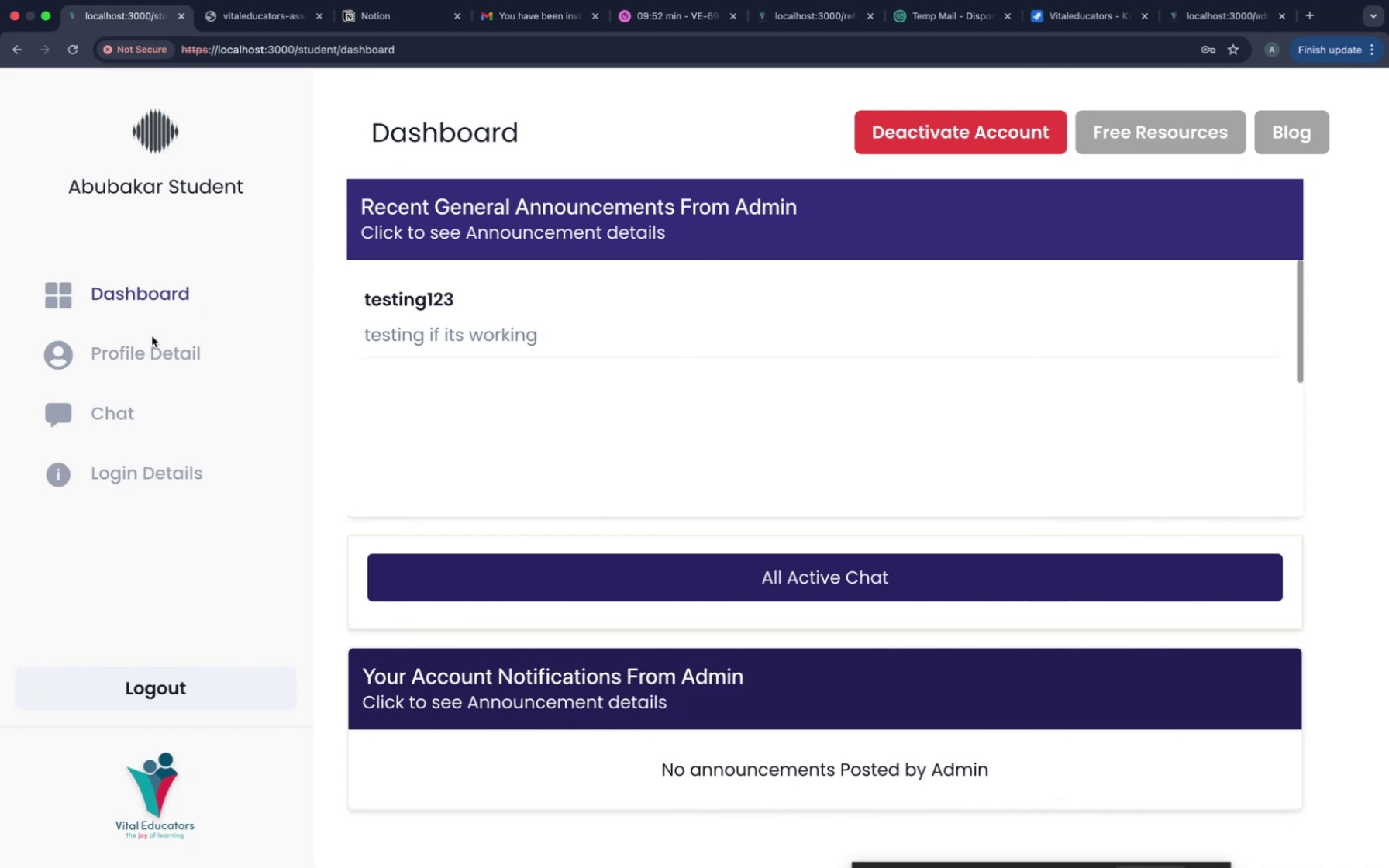 
scroll: coordinate [520, 677], scroll_direction: down, amount: 186.0
 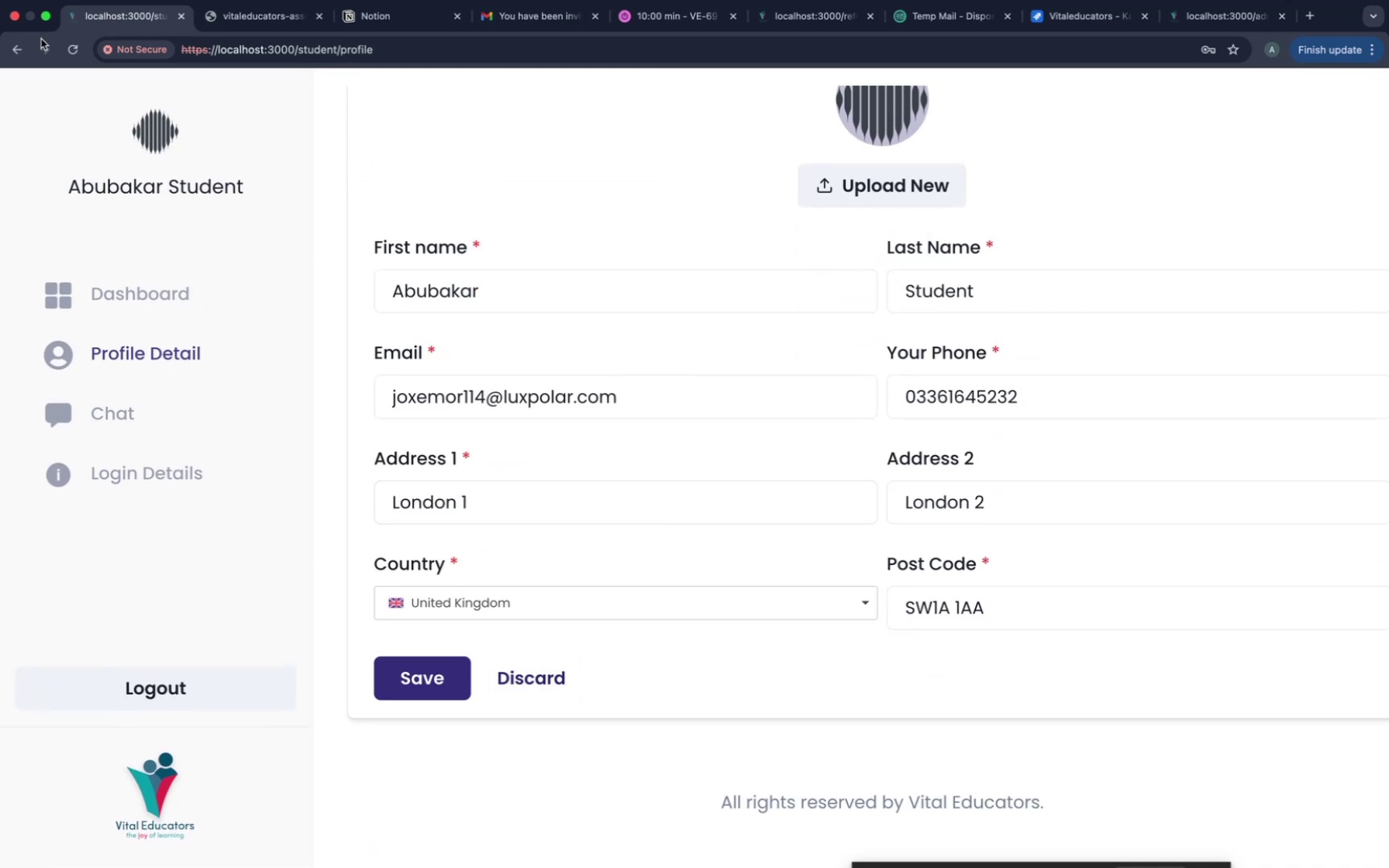 
double_click([24, 43])
 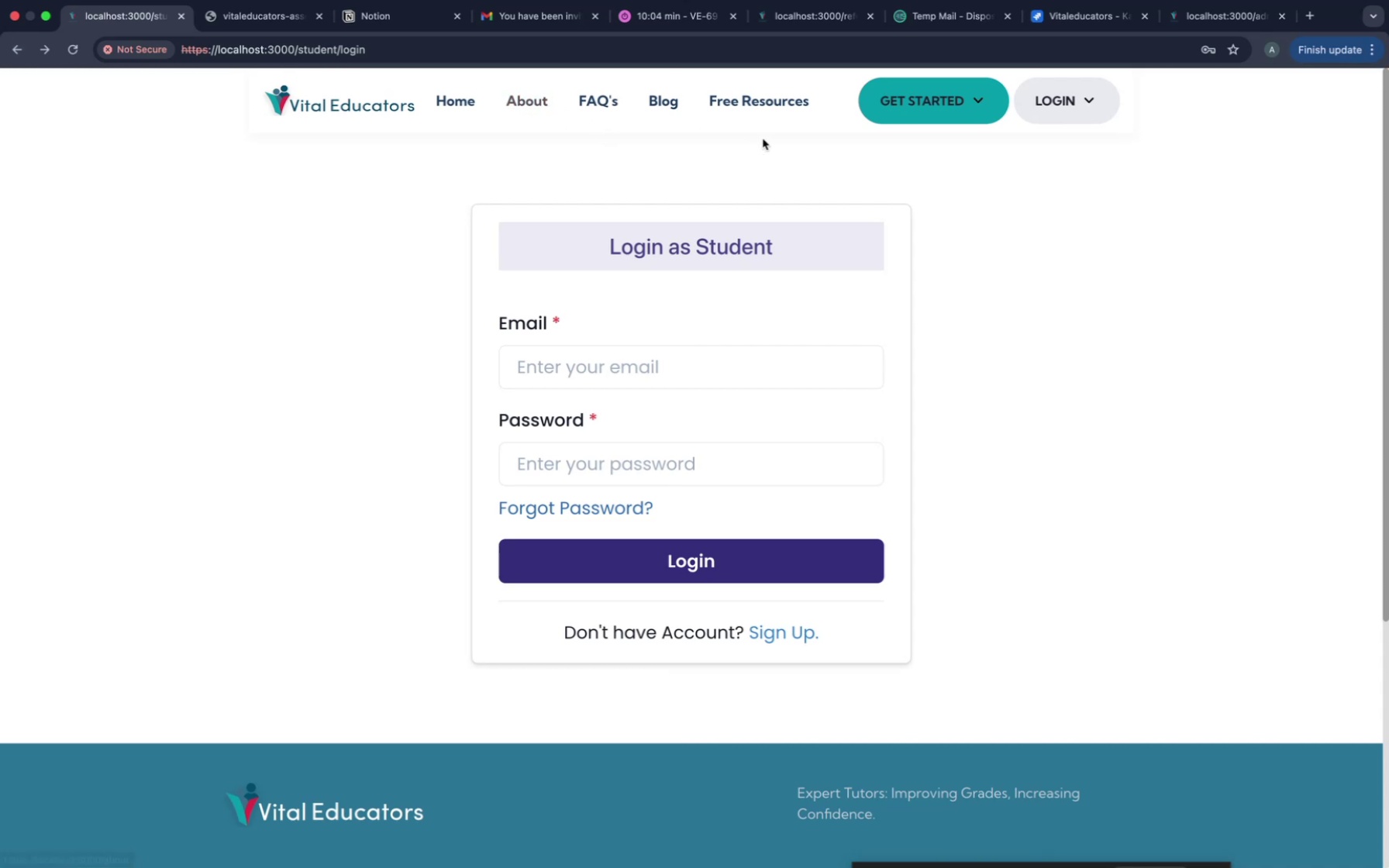 
left_click([474, 105])
 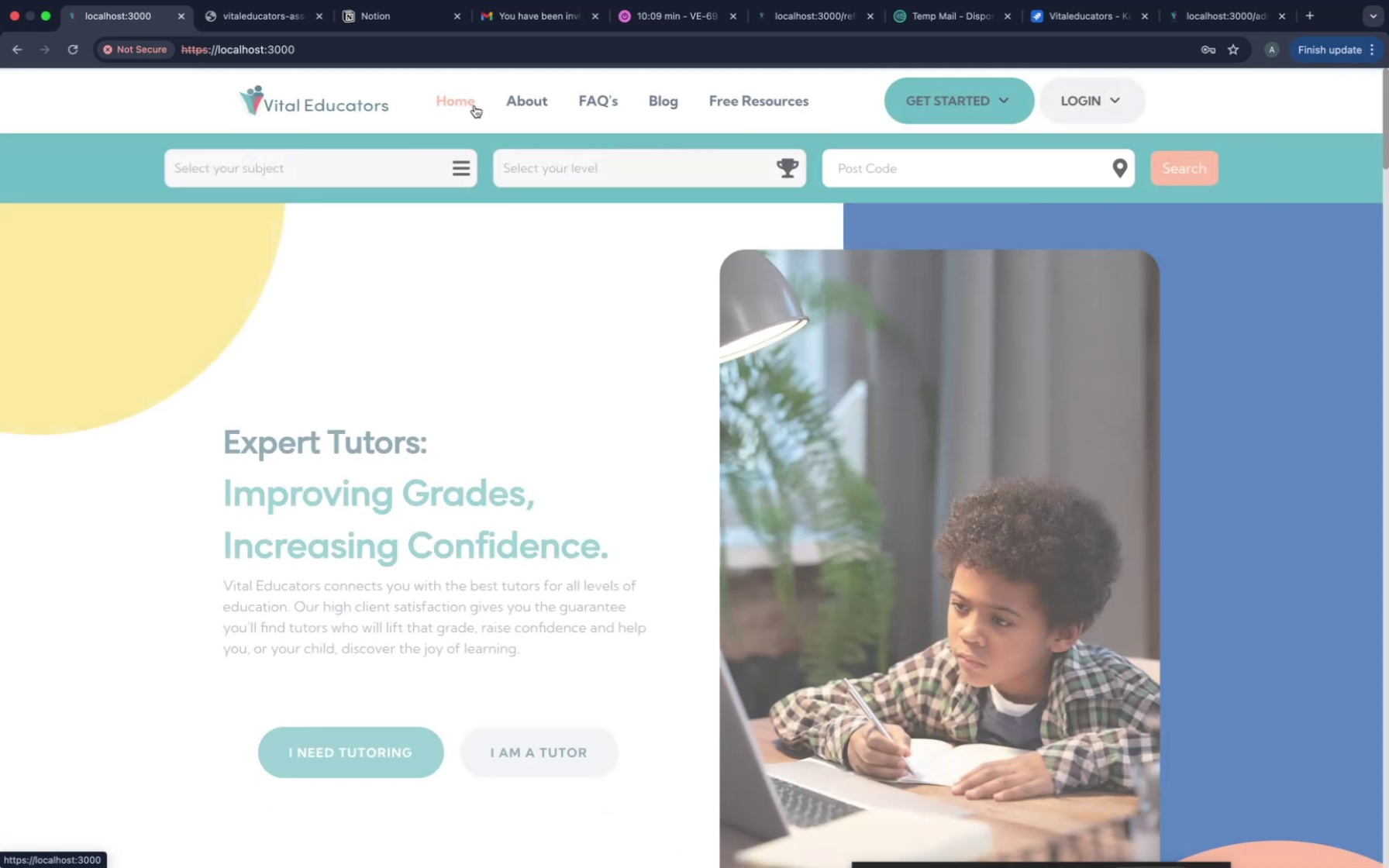 
wait(8.9)
 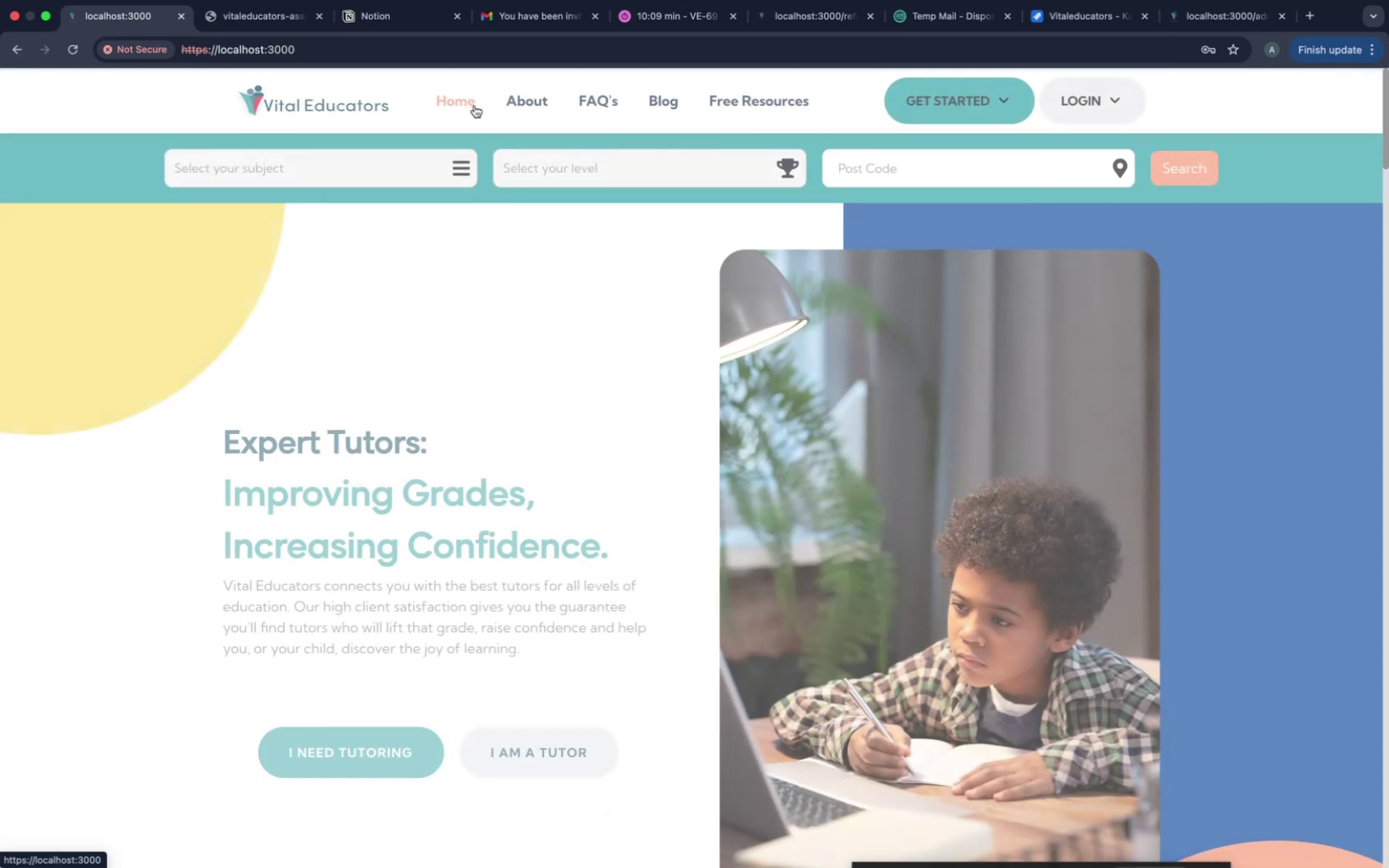 
scroll: coordinate [495, 689], scroll_direction: down, amount: 5.0
 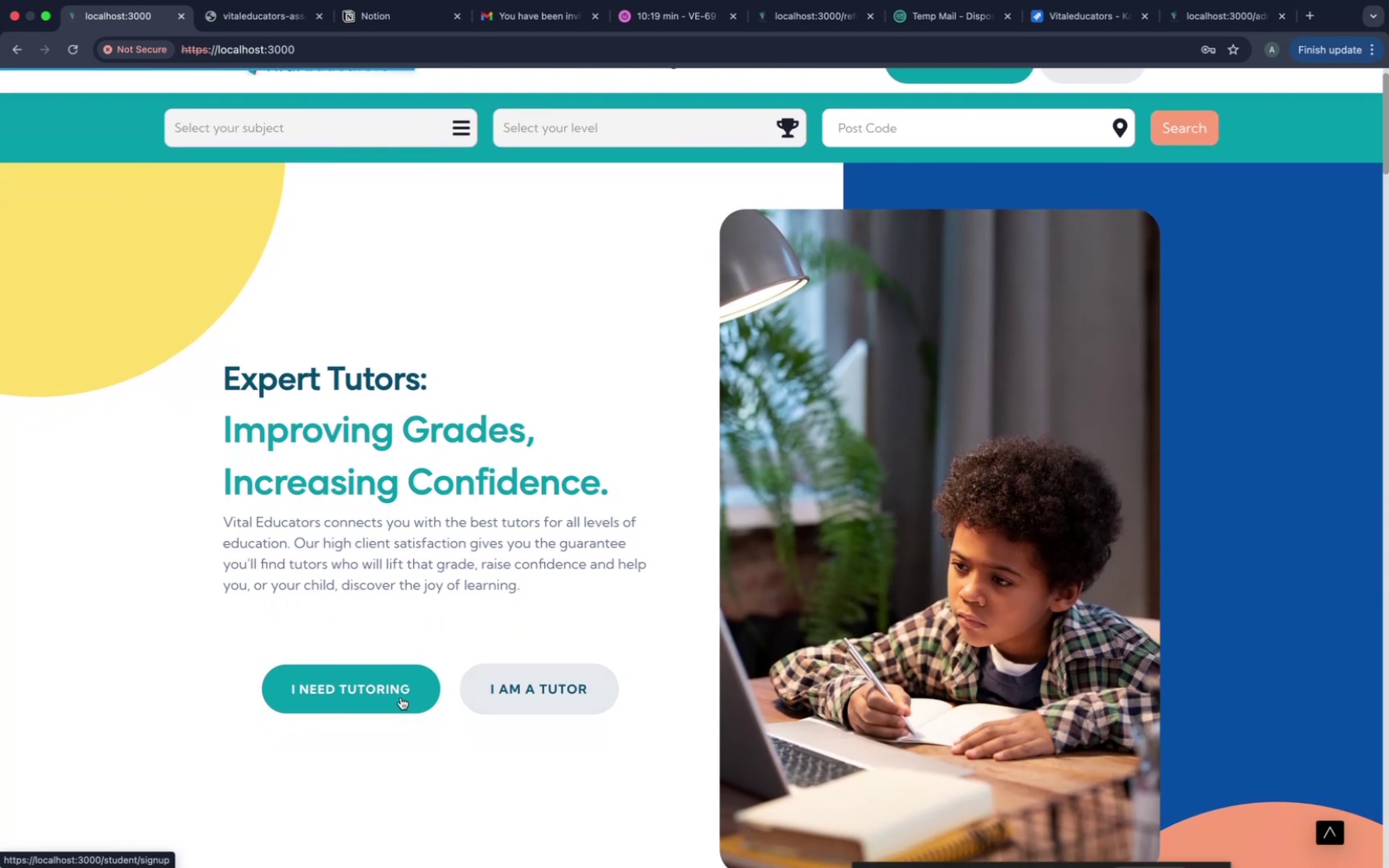 
wait(8.71)
 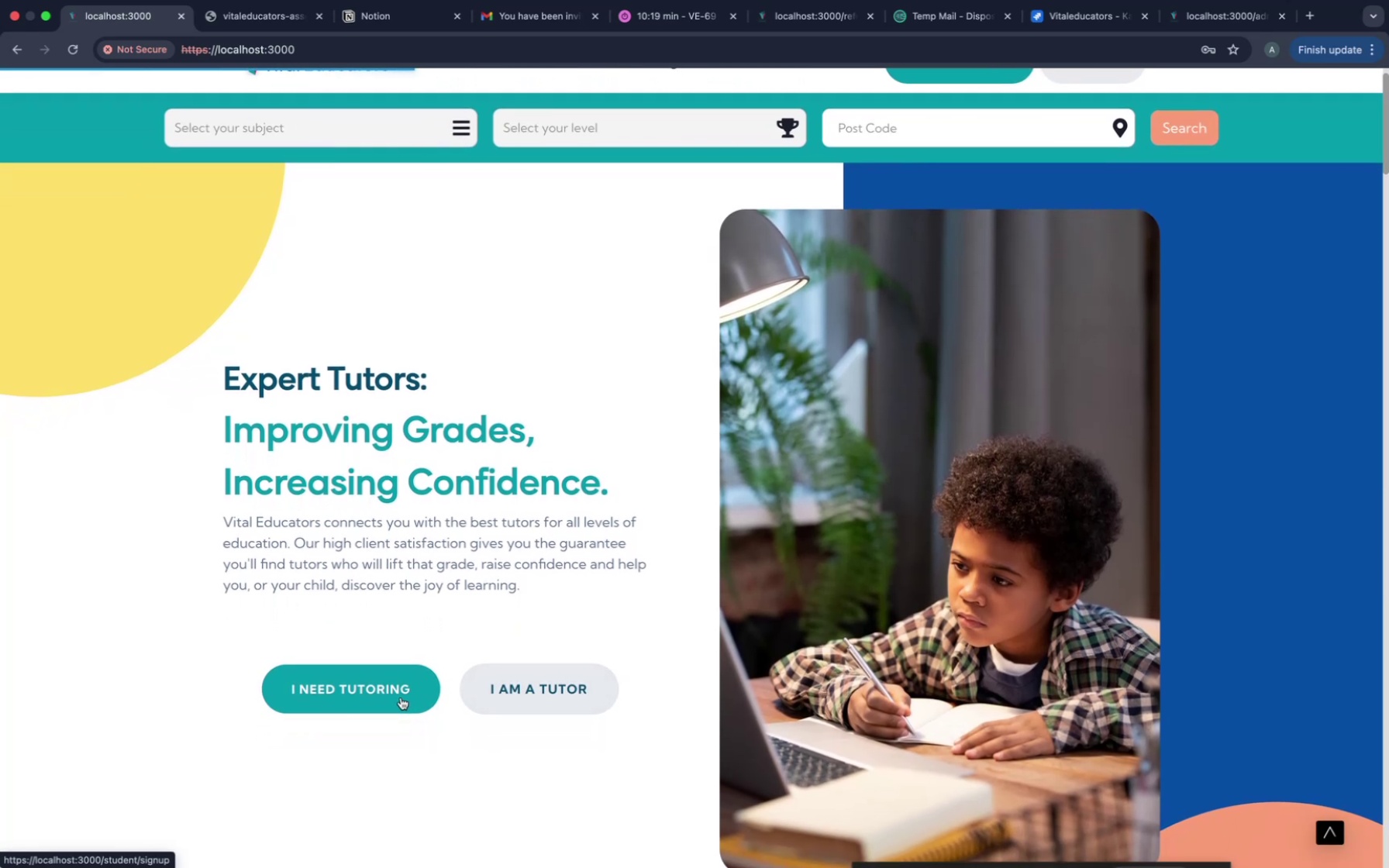 
mouse_move([43, 87])
 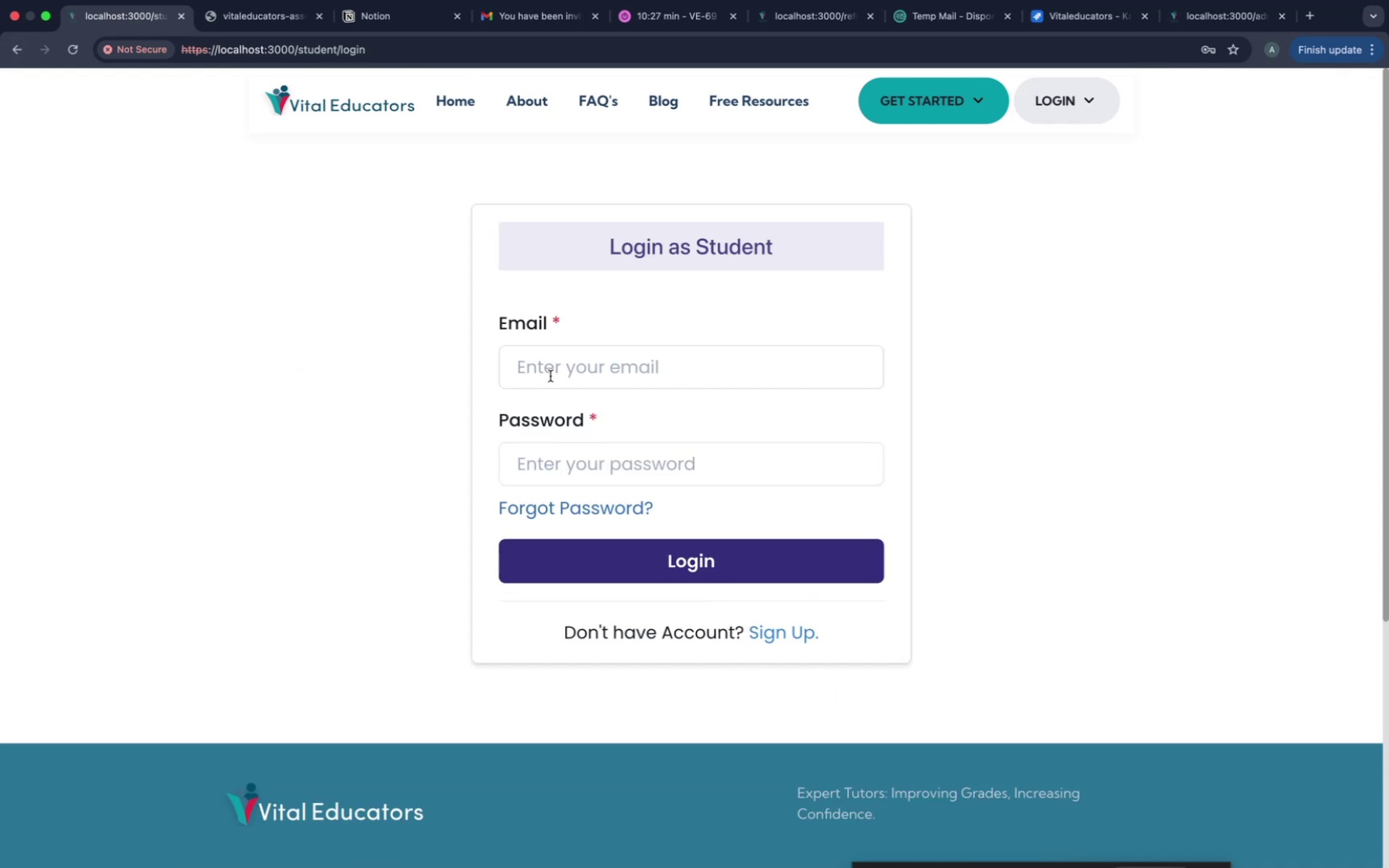 
key(Meta+CommandLeft)
 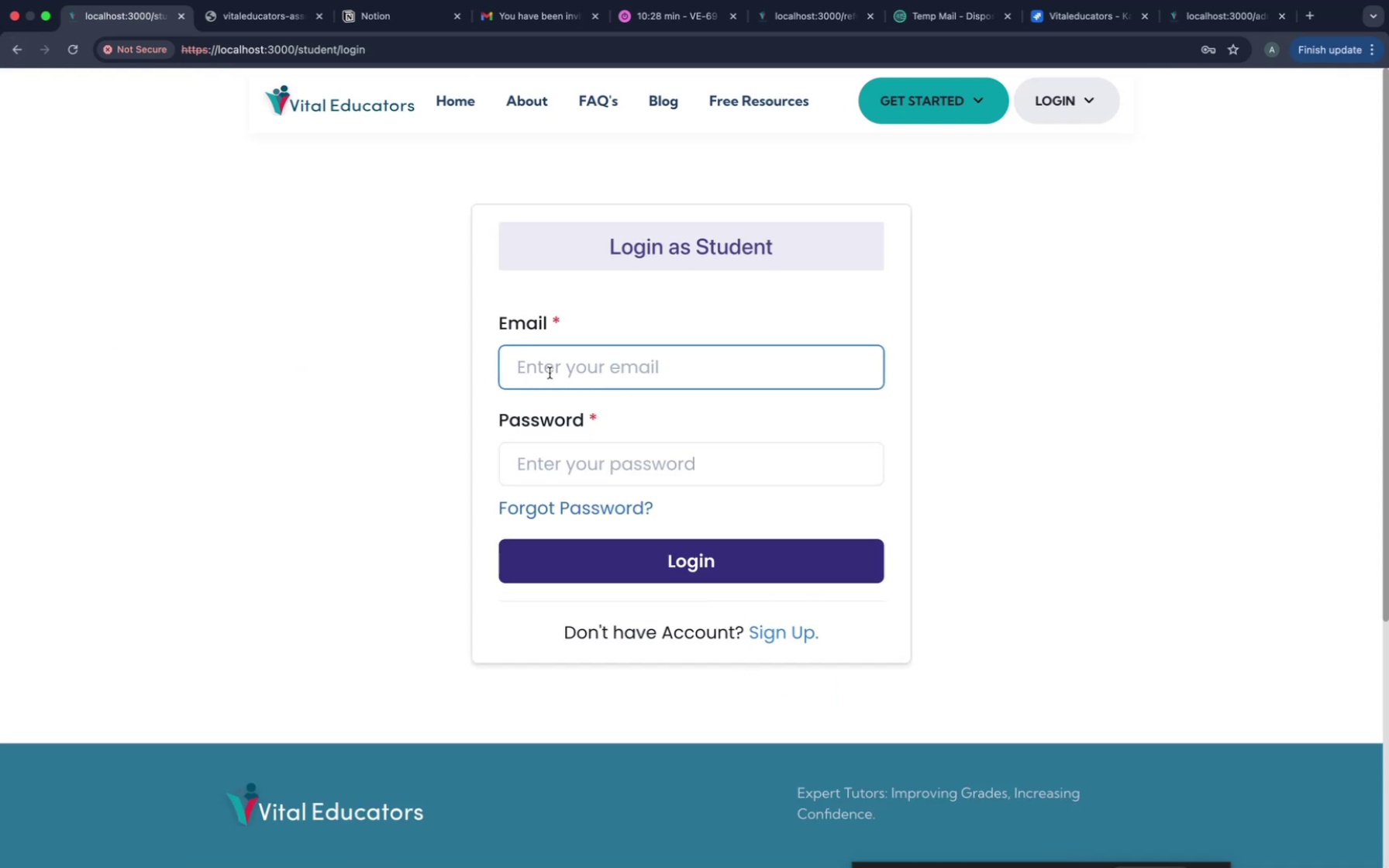 
key(Meta+V)
 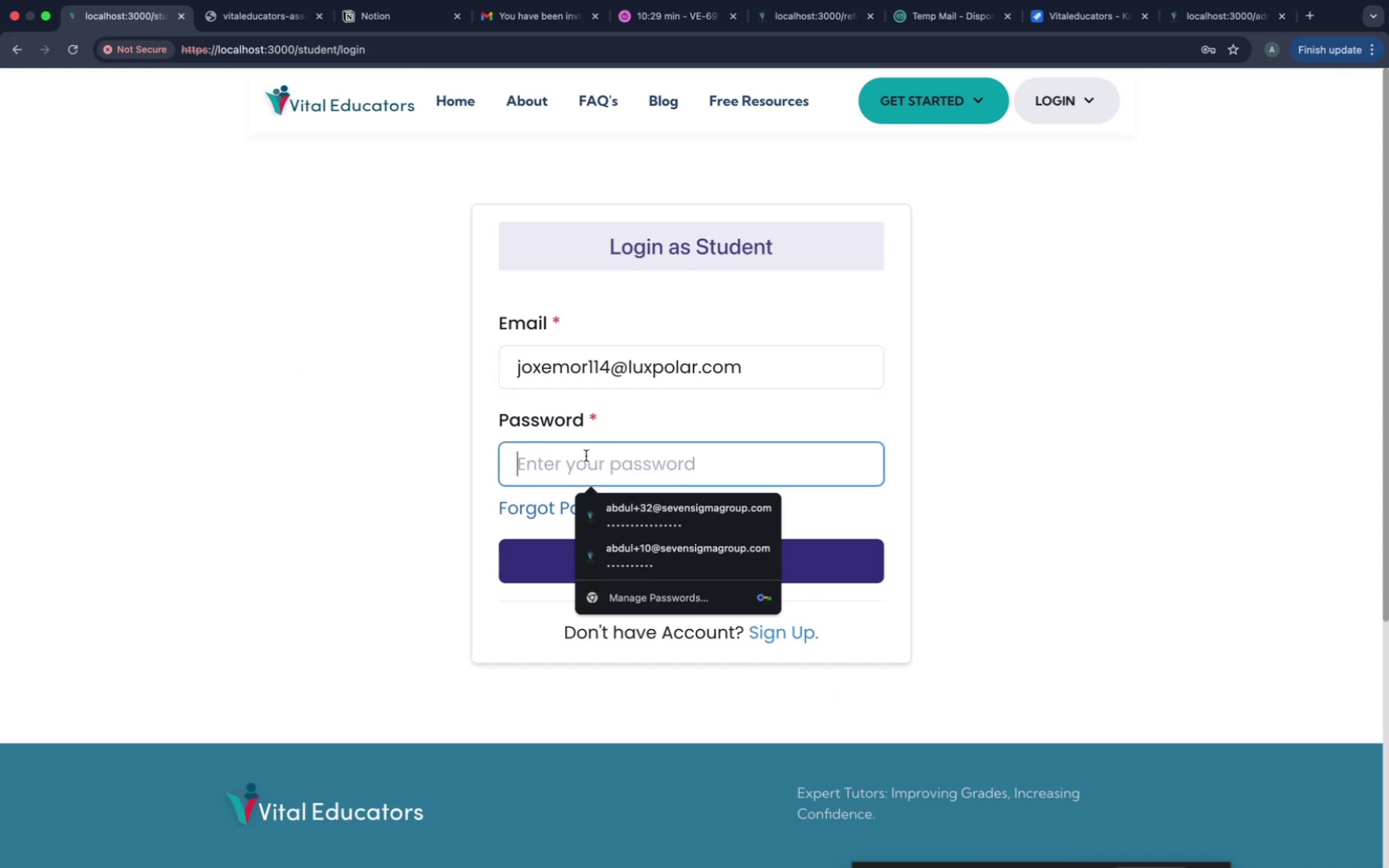 
key(Meta+CommandLeft)
 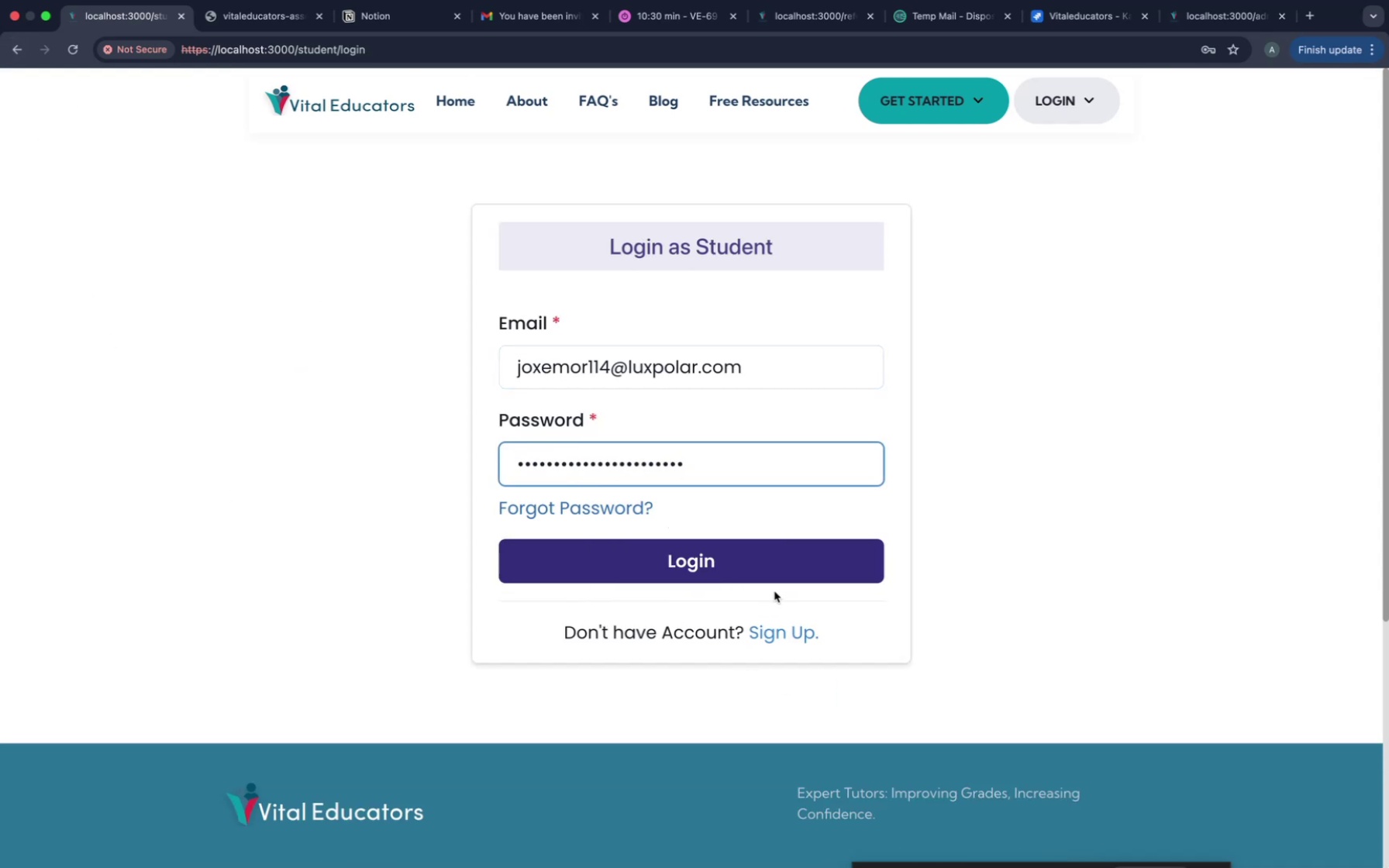 
left_click([770, 571])
 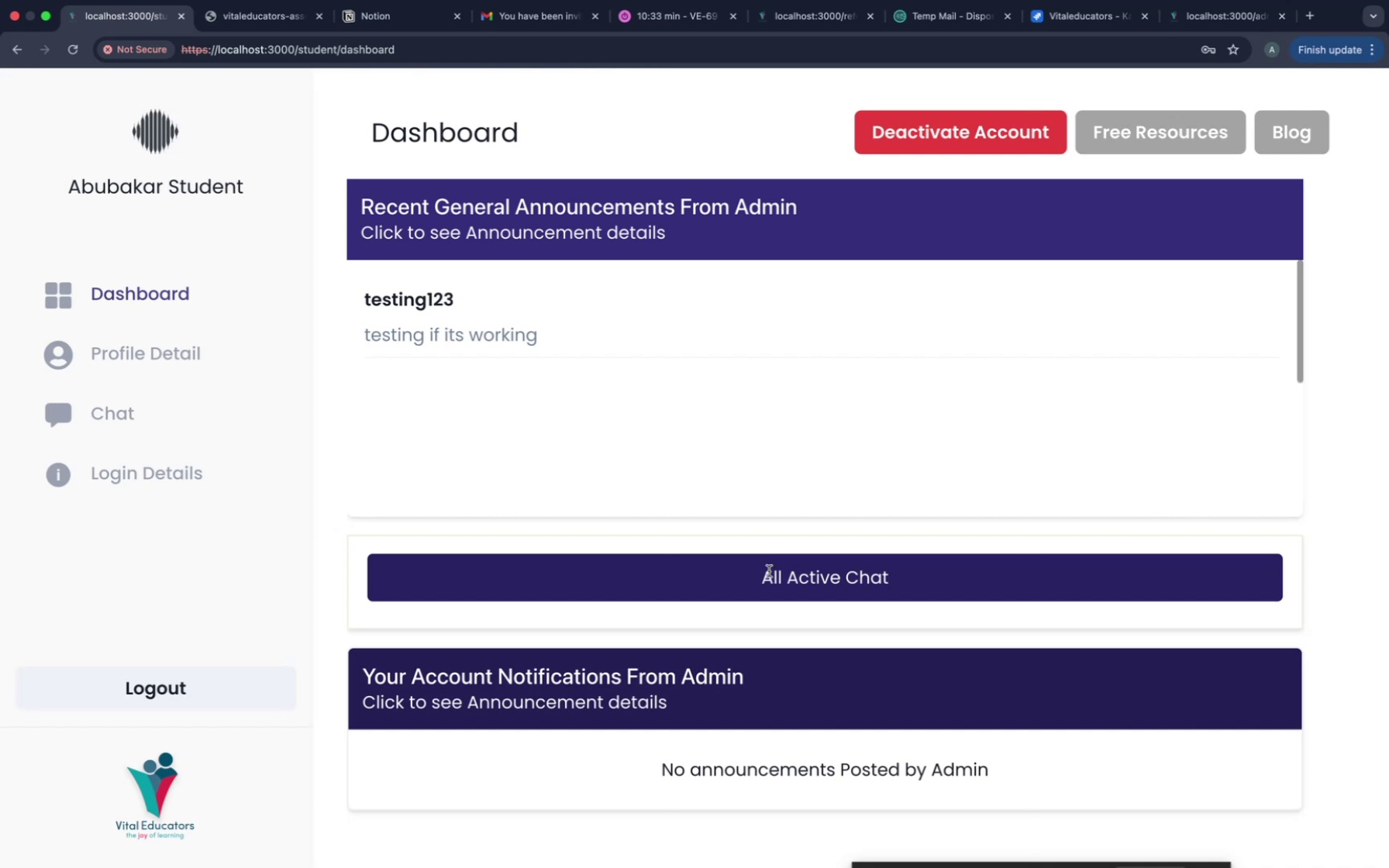 
scroll: coordinate [769, 571], scroll_direction: down, amount: 4.0
 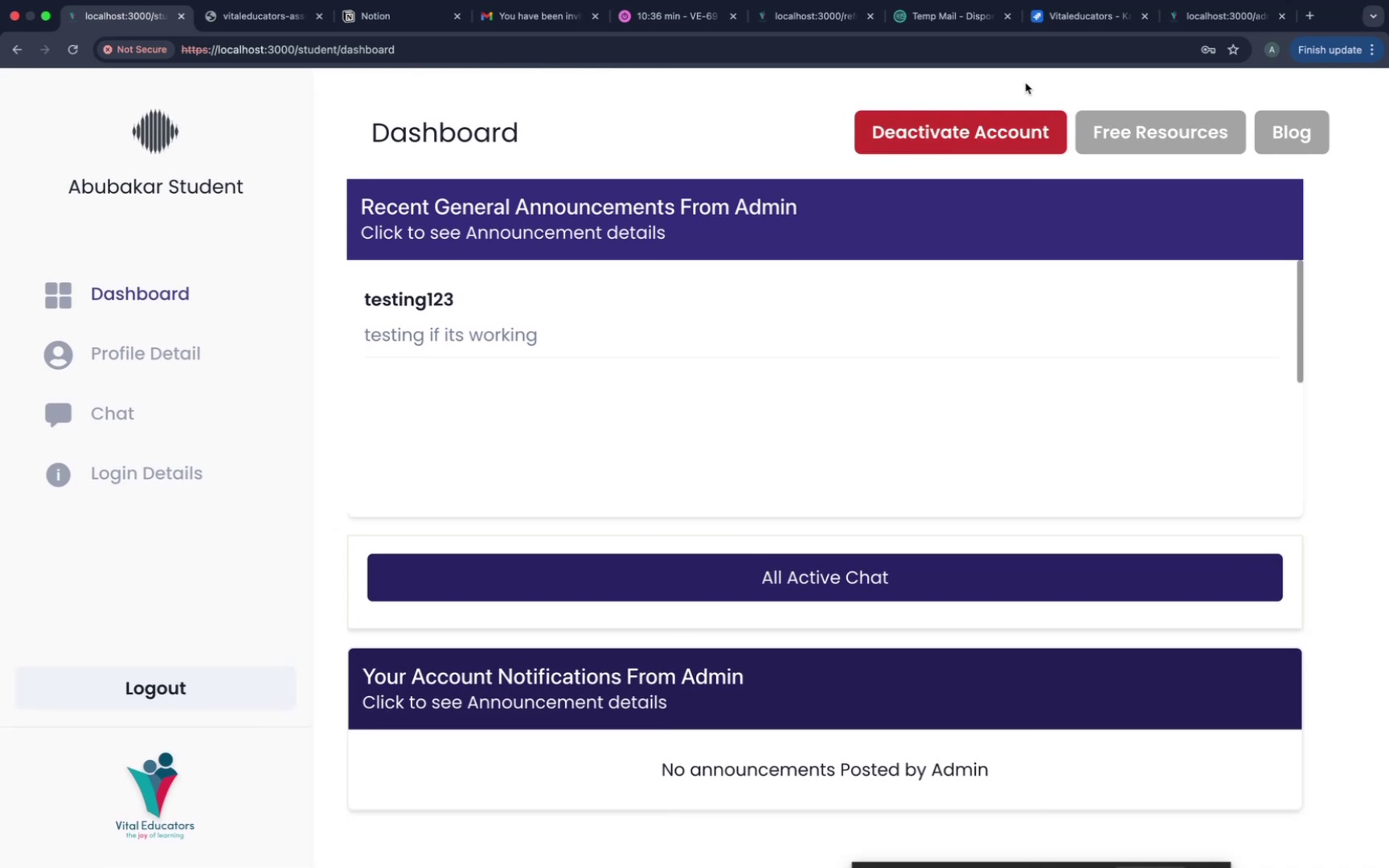 
mouse_move([1098, 19])
 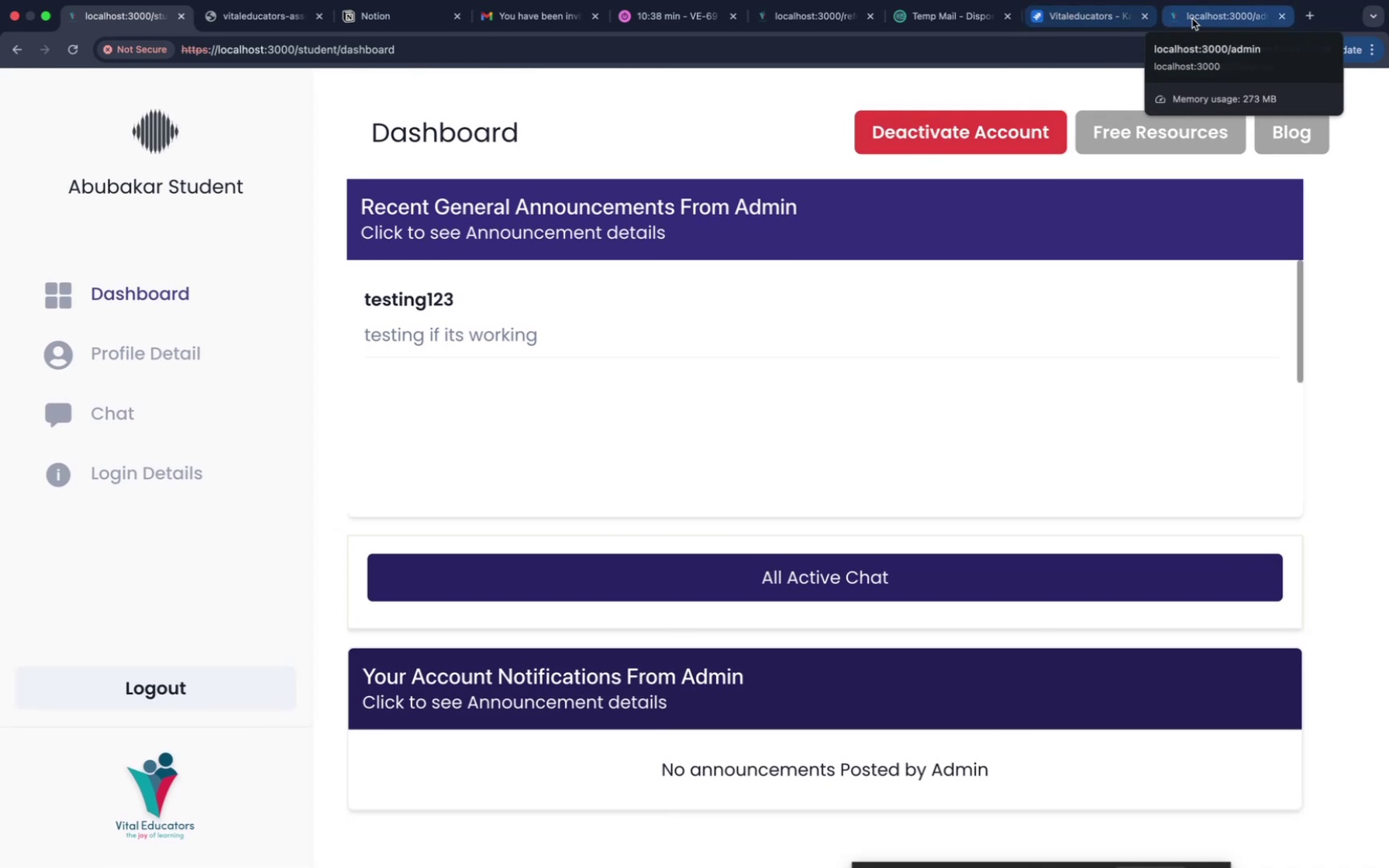 
left_click([1192, 19])
 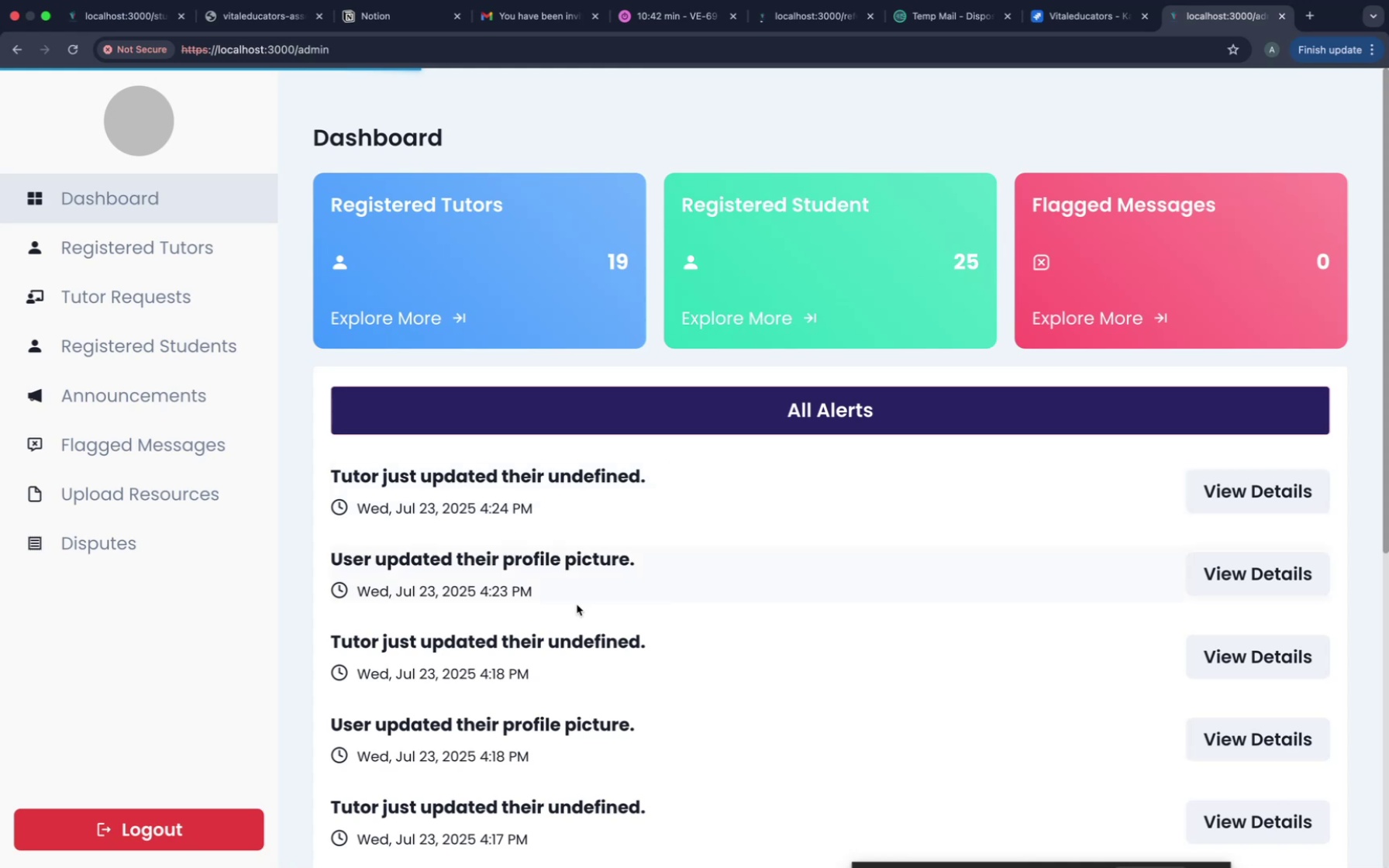 
wait(8.94)
 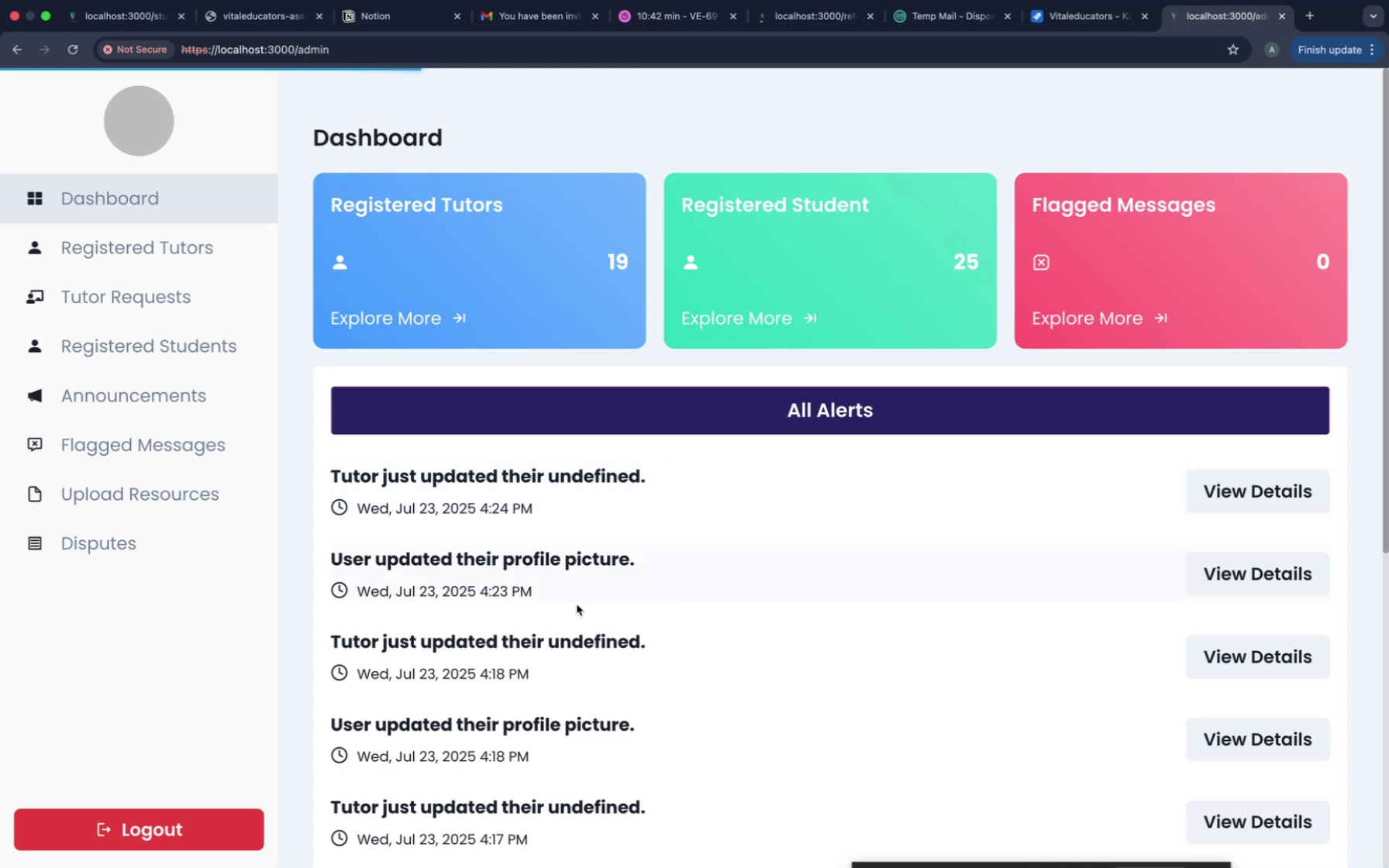 
mouse_move([677, 444])
 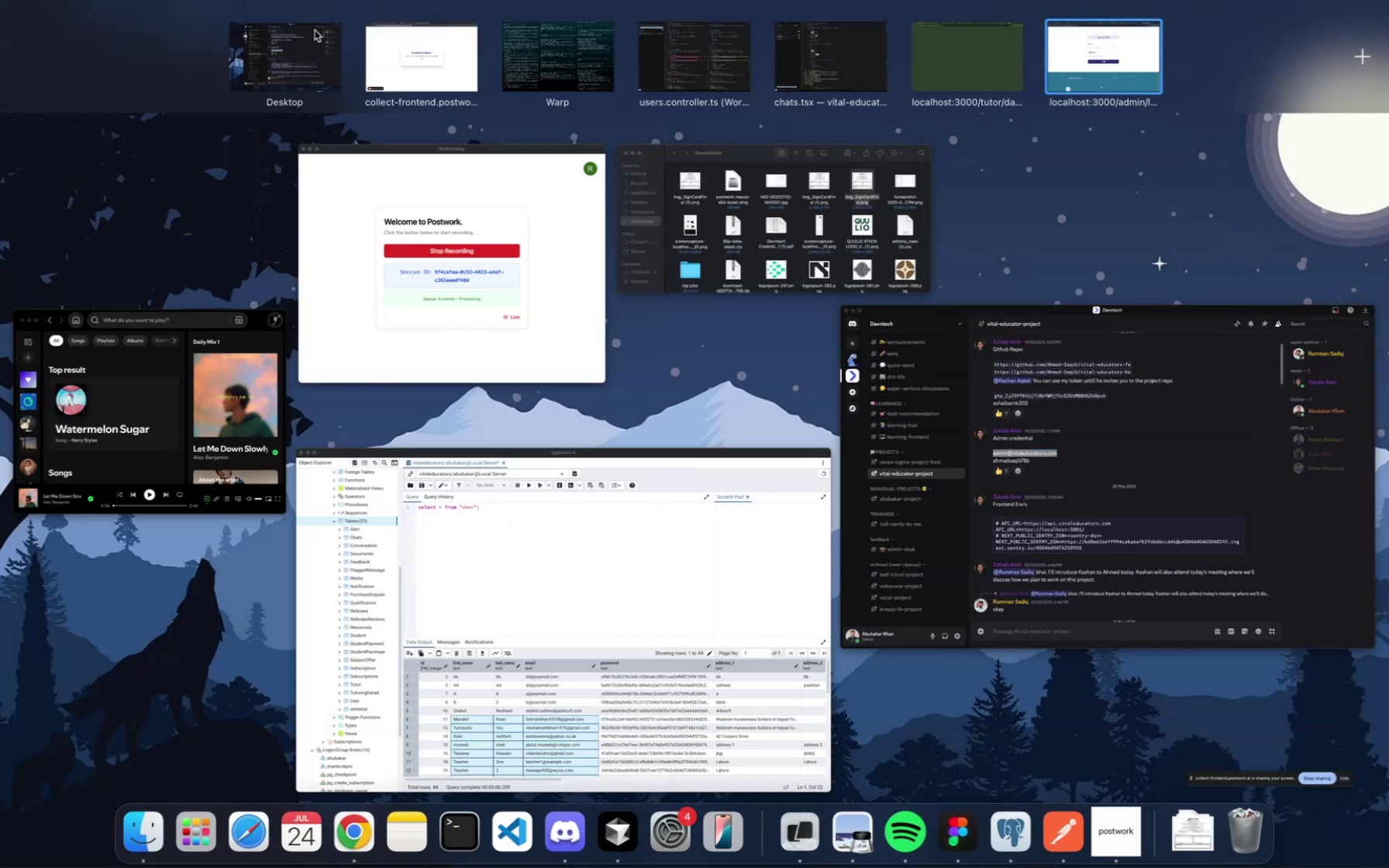 
left_click([313, 32])
 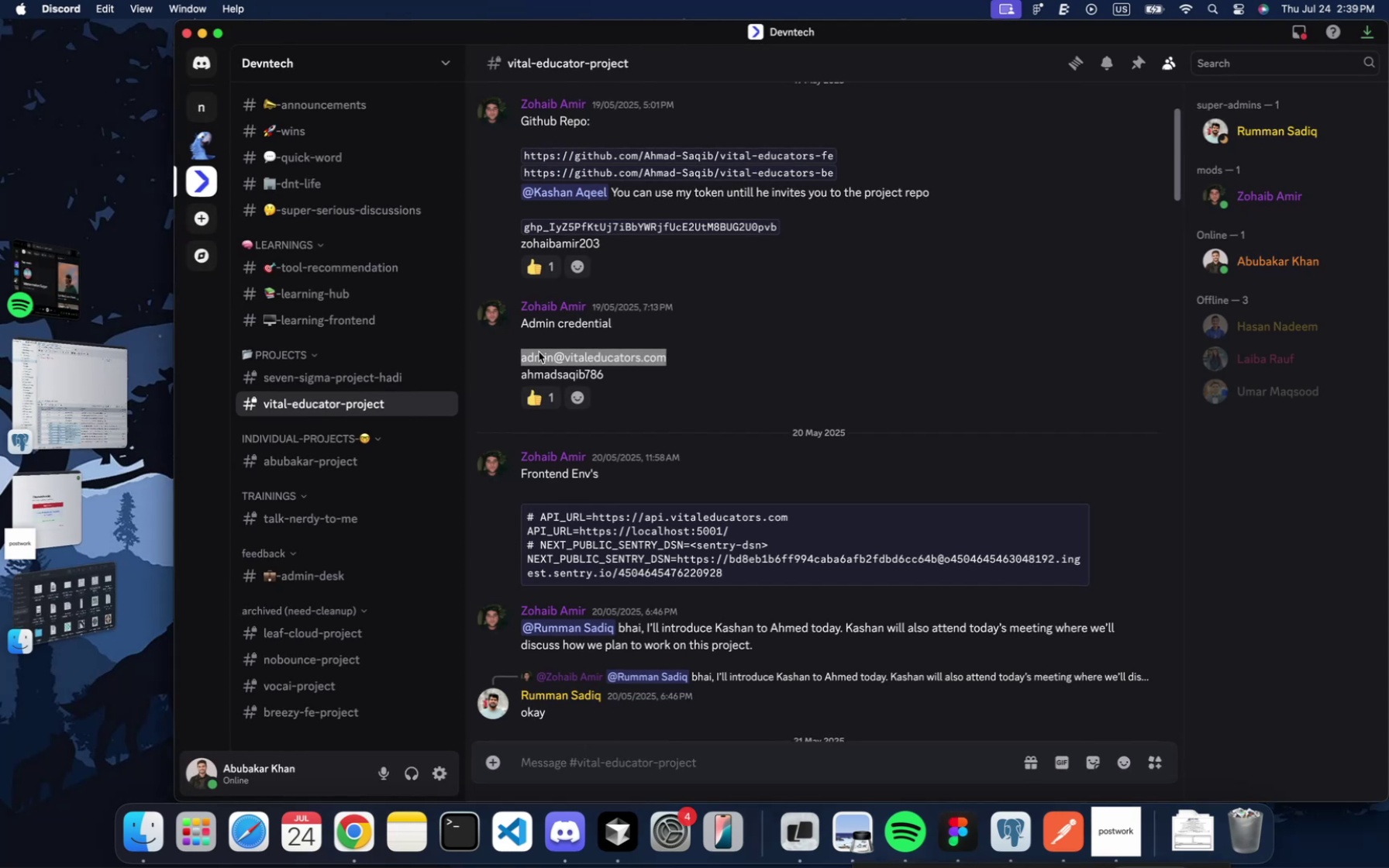 
double_click([539, 352])
 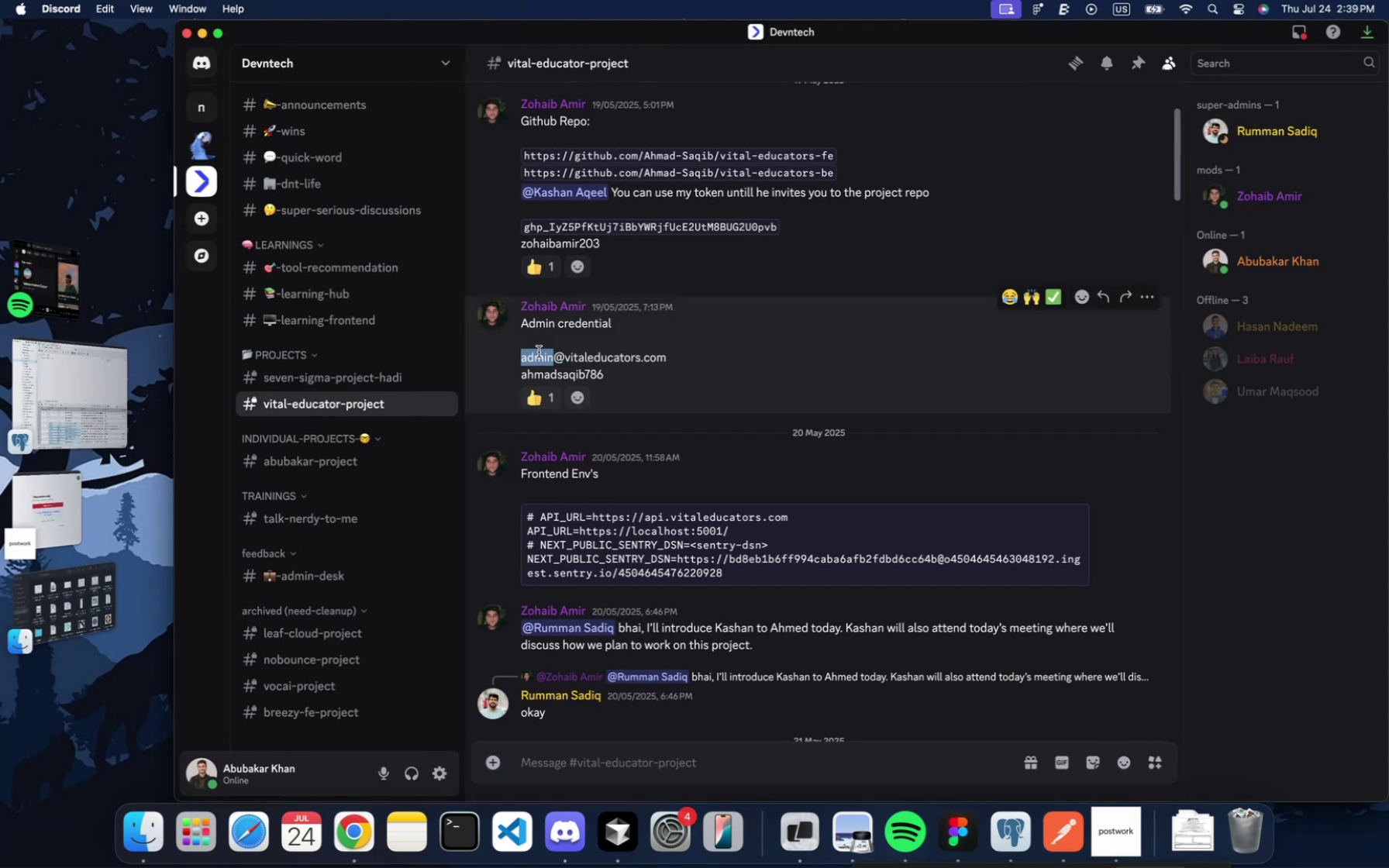 
triple_click([539, 352])
 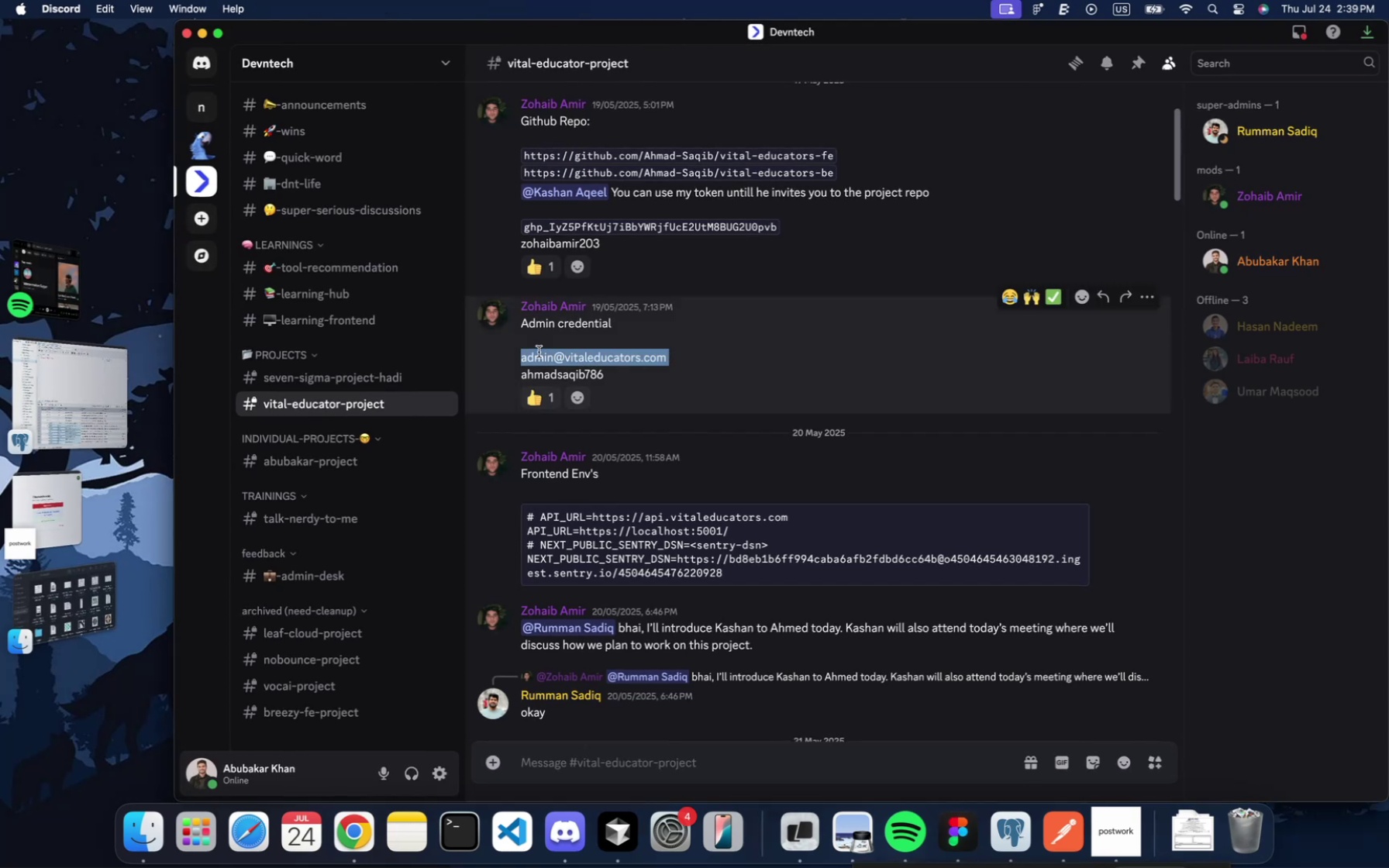 
triple_click([539, 352])
 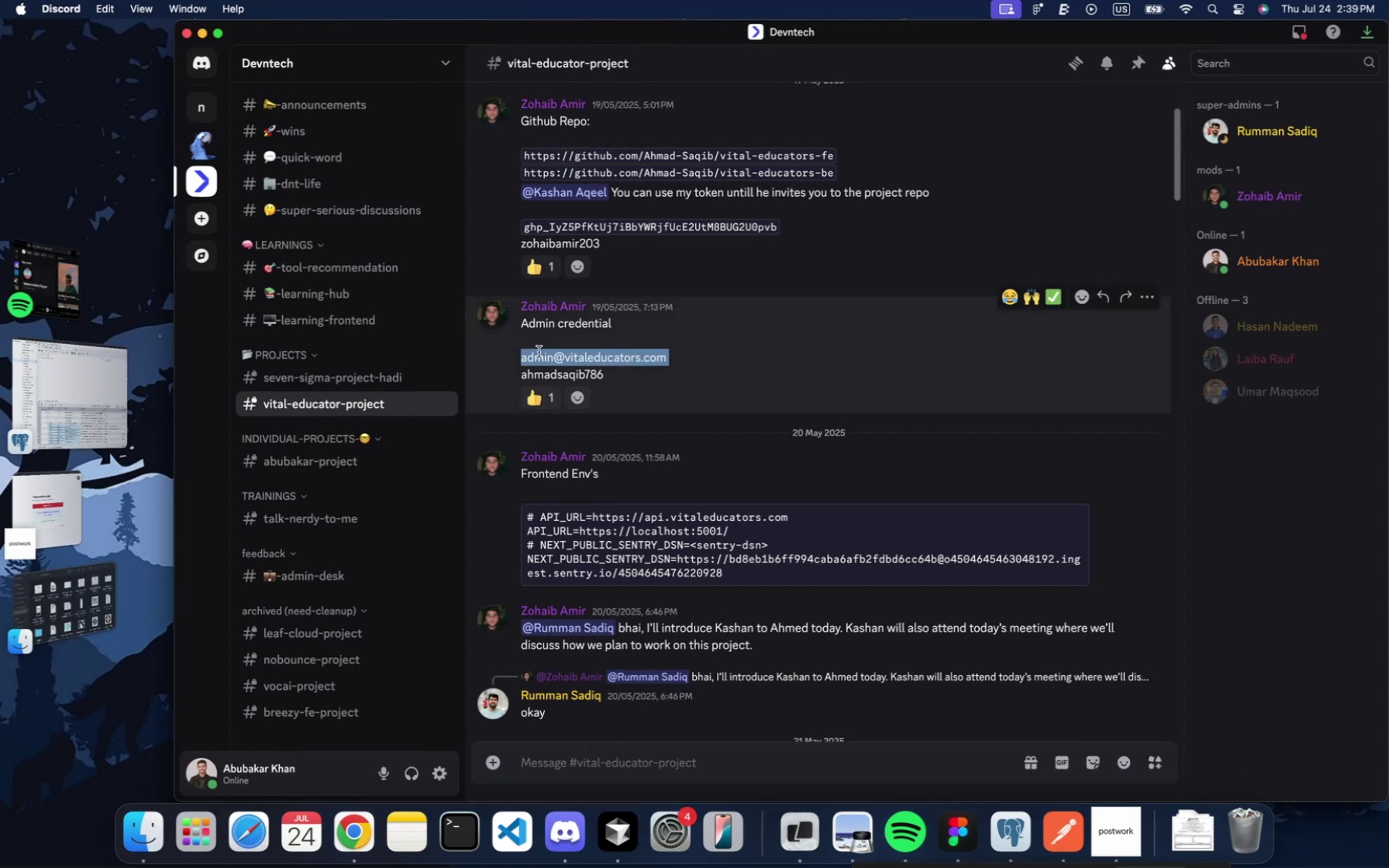 
key(Meta+CommandLeft)
 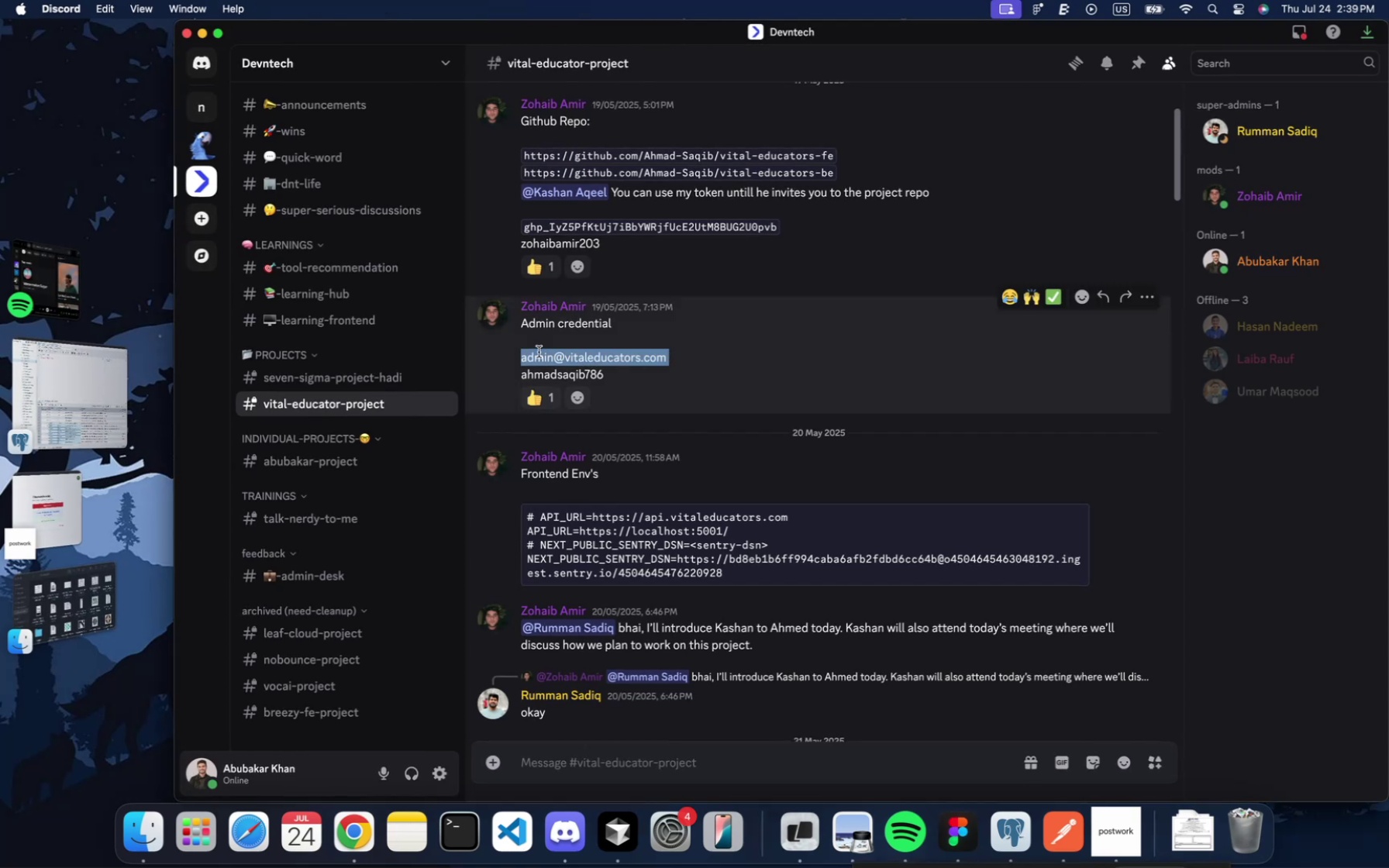 
key(Meta+C)
 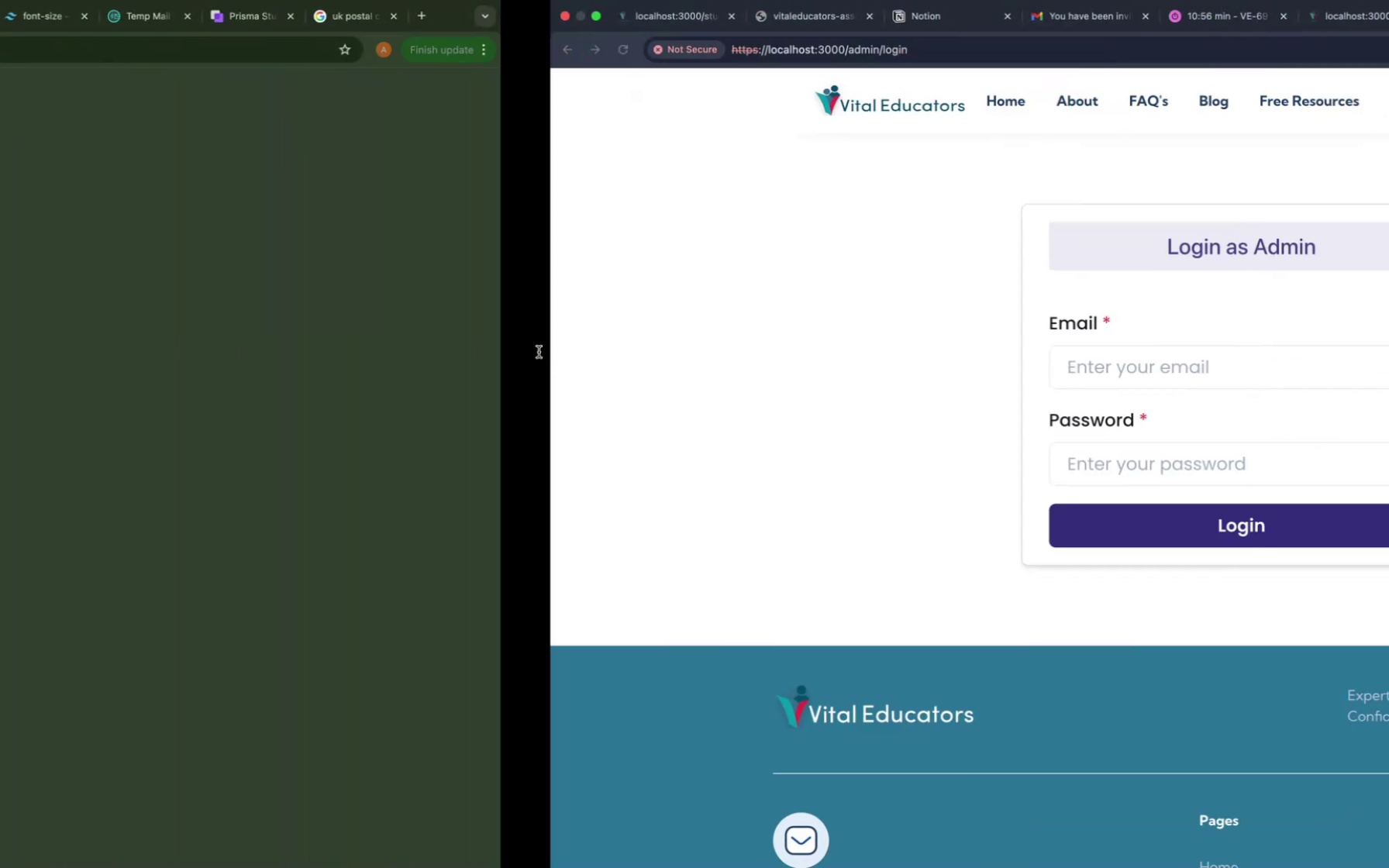 
key(Meta+CommandLeft)
 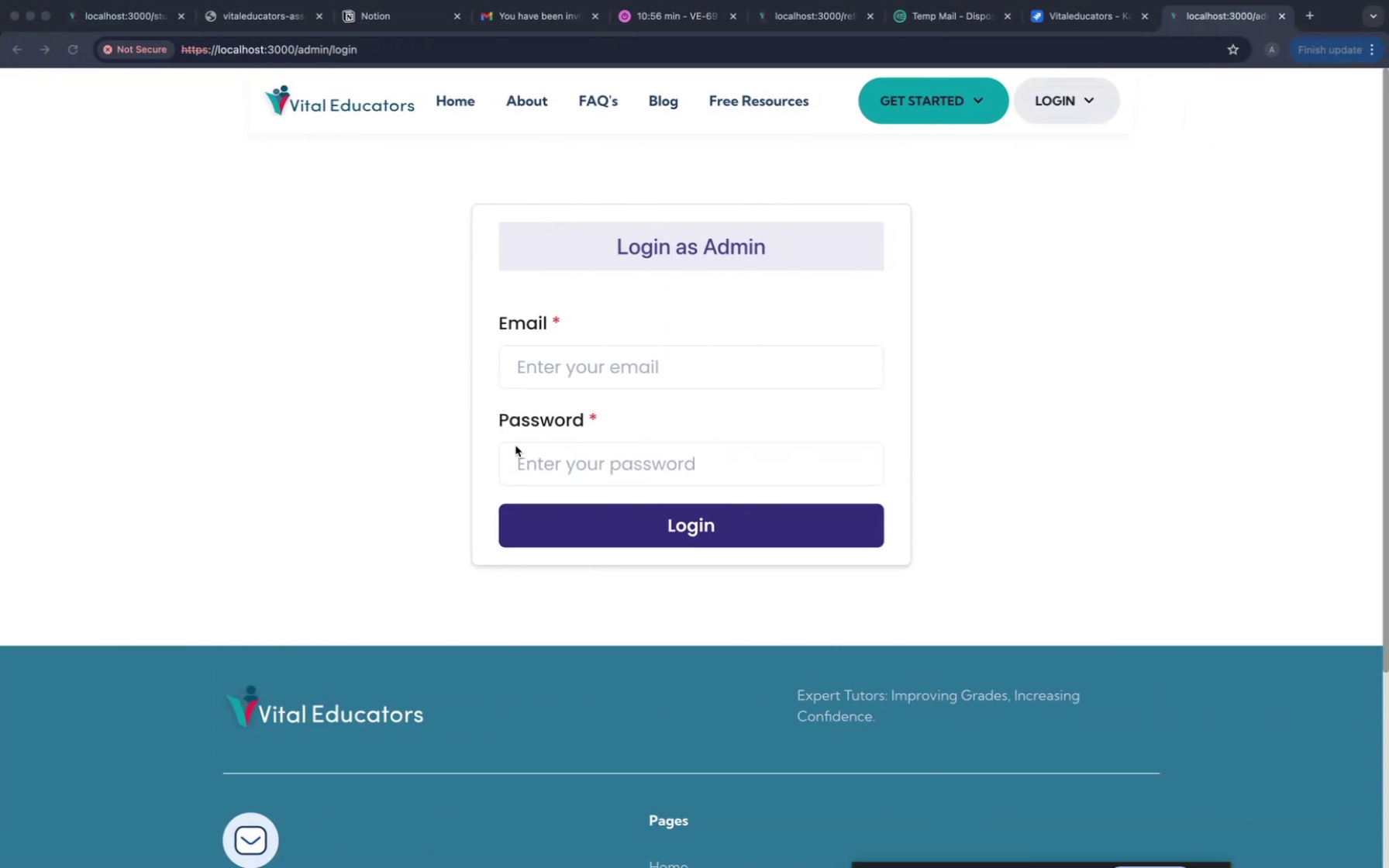 
key(Meta+V)
 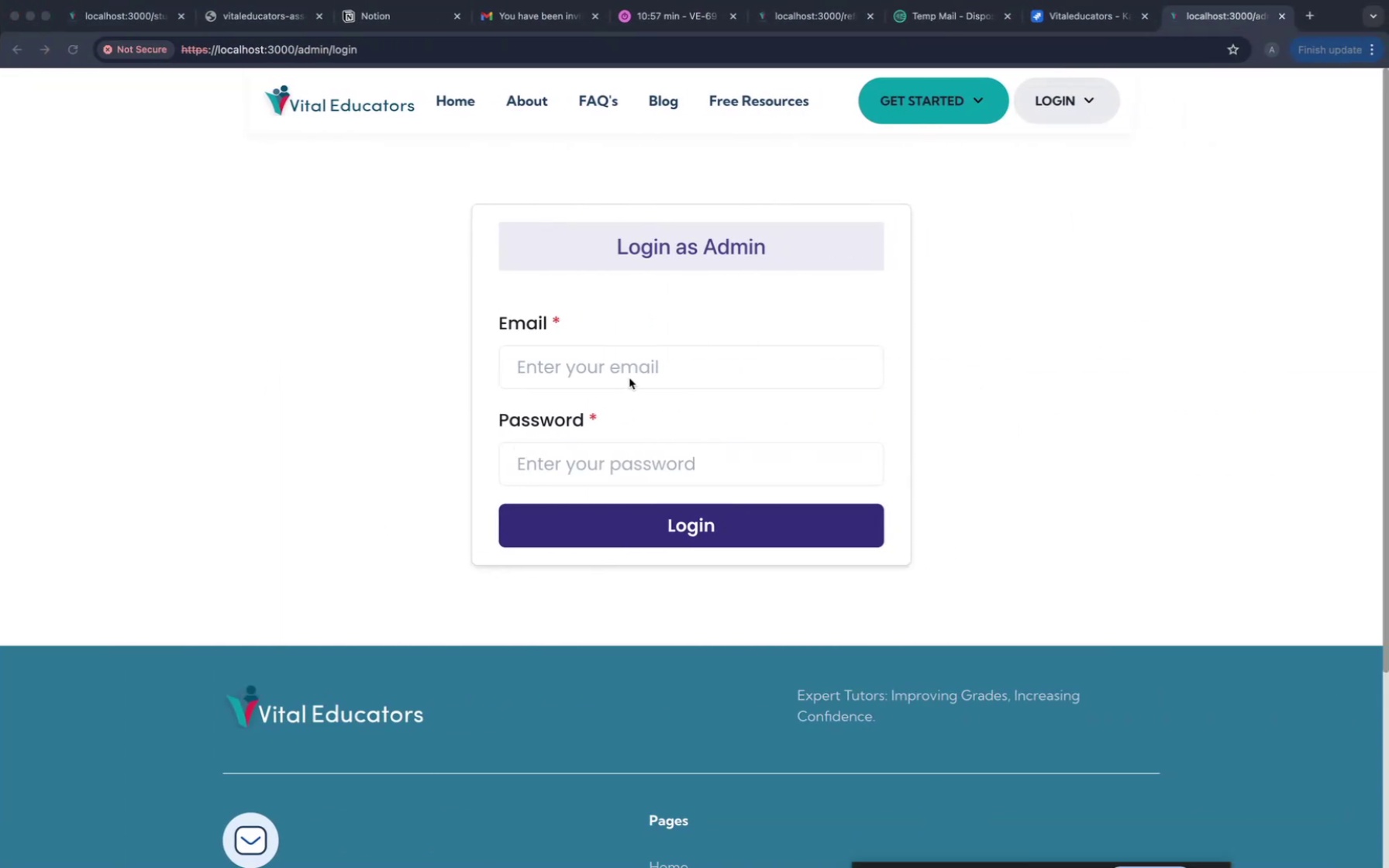 
left_click([629, 378])
 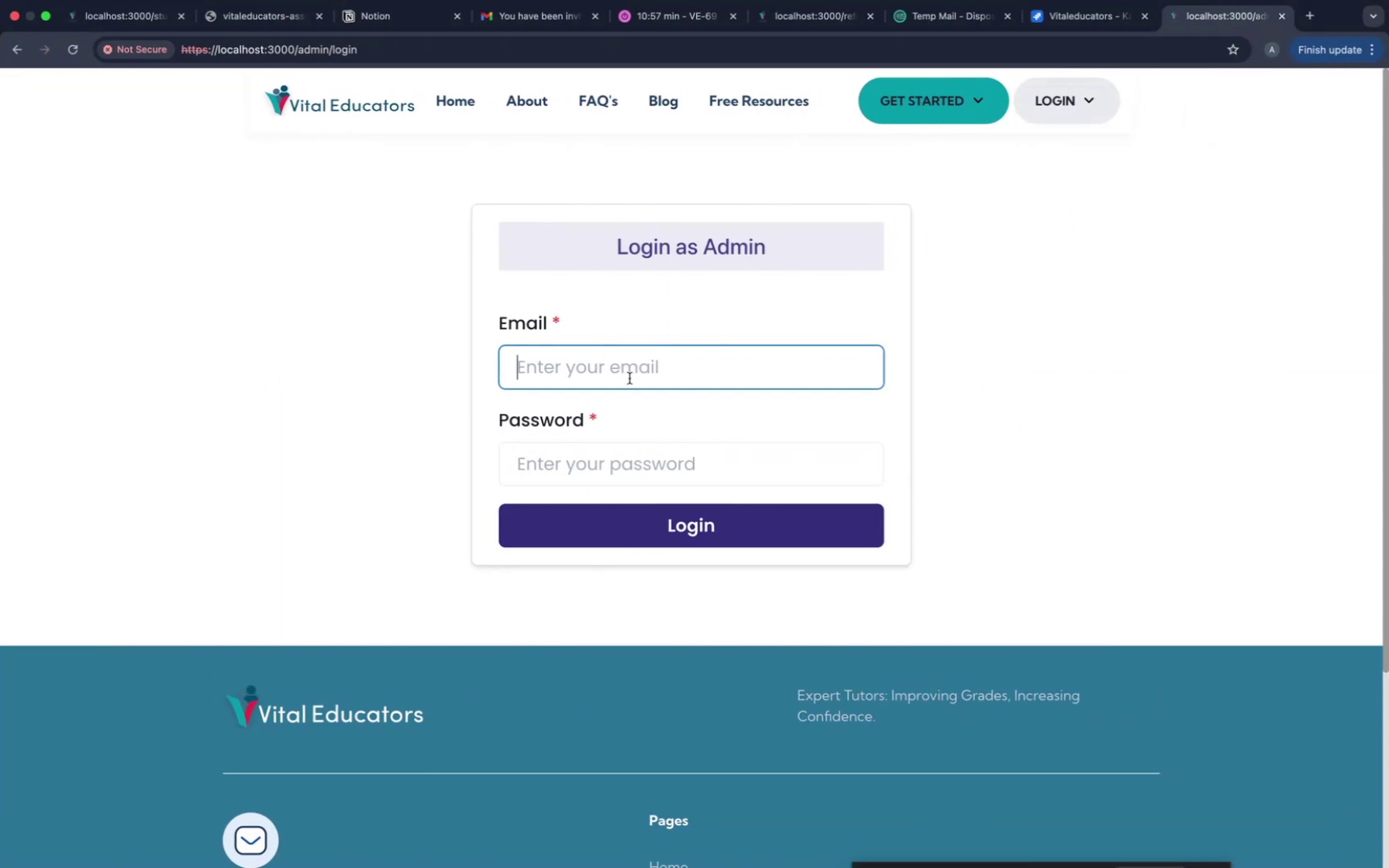 
key(Meta+CommandLeft)
 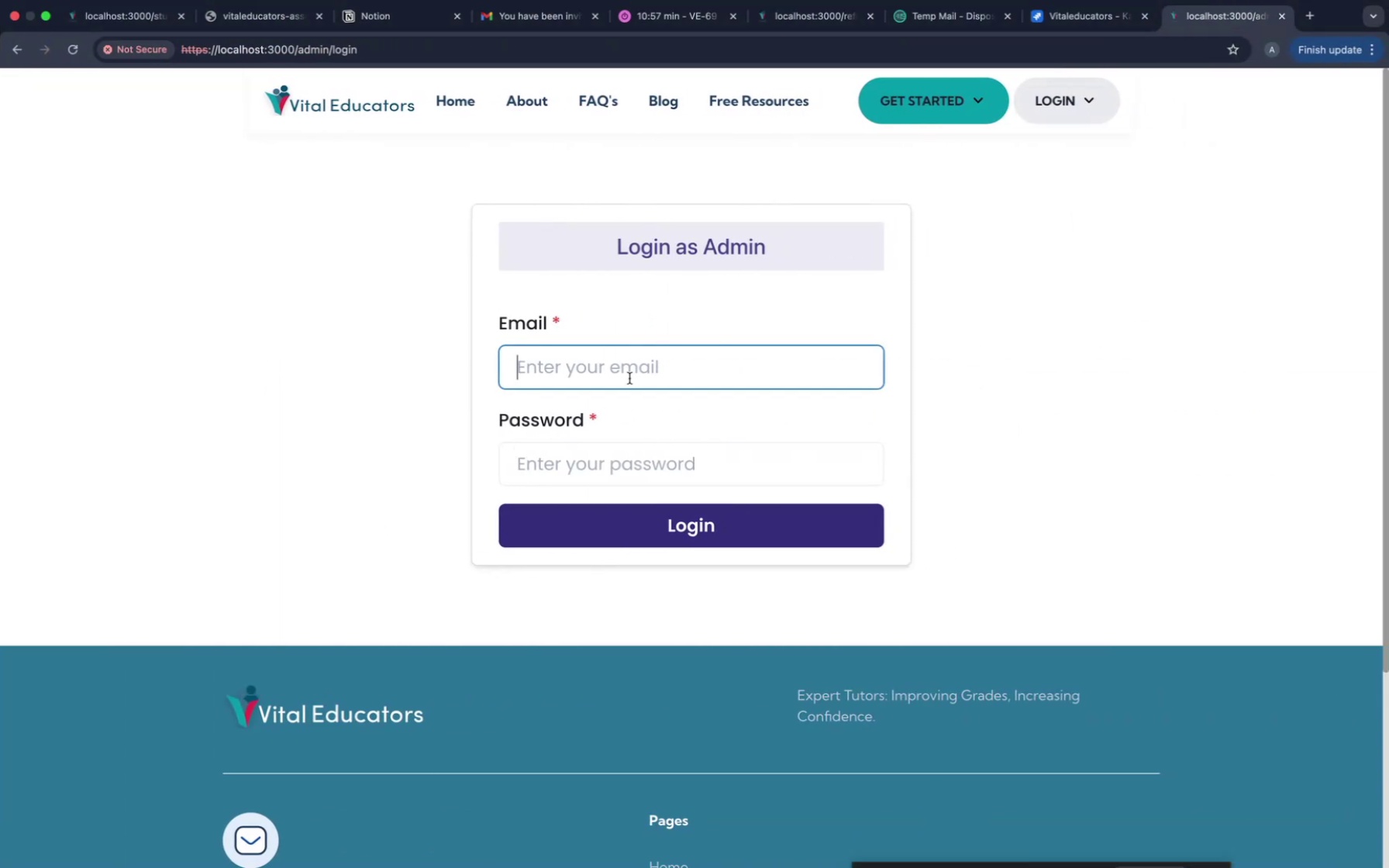 
key(Meta+V)
 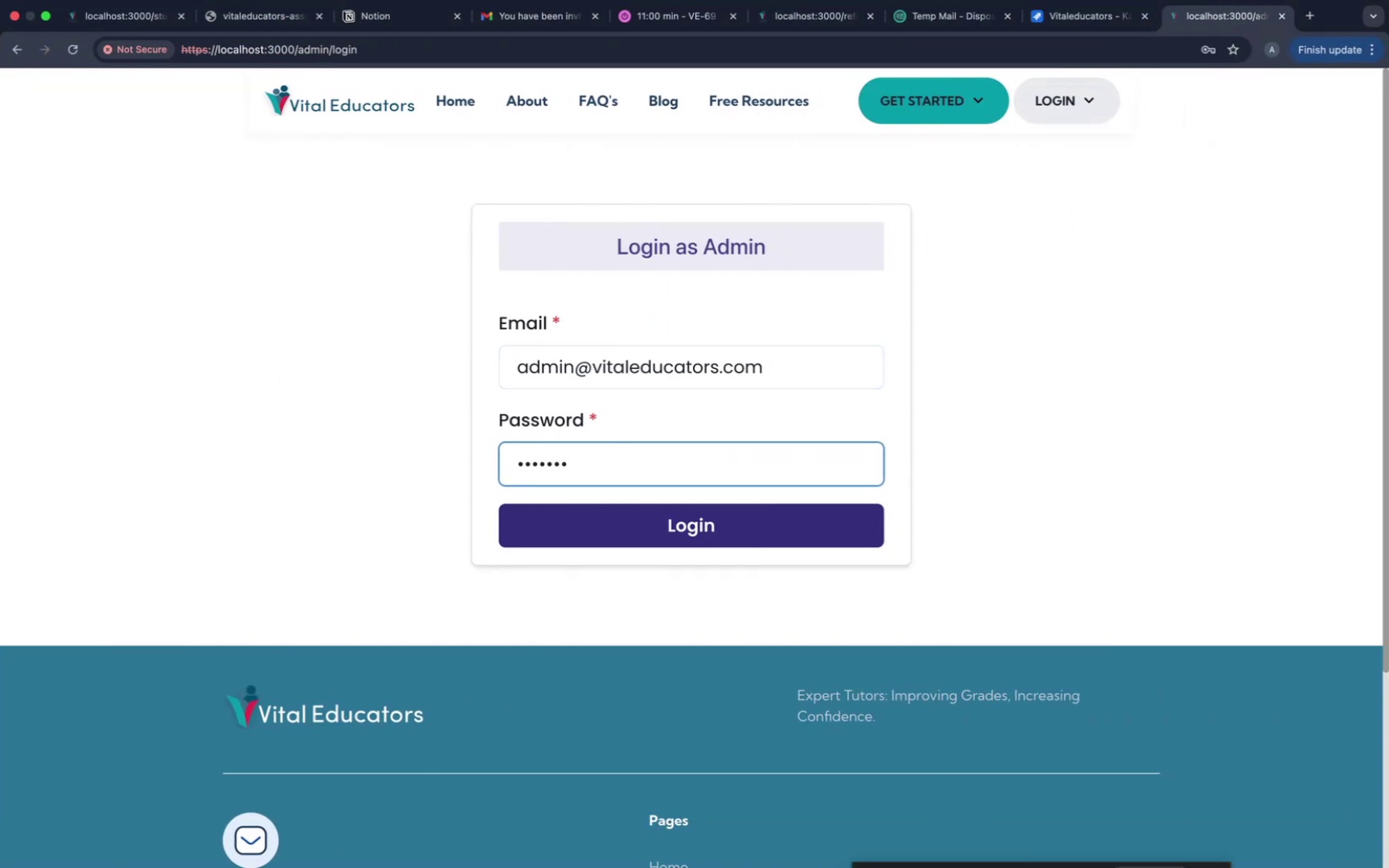 
key(Meta+CommandLeft)
 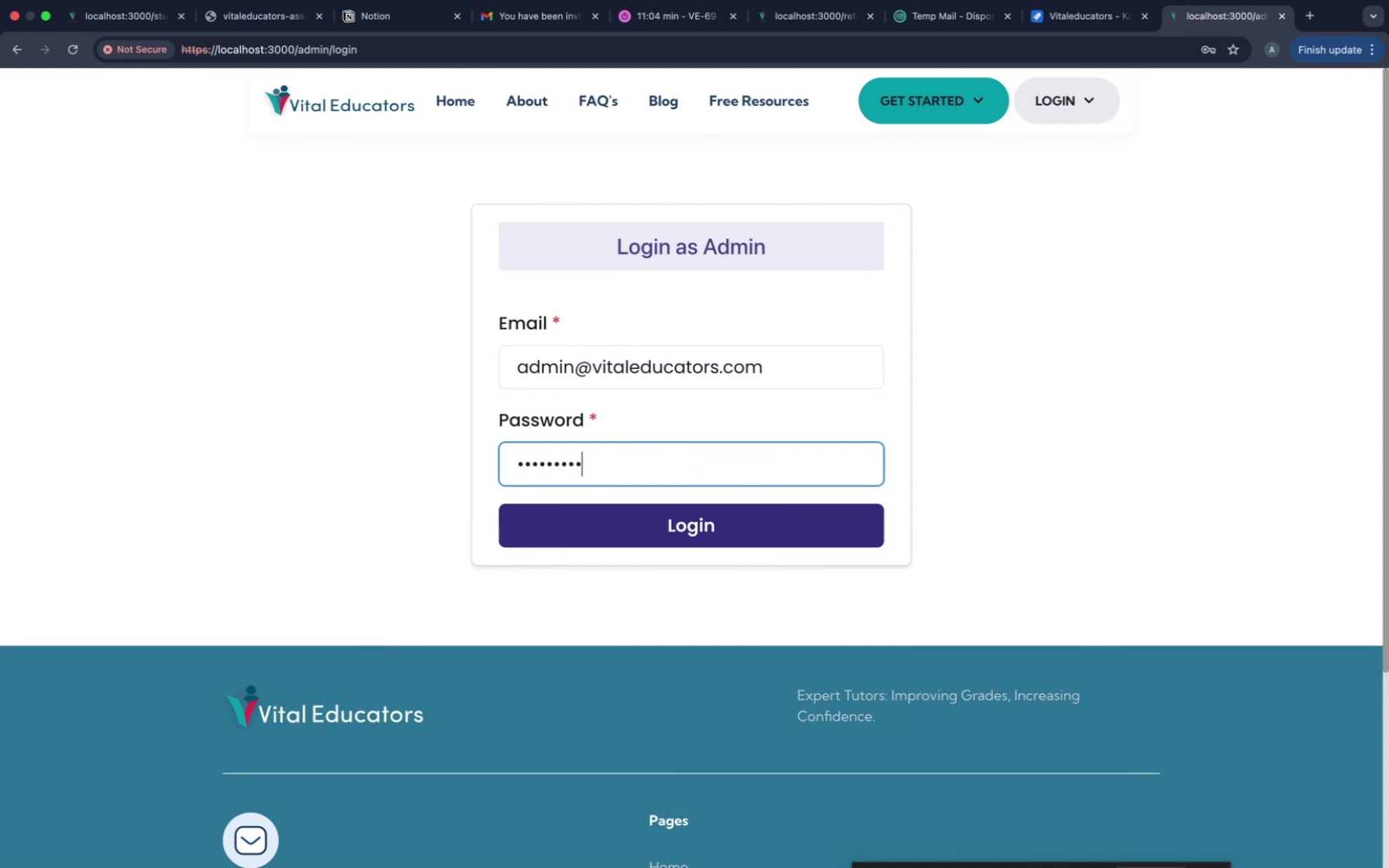 
wait(8.16)
 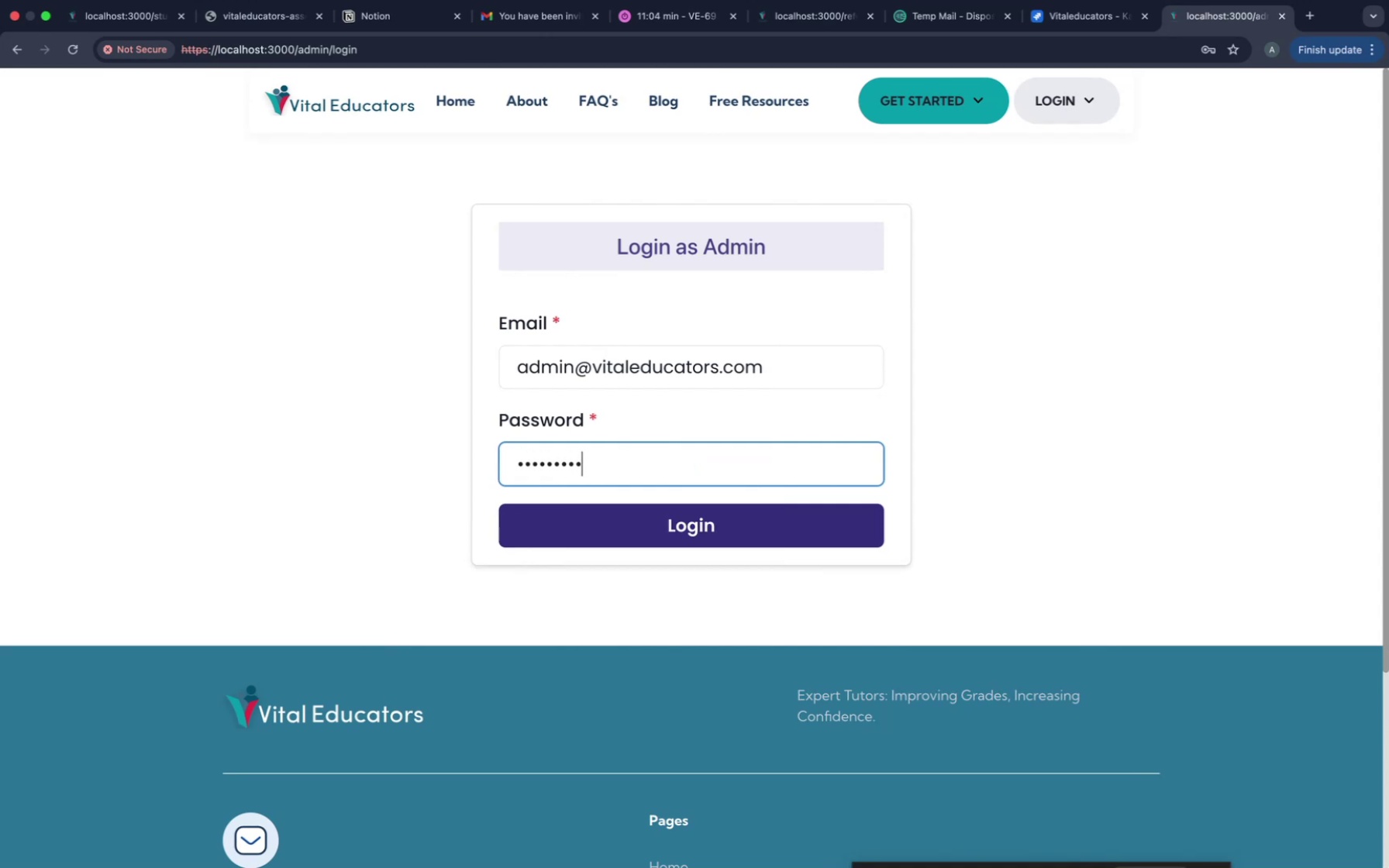 
left_click([171, 446])
 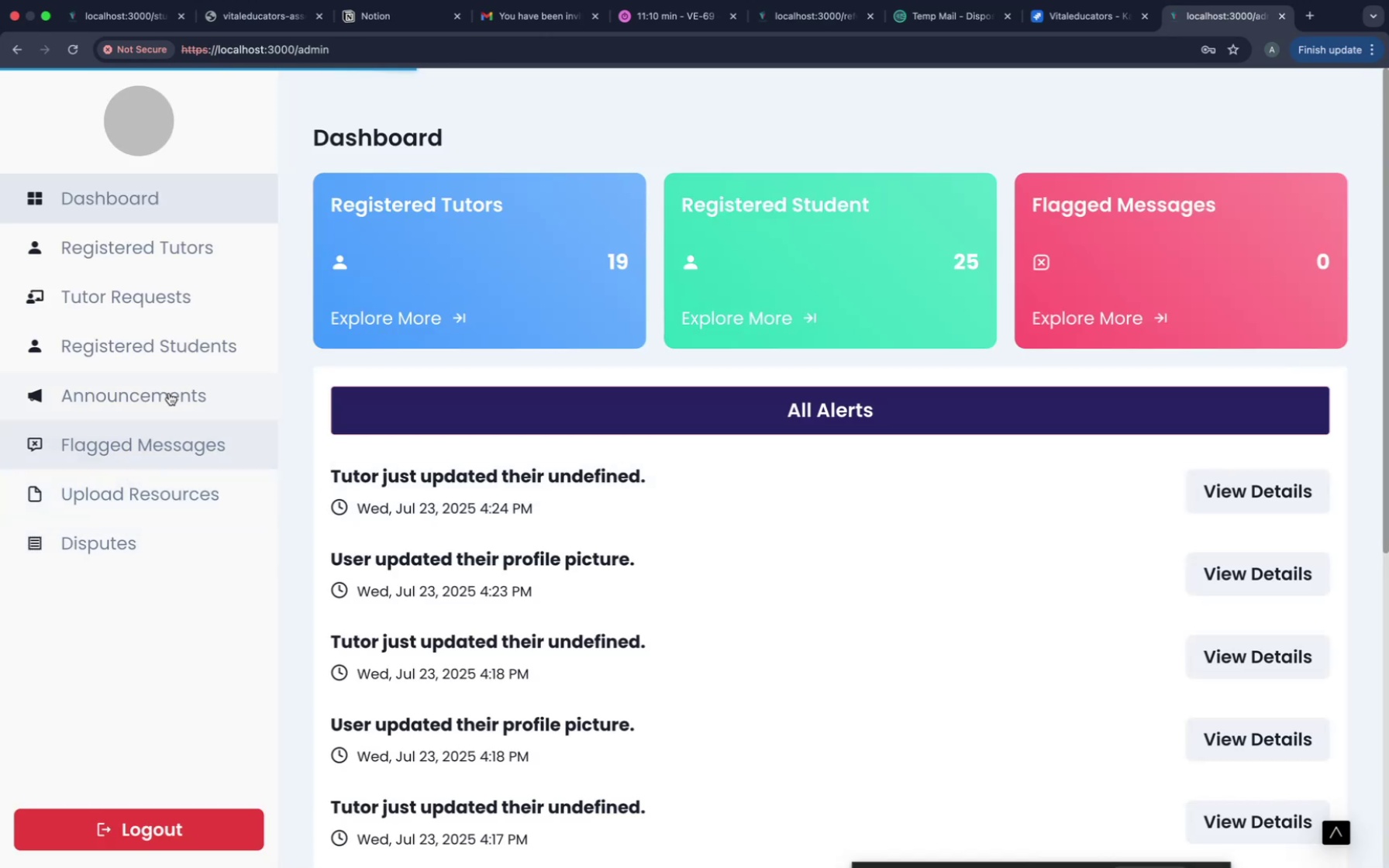 
left_click([168, 392])
 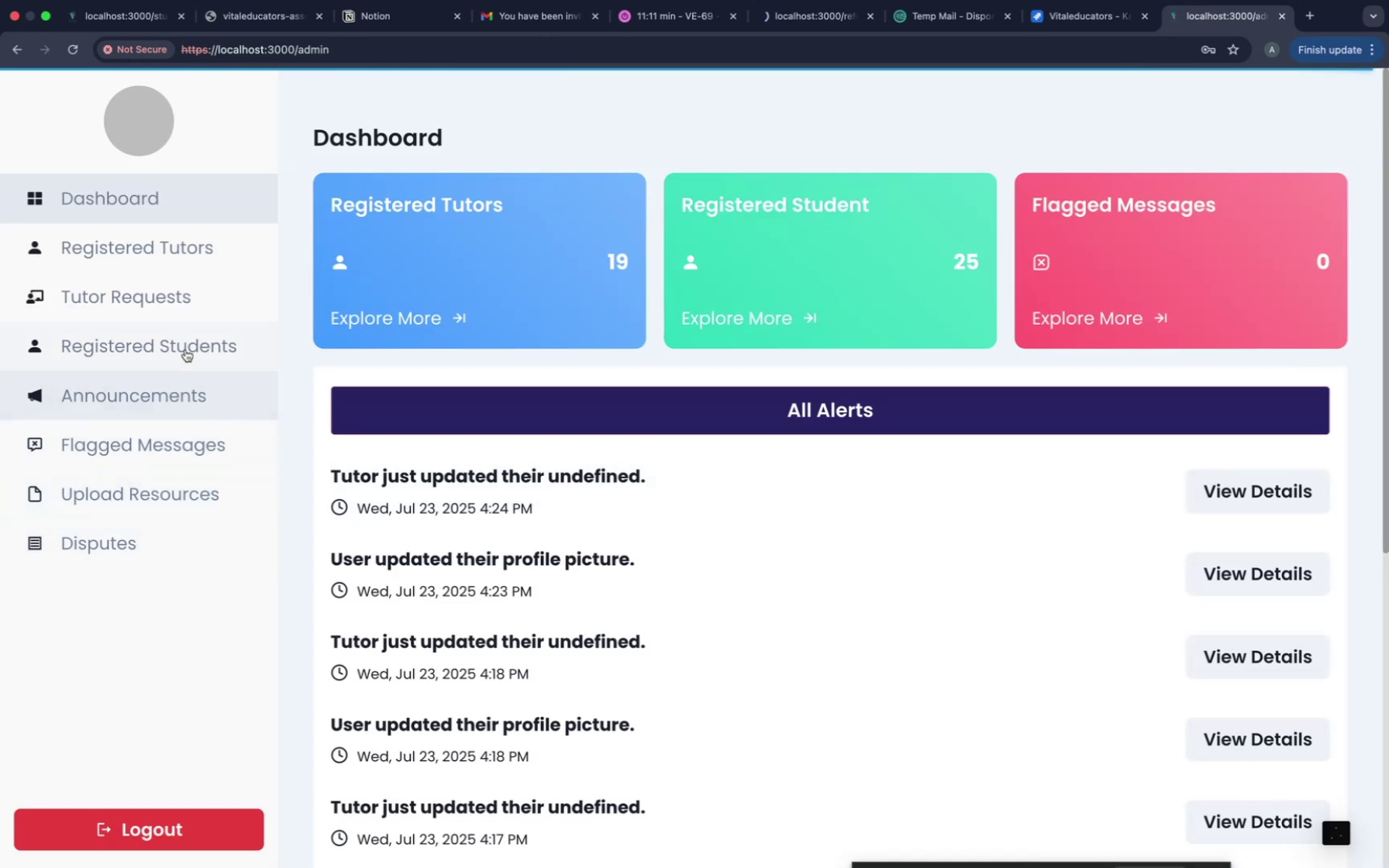 
left_click([185, 350])
 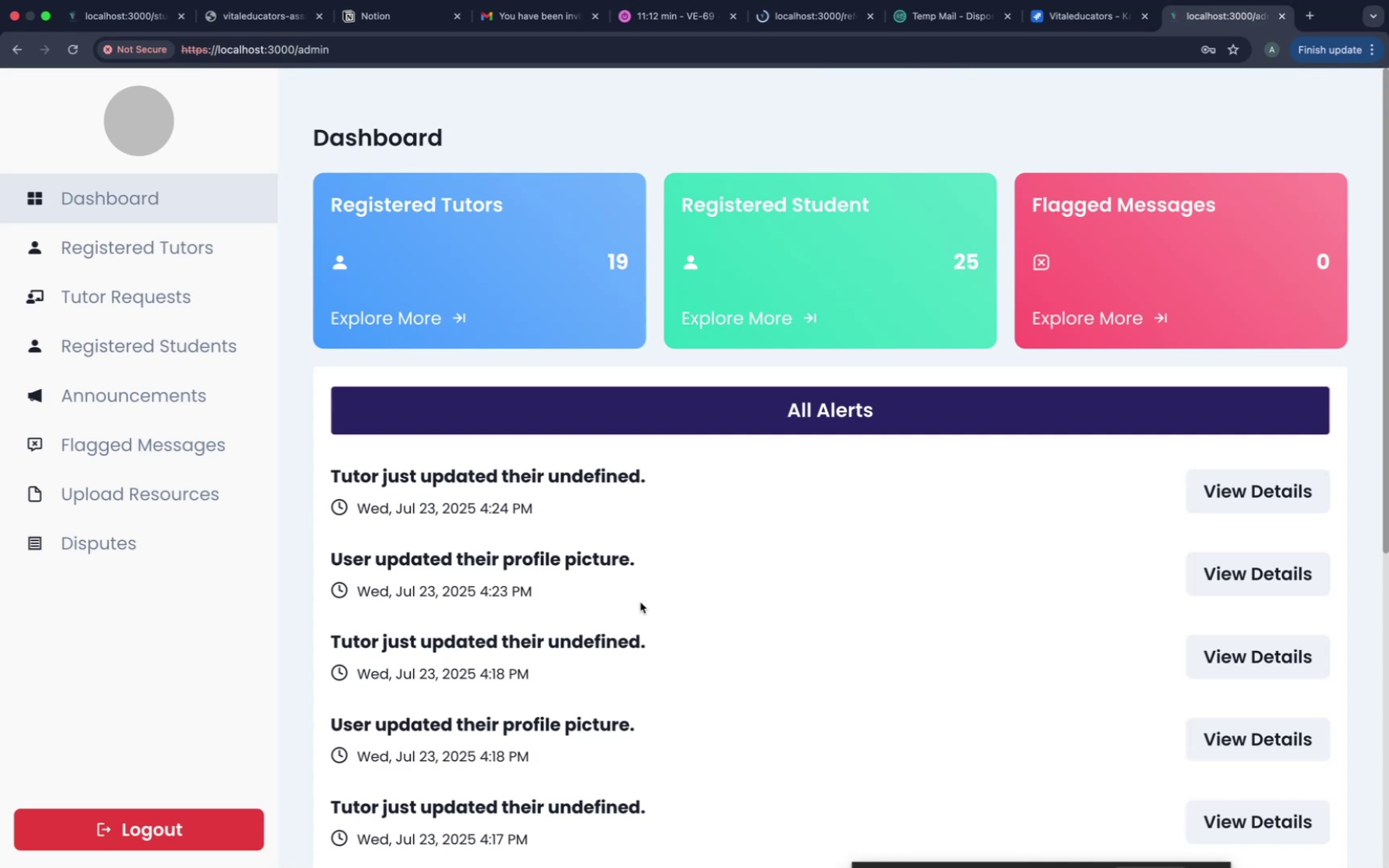 
scroll: coordinate [761, 575], scroll_direction: down, amount: 504.0
 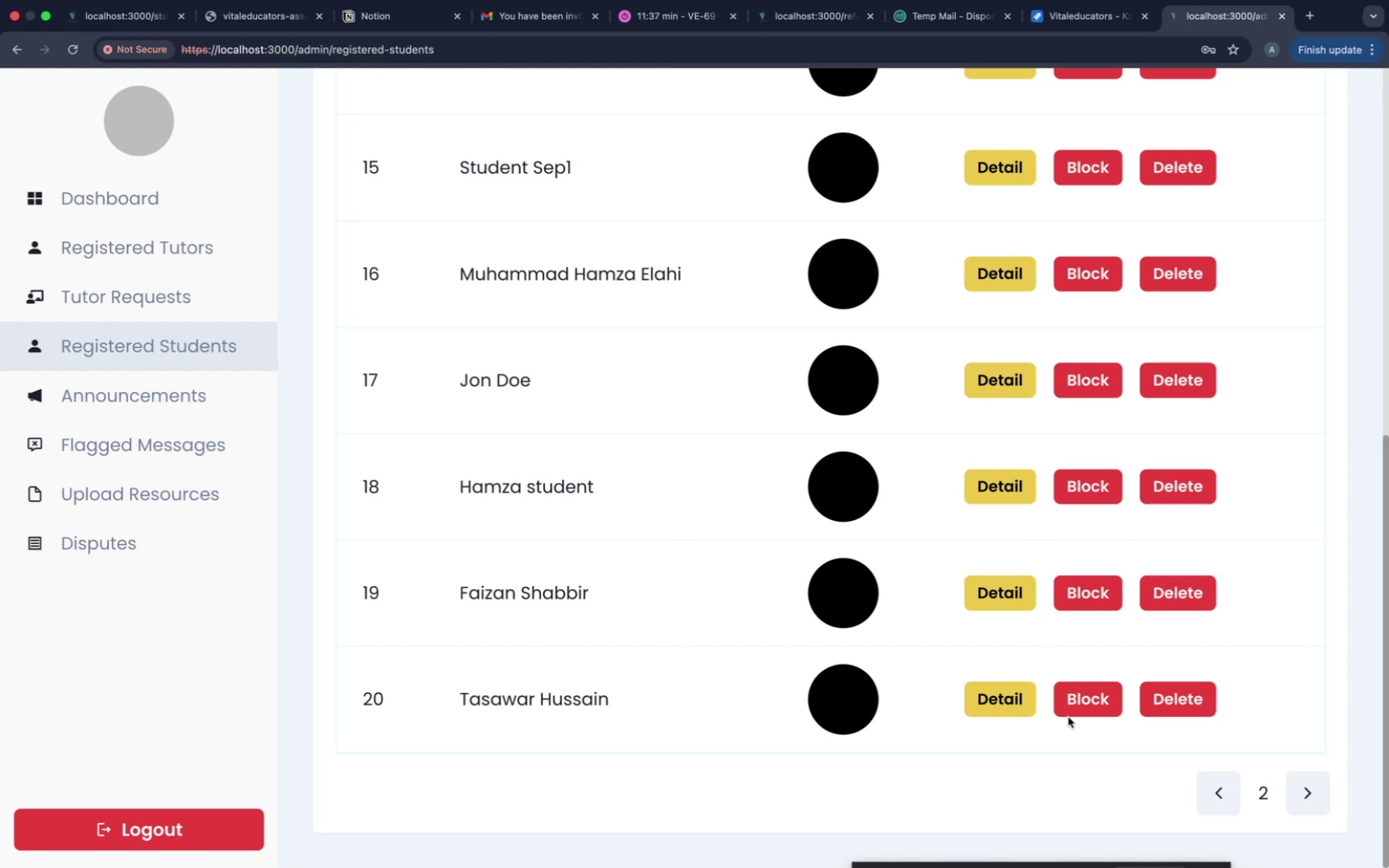 
wait(20.26)
 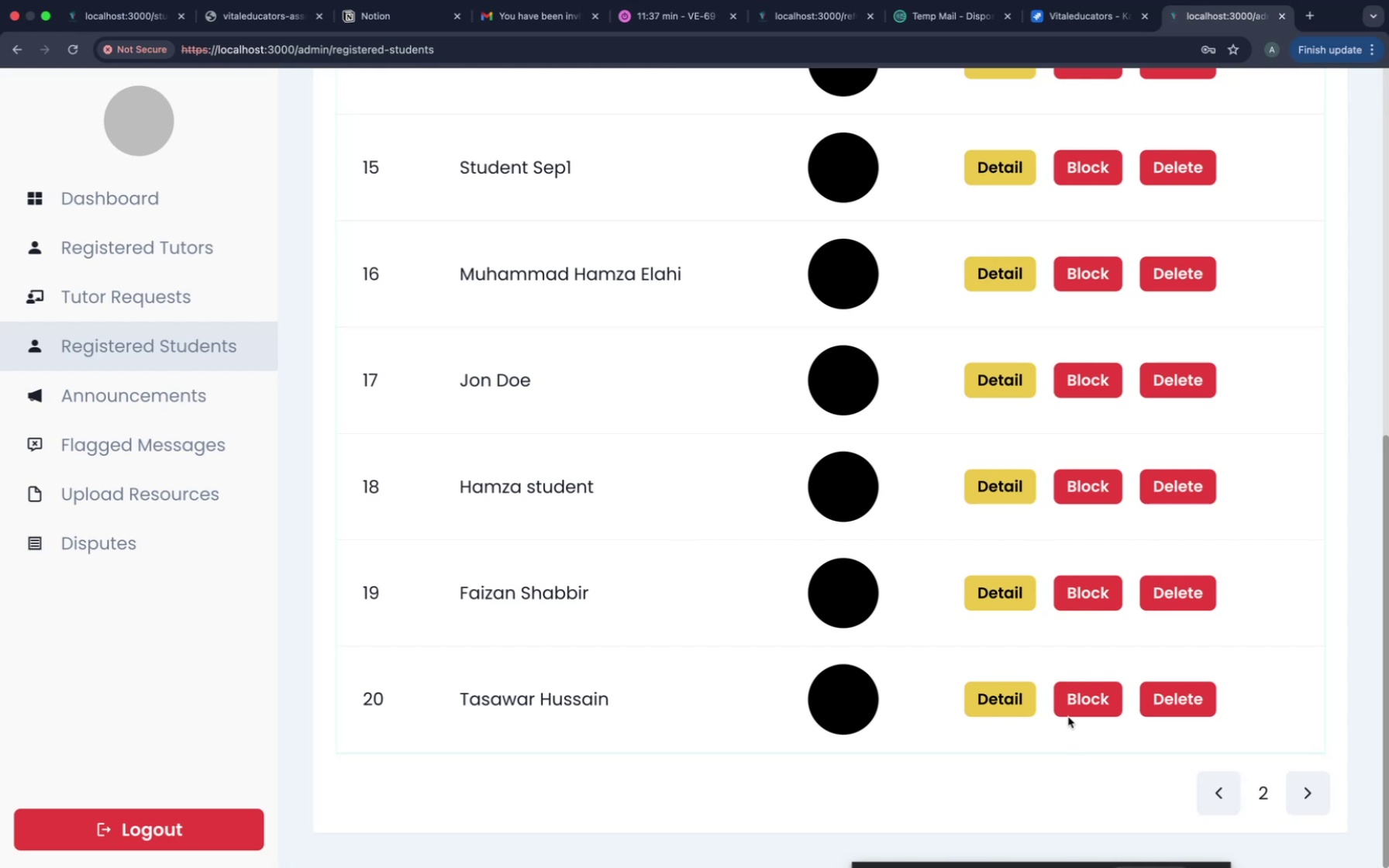 
left_click([1018, 702])
 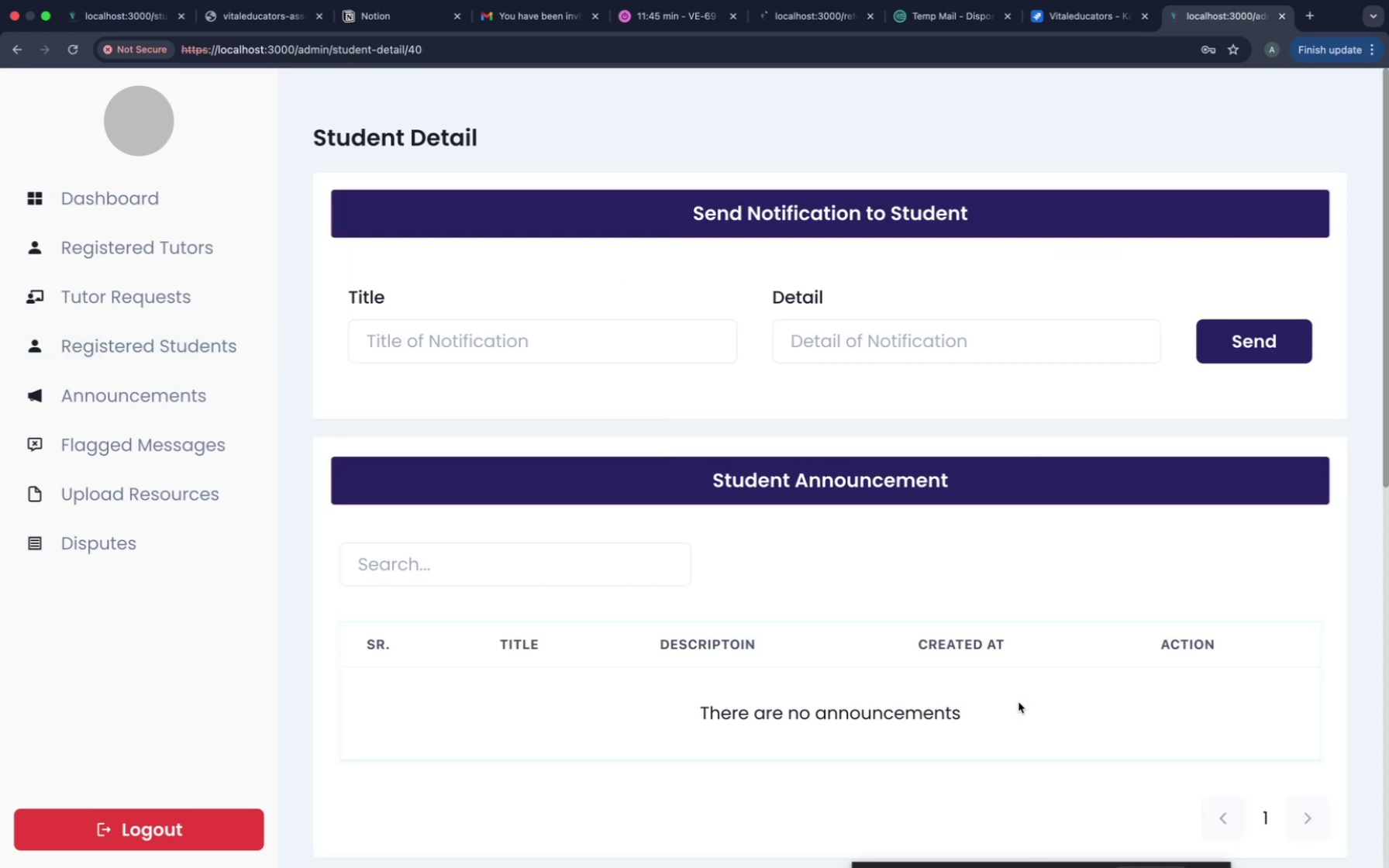 
scroll: coordinate [1018, 702], scroll_direction: down, amount: 102.0
 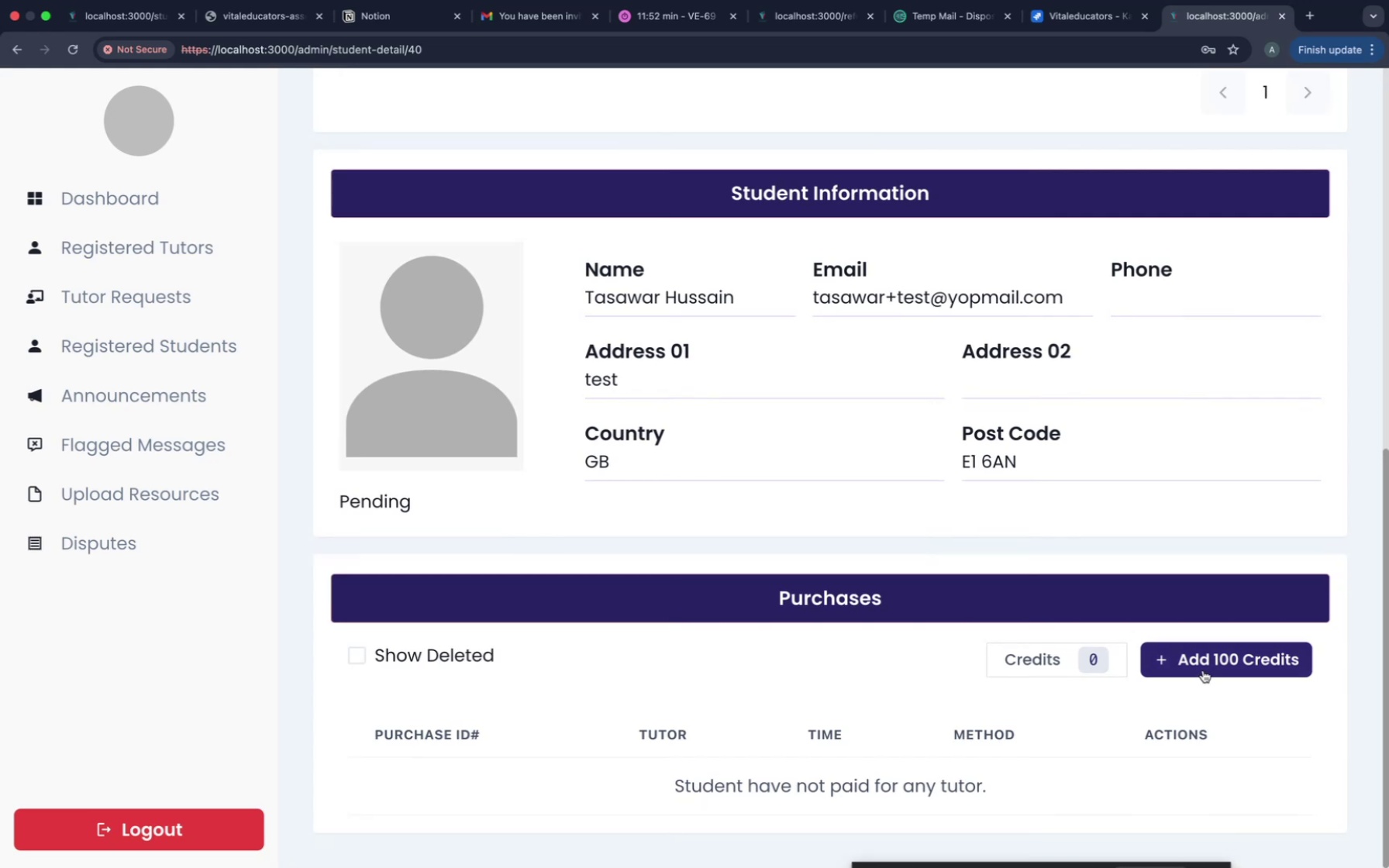 
left_click([1101, 668])
 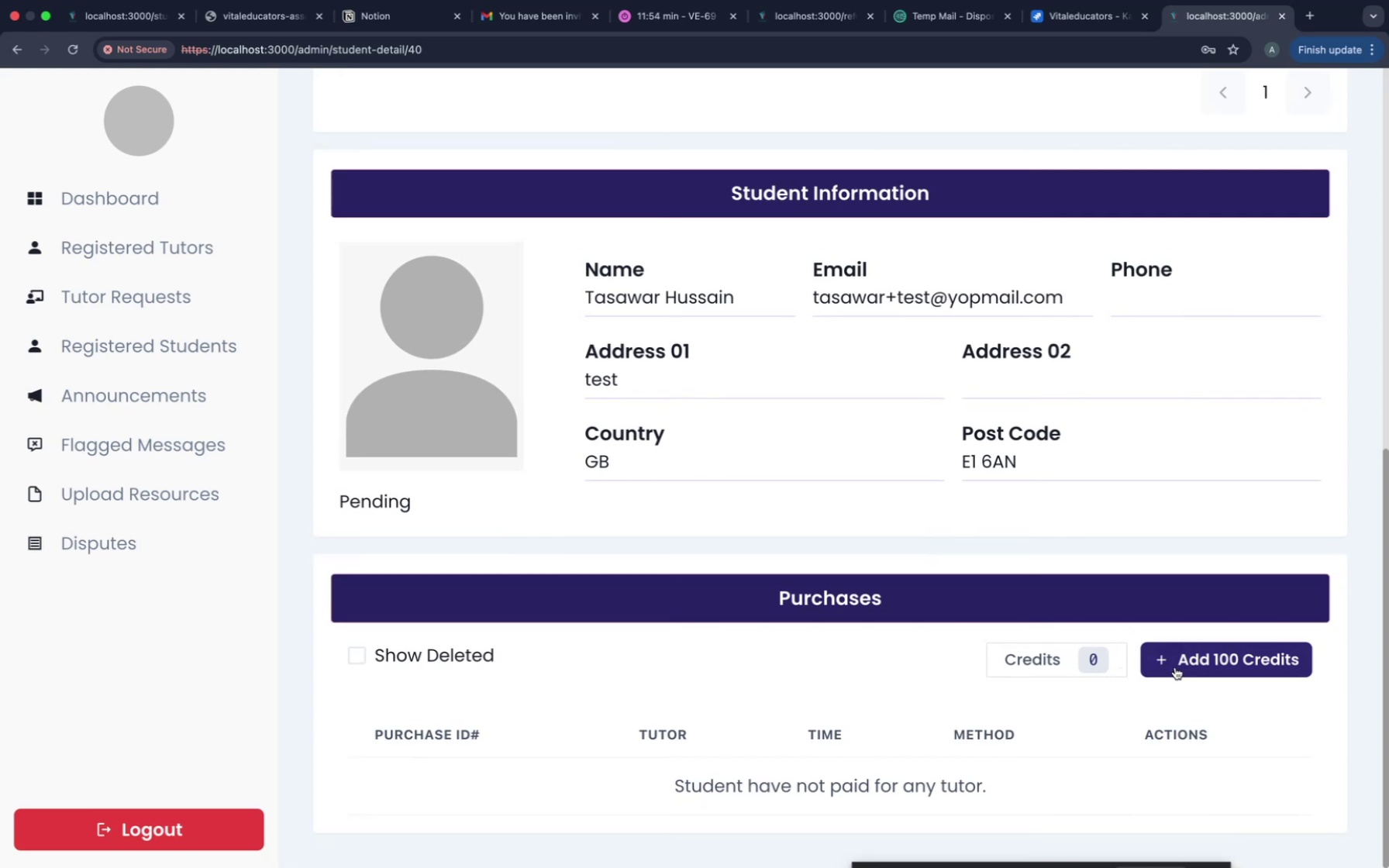 
left_click([1175, 667])
 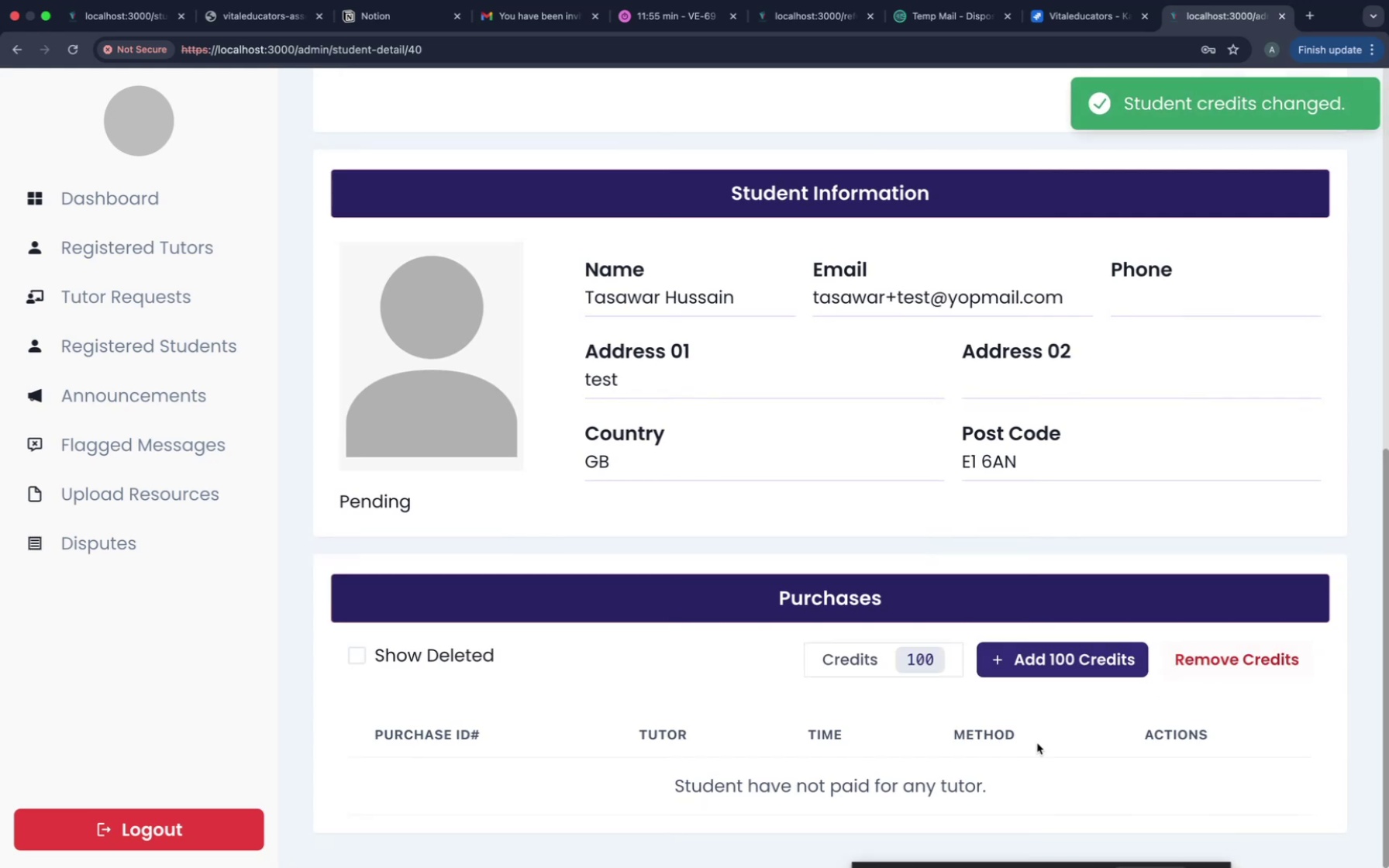 
scroll: coordinate [947, 793], scroll_direction: down, amount: 113.0
 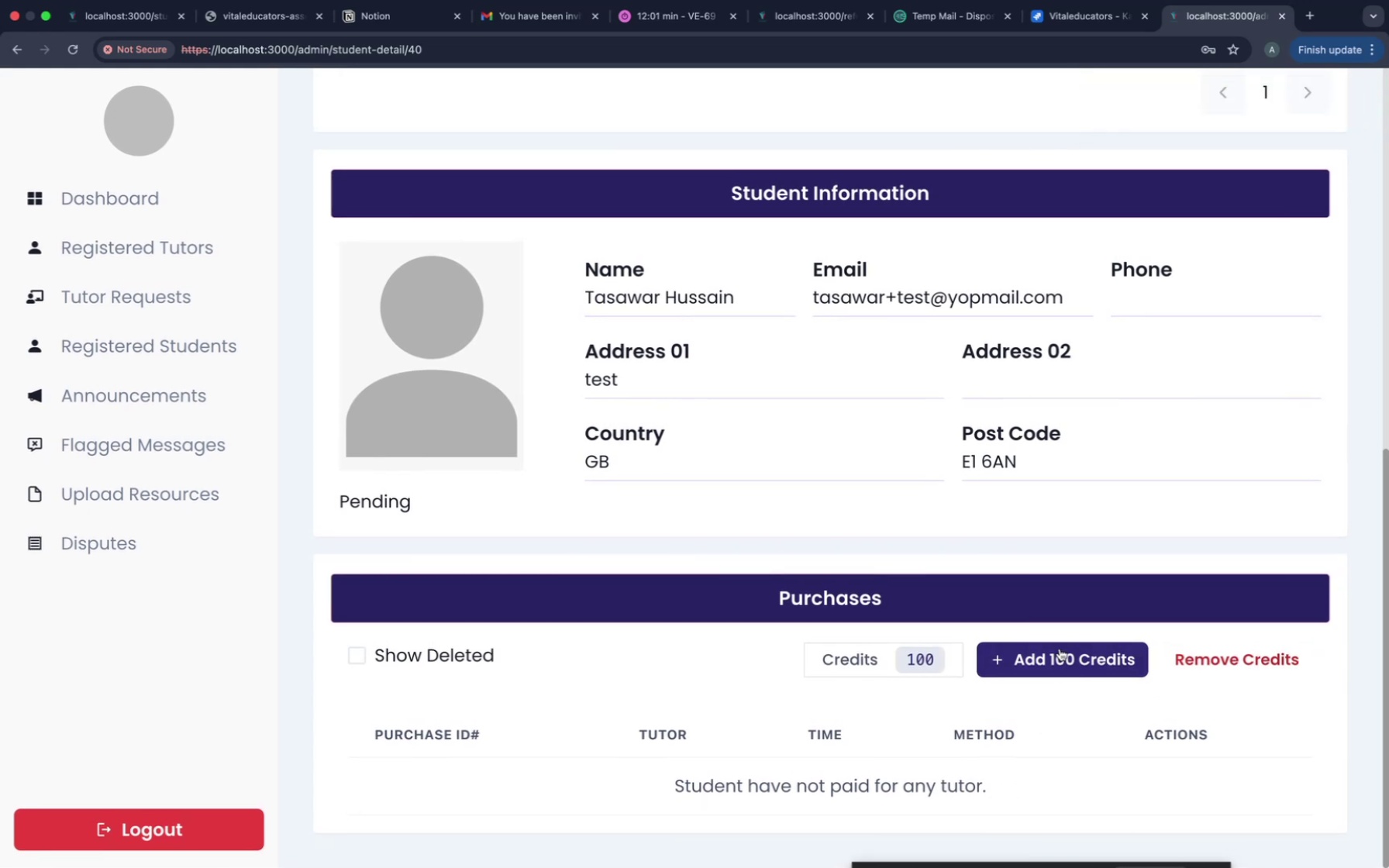 
wait(5.18)
 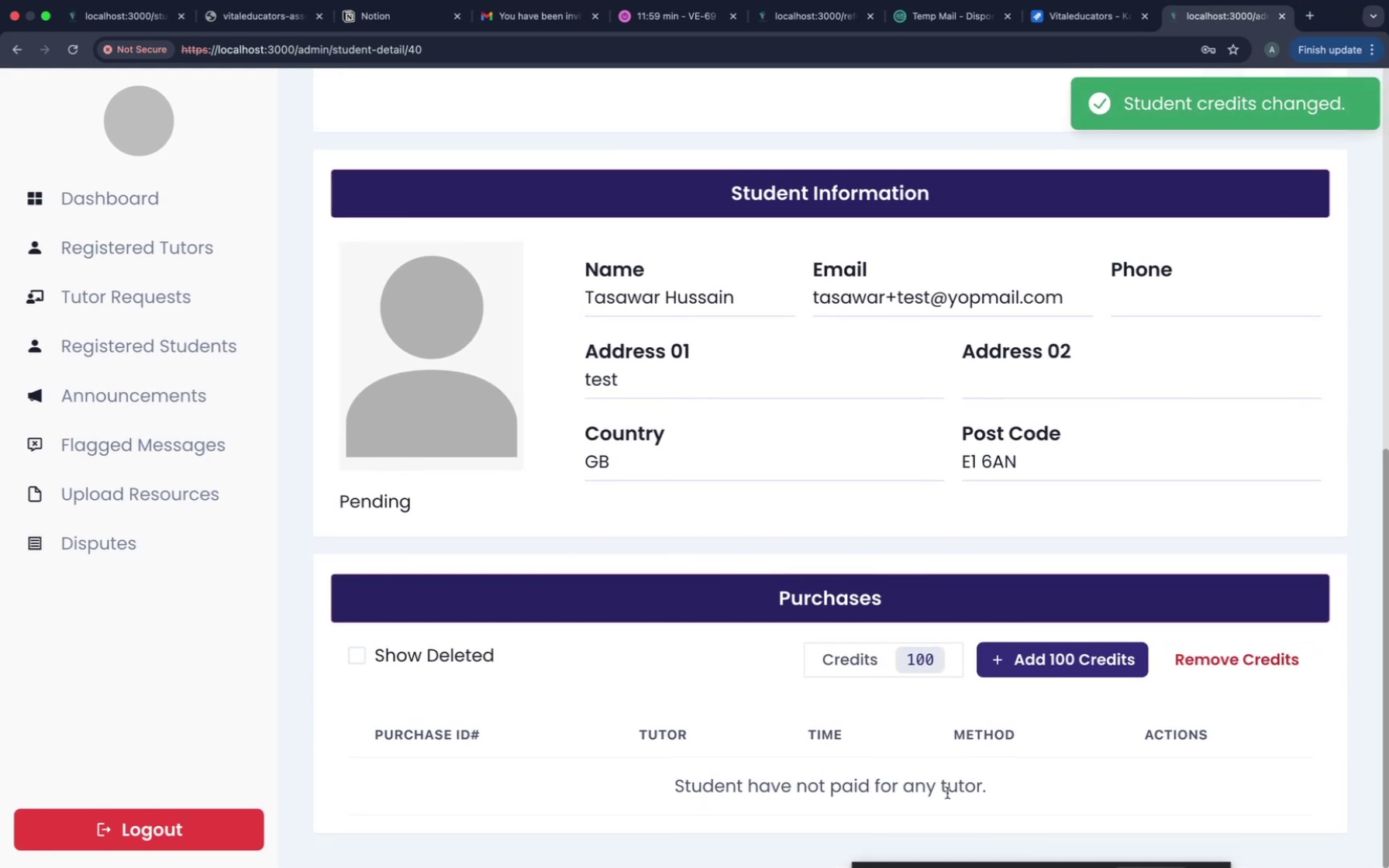 
left_click([991, 707])
 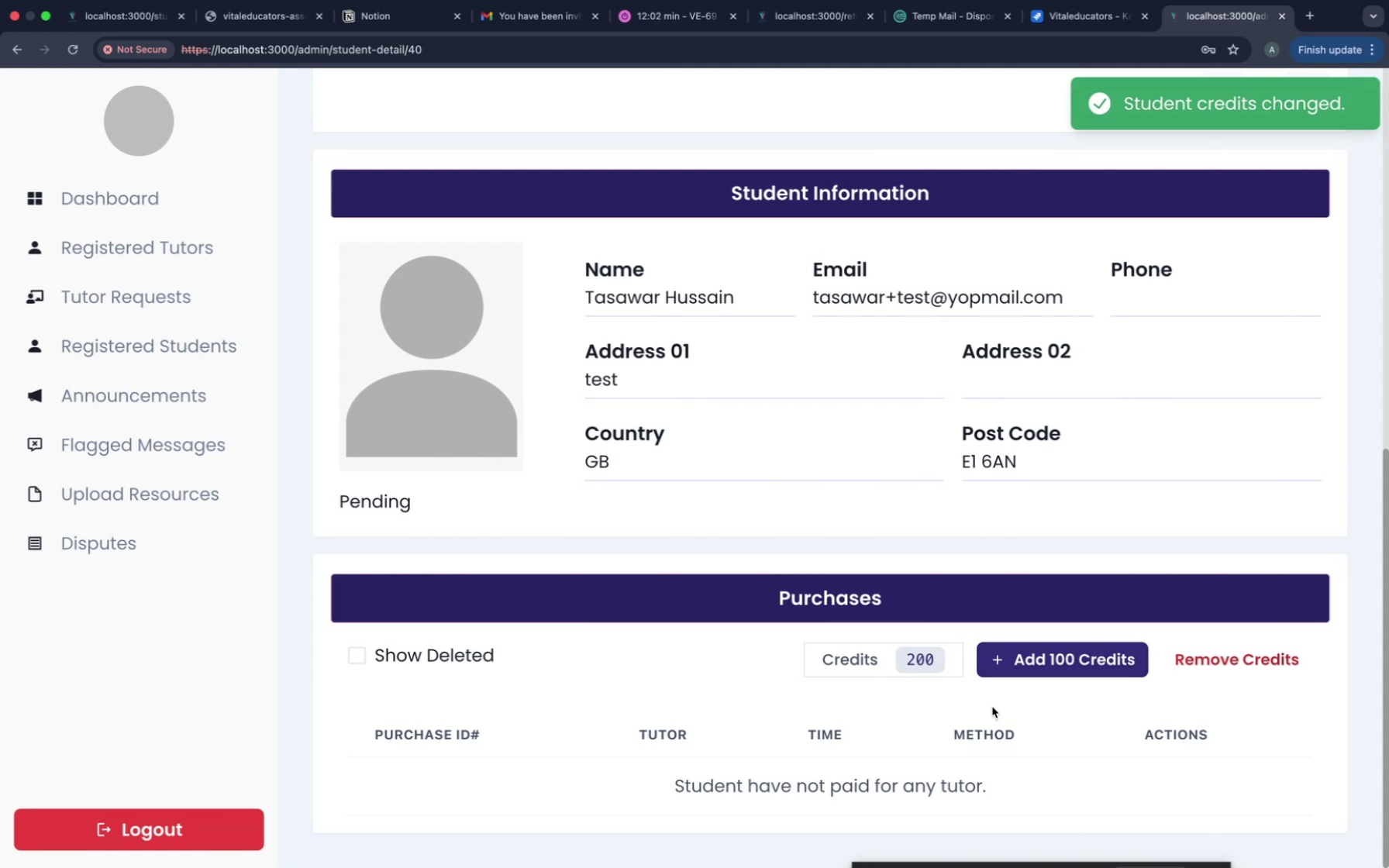 
scroll: coordinate [991, 707], scroll_direction: up, amount: 100.0
 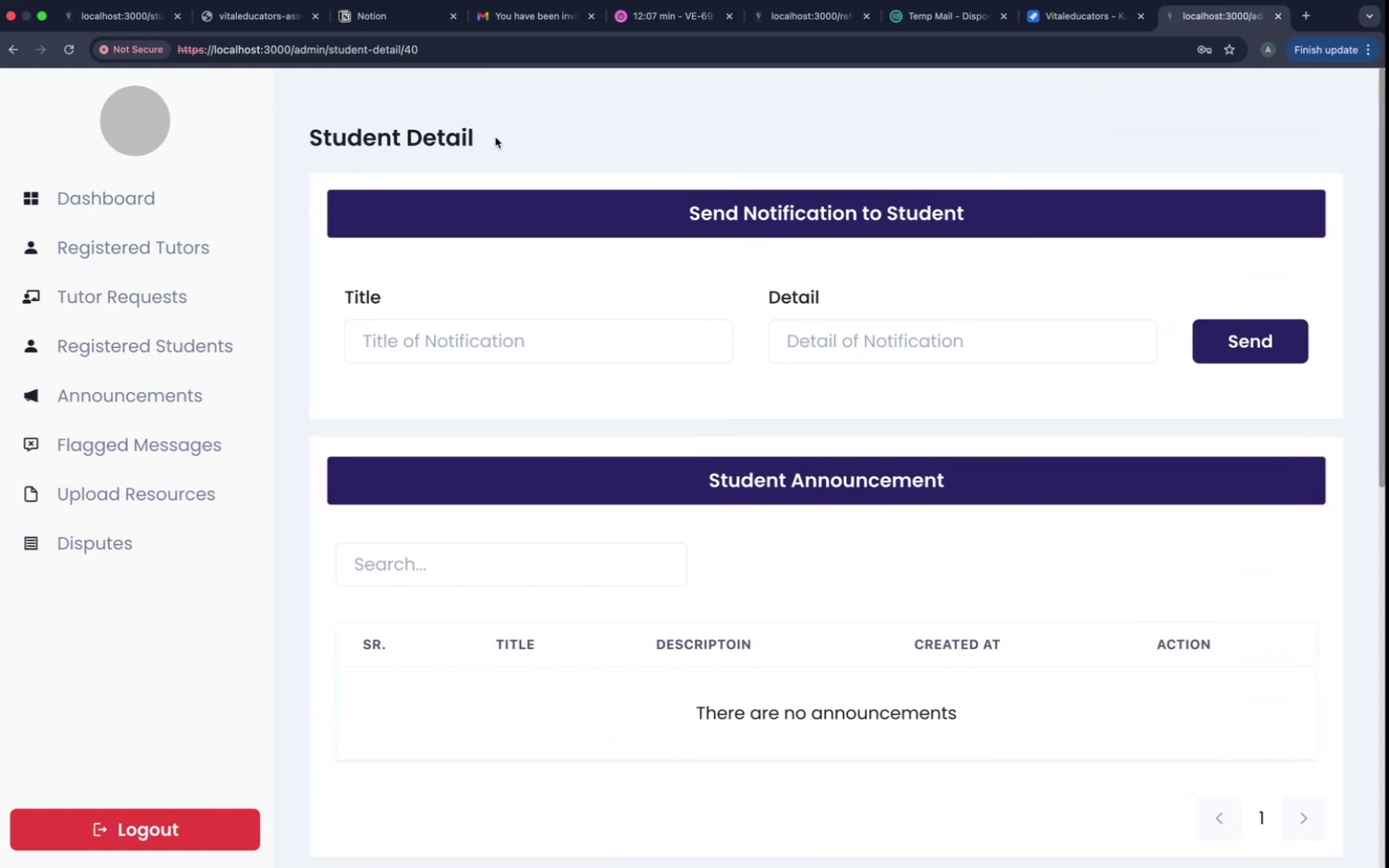 
wait(5.08)
 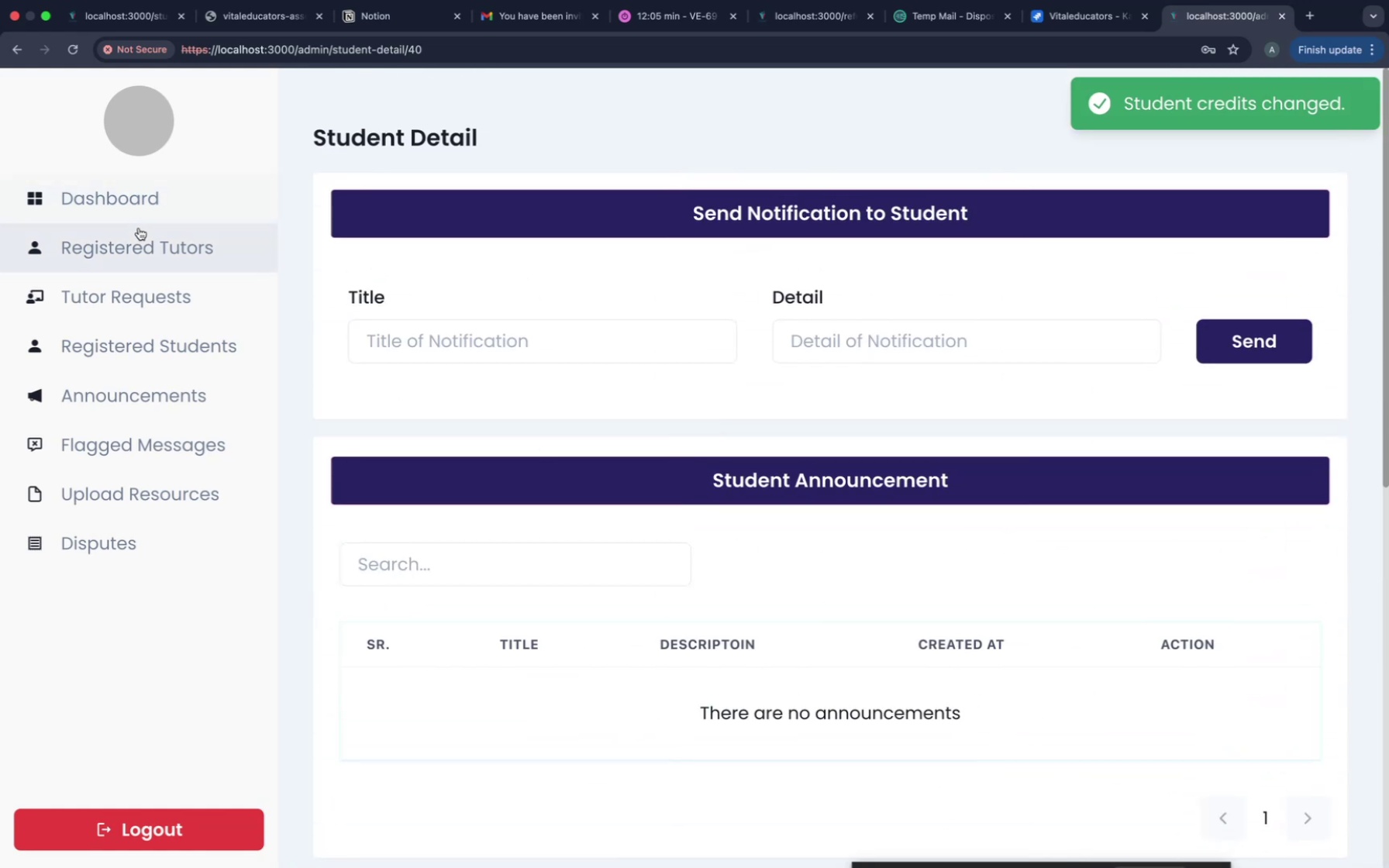 
key(Meta+Shift+ShiftLeft)
 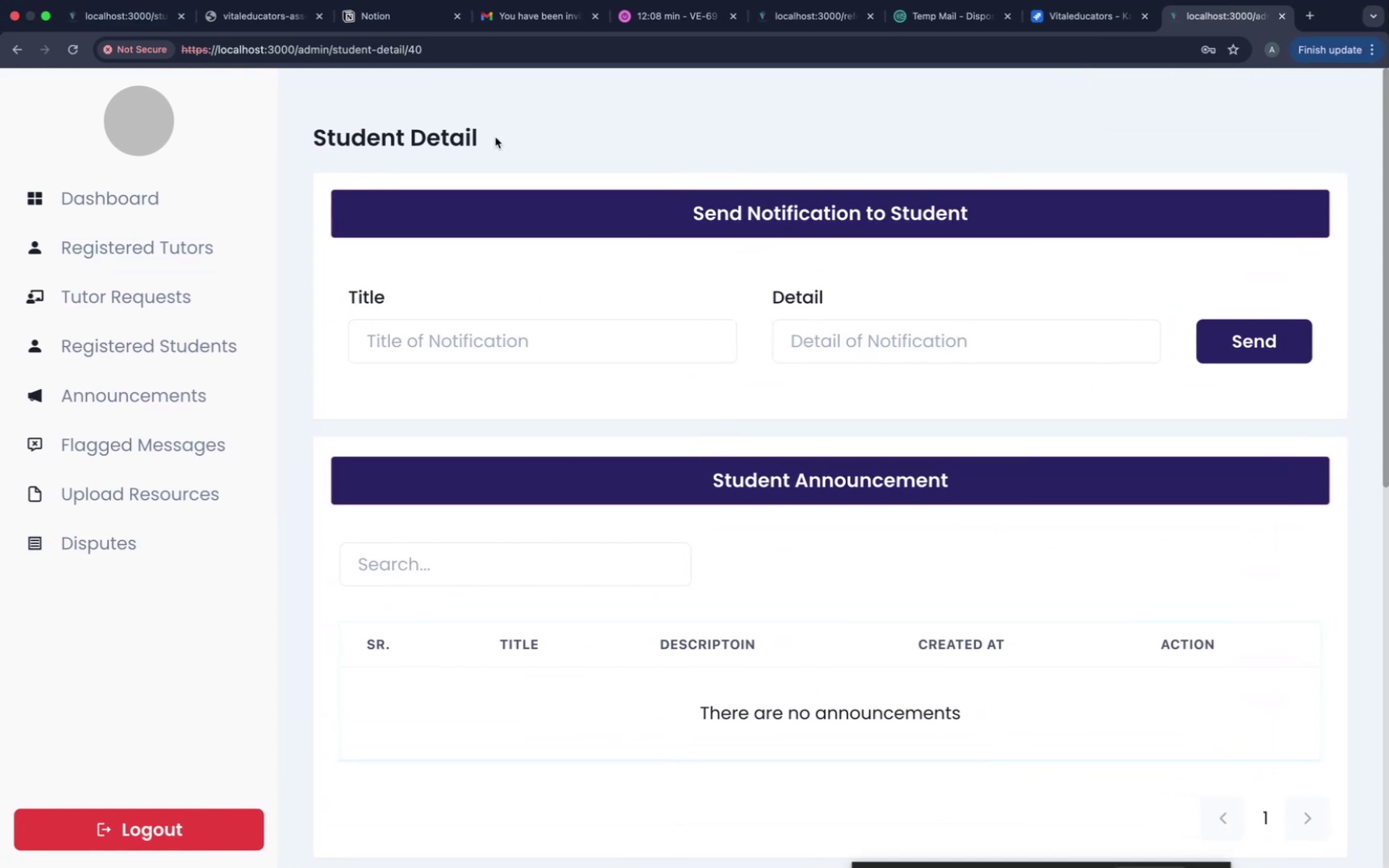 
key(Meta+Shift+N)
 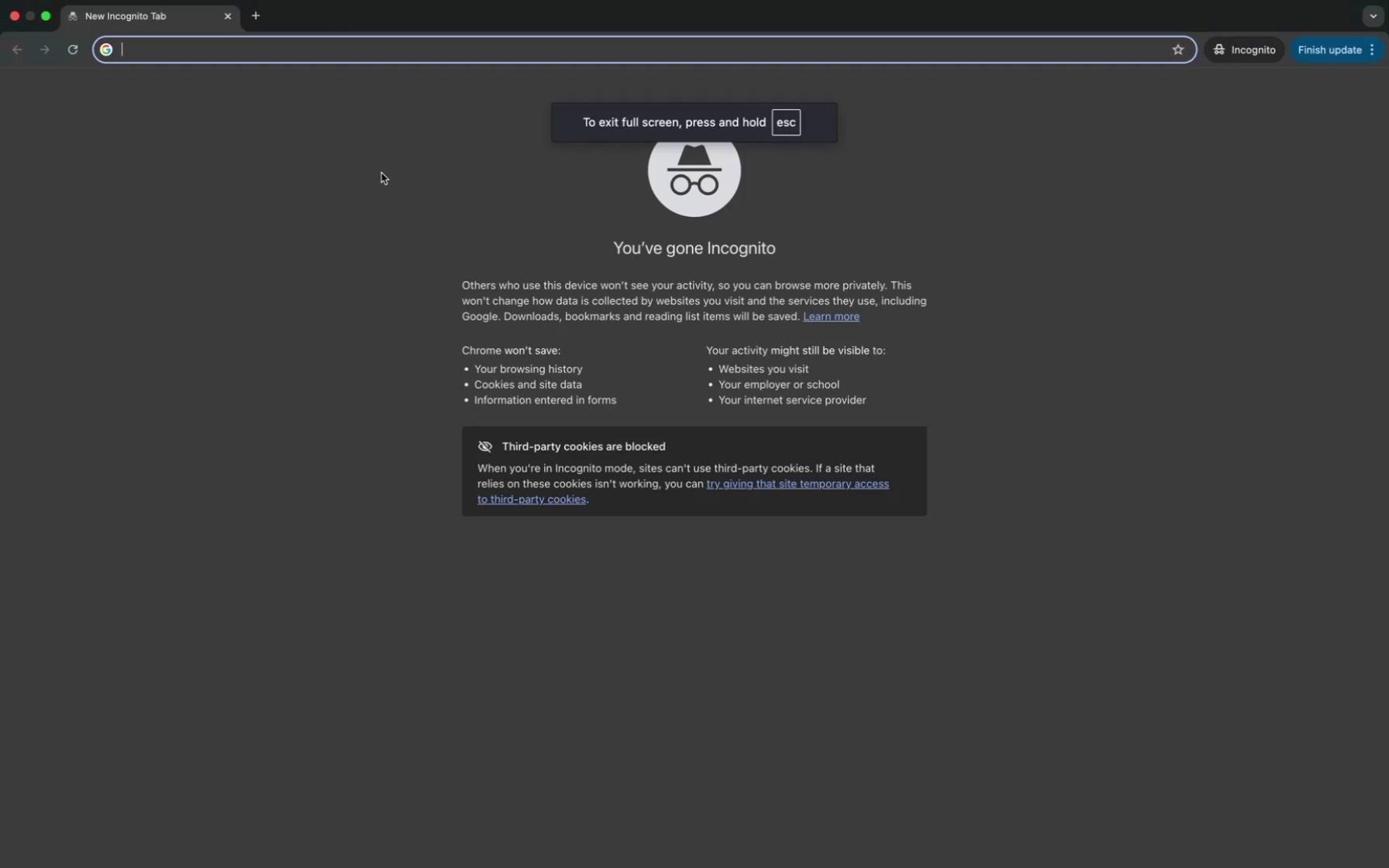 
type(lo)
 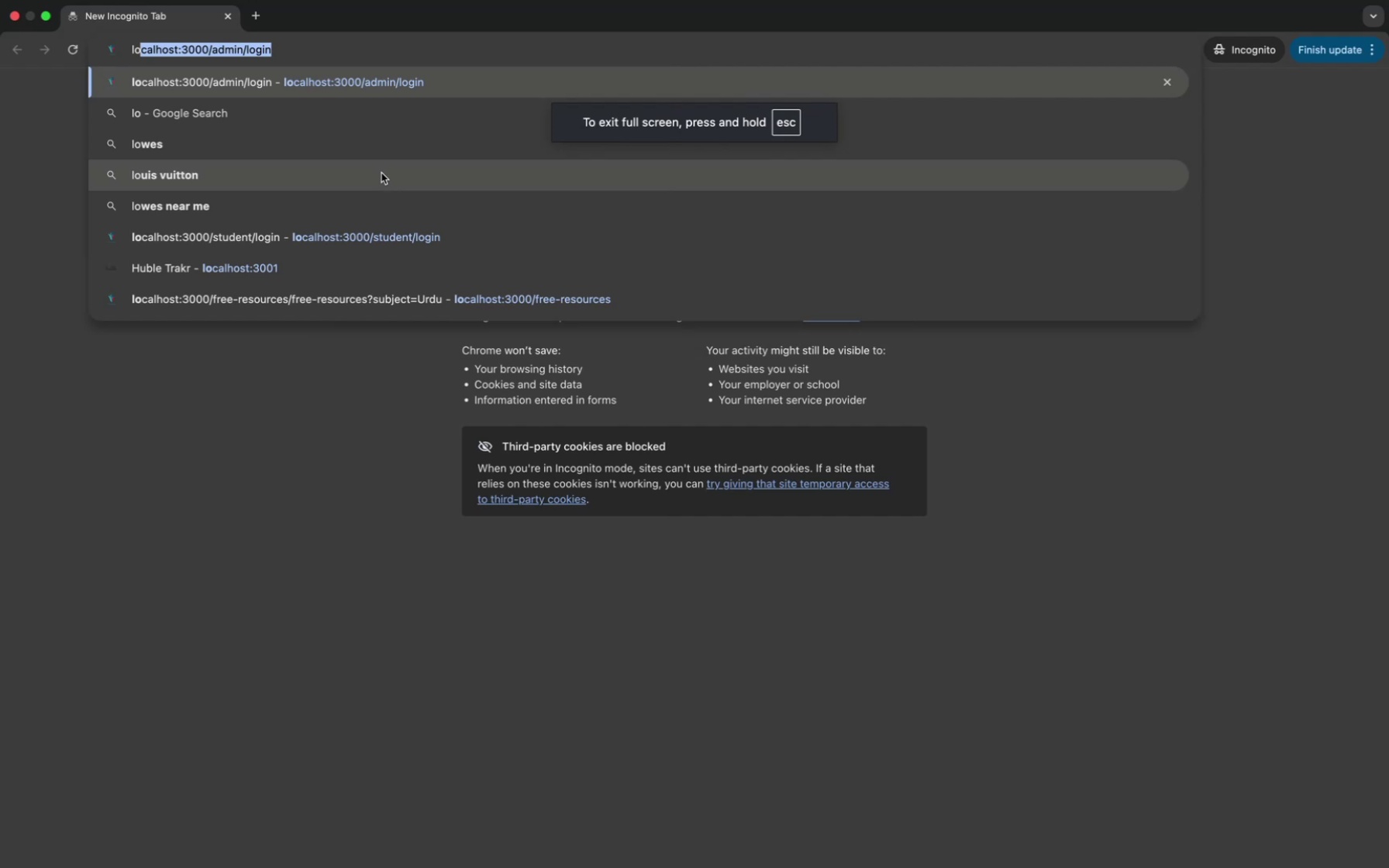 
key(Enter)
 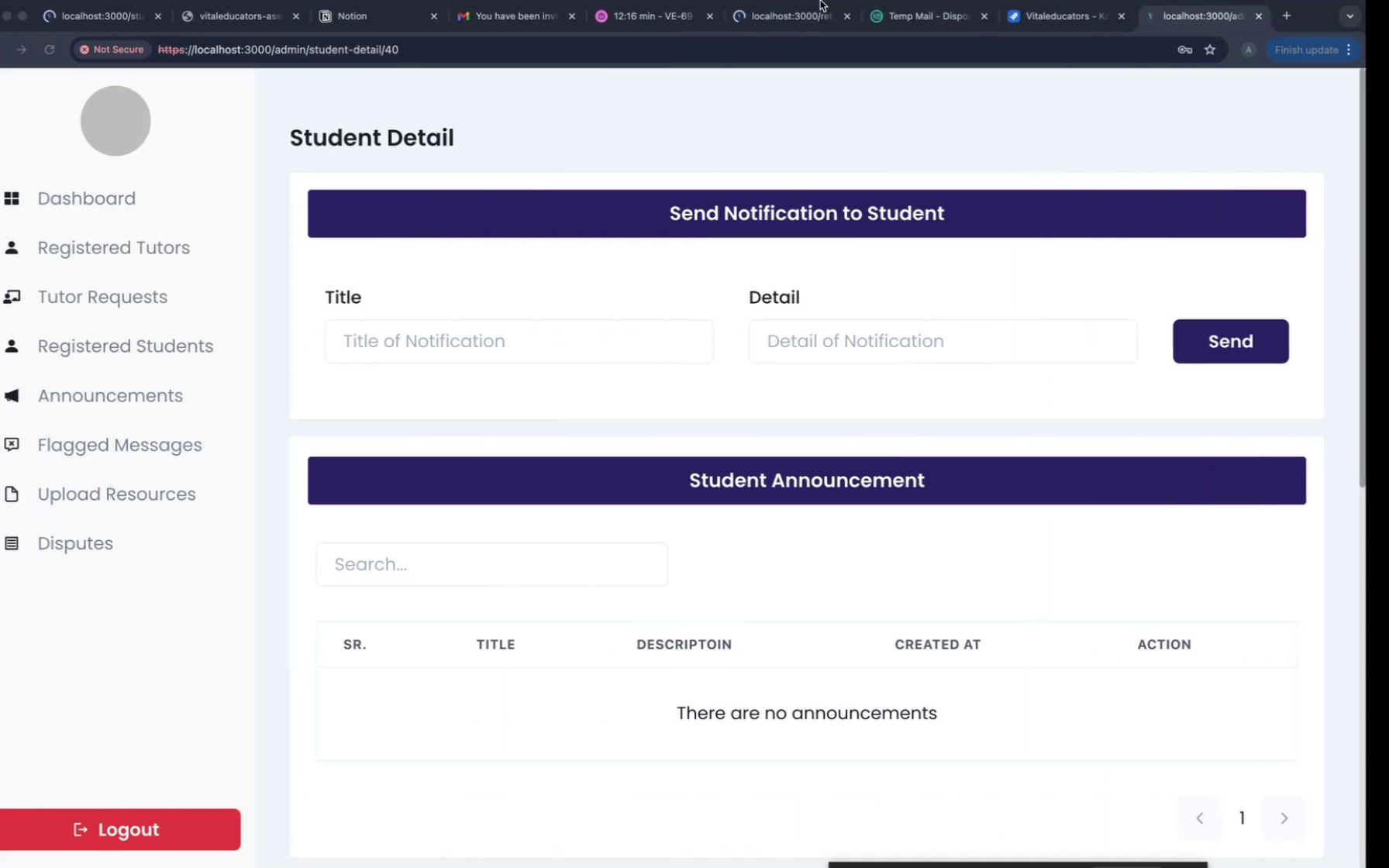 
left_click([802, 38])
 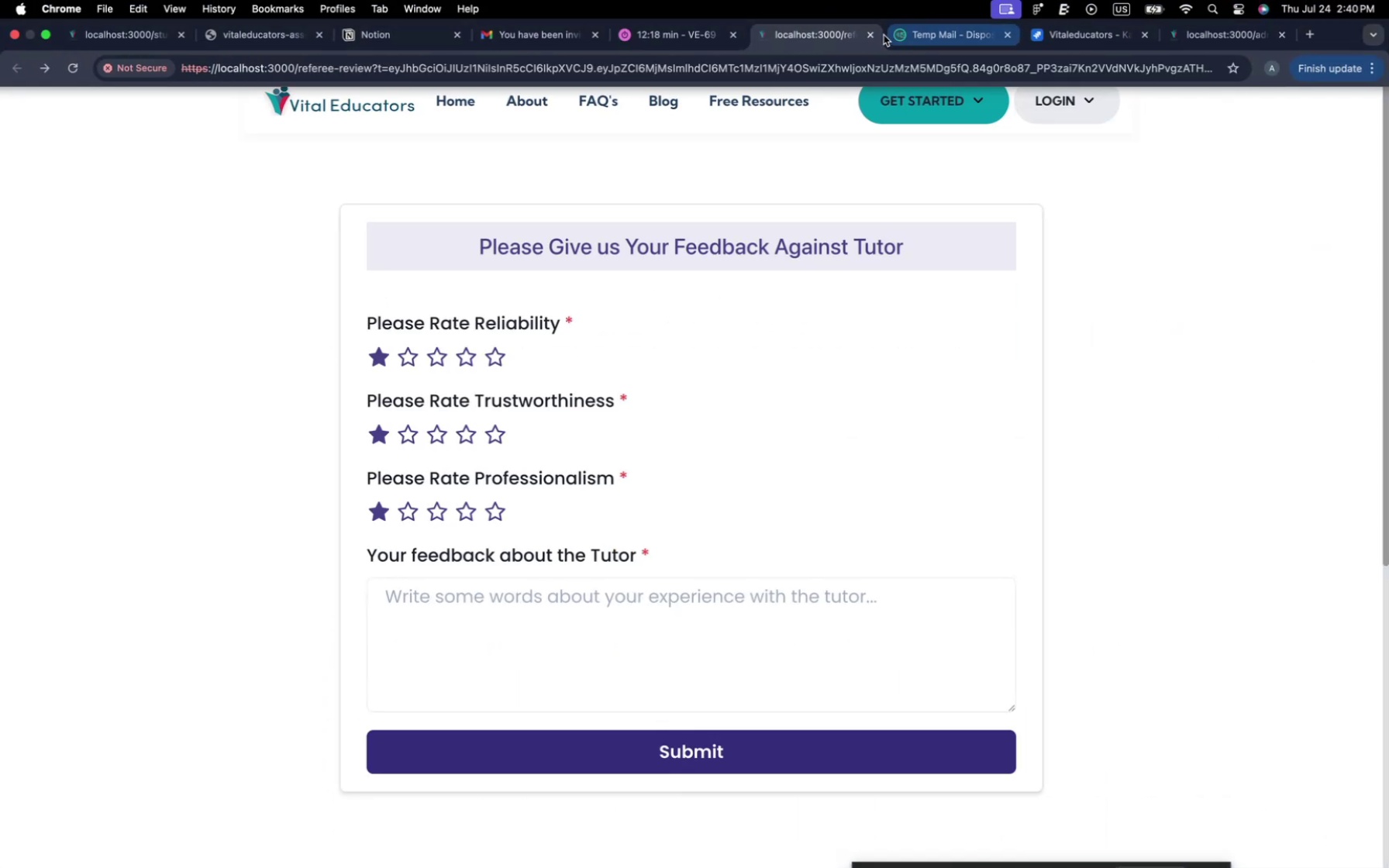 
left_click([864, 34])
 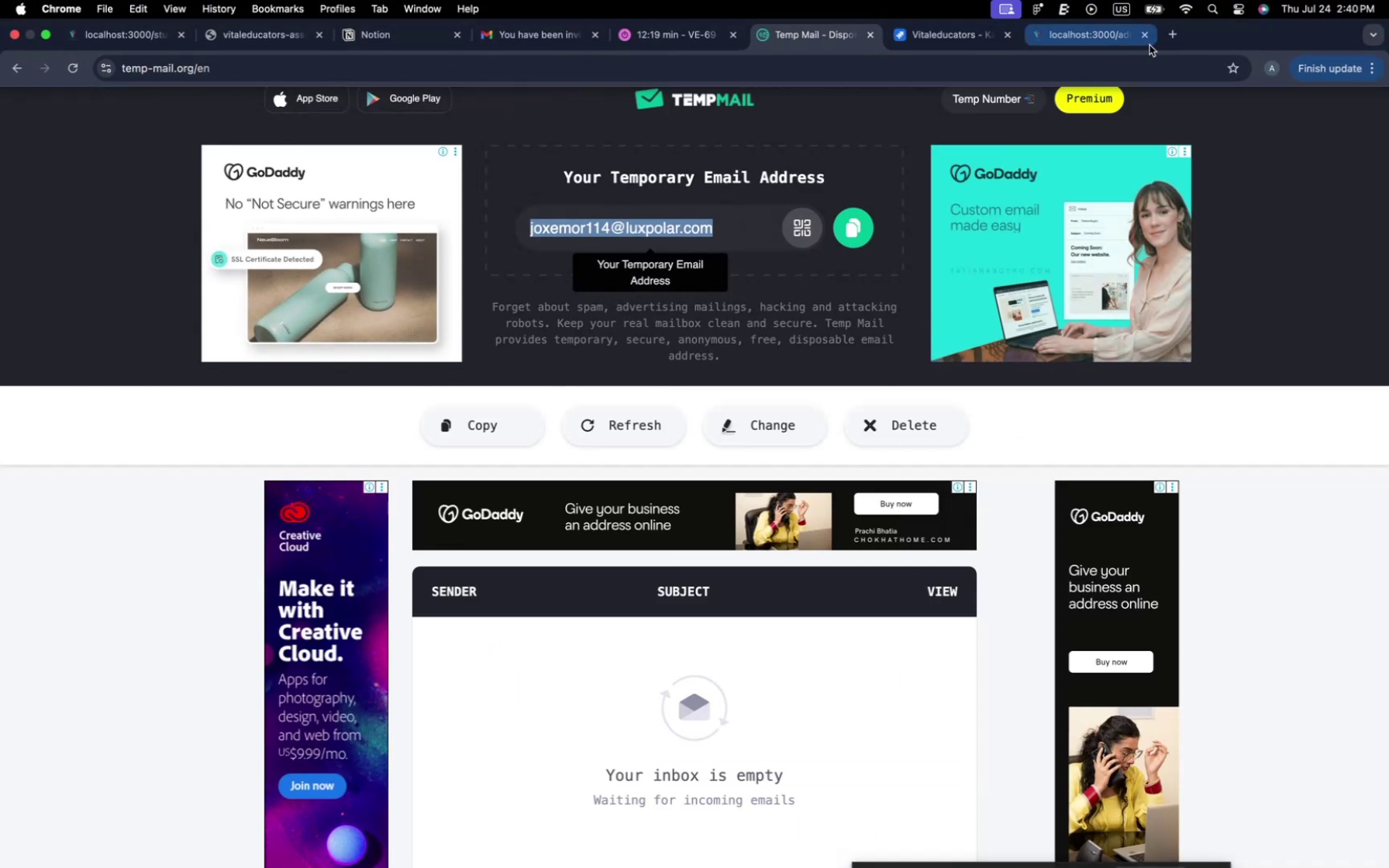 
left_click([1143, 38])
 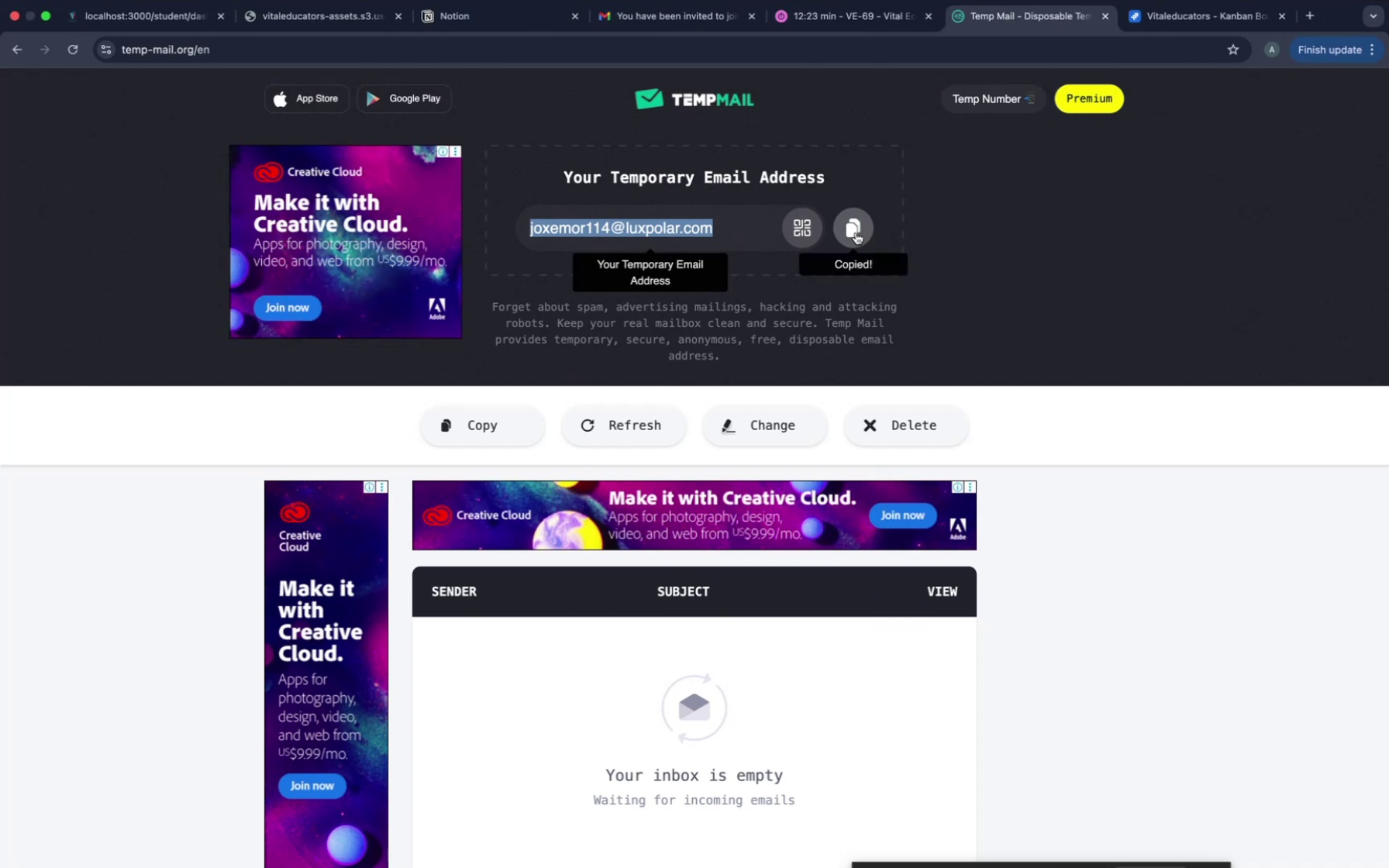 
wait(8.35)
 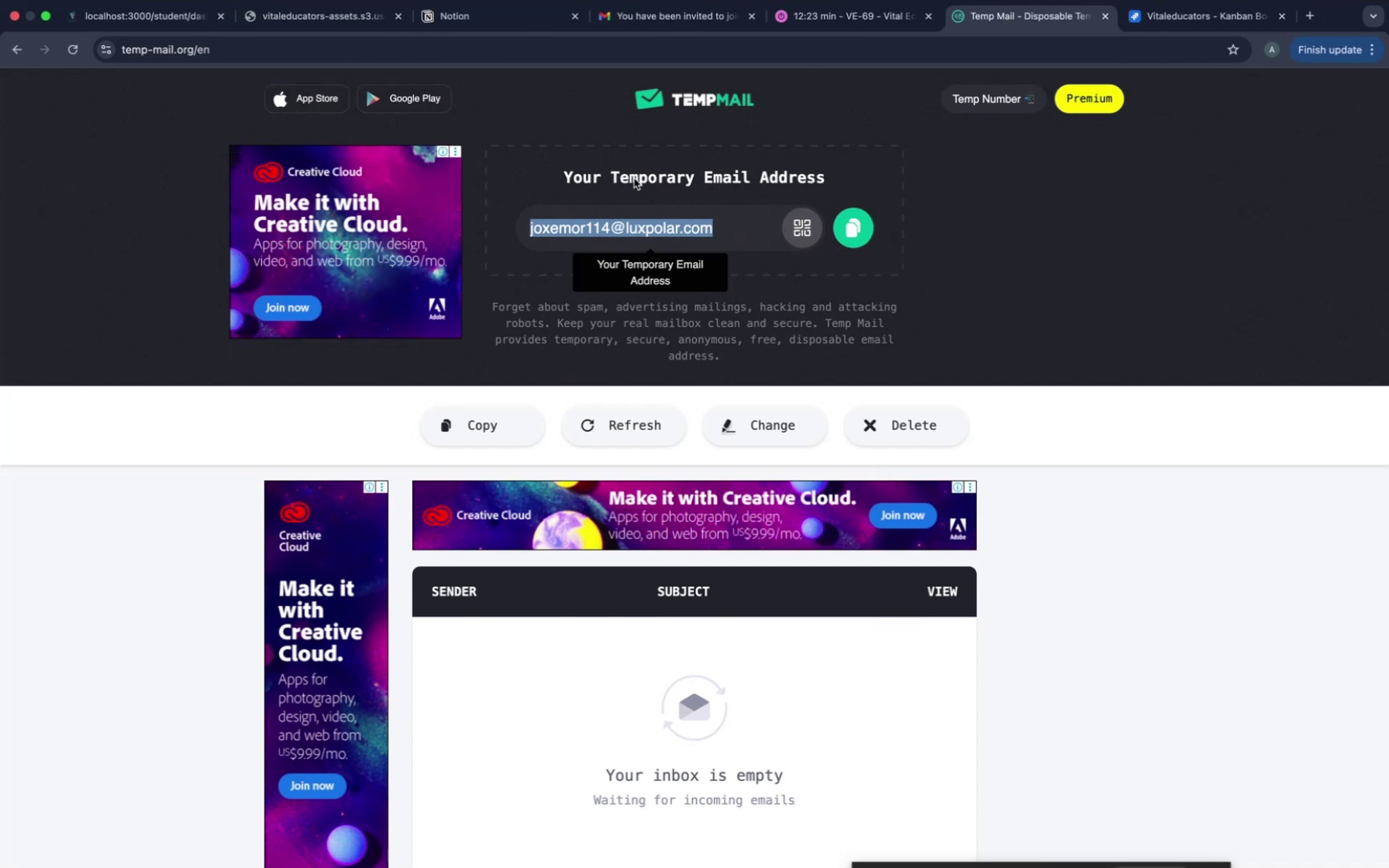 
key(Meta+V)
 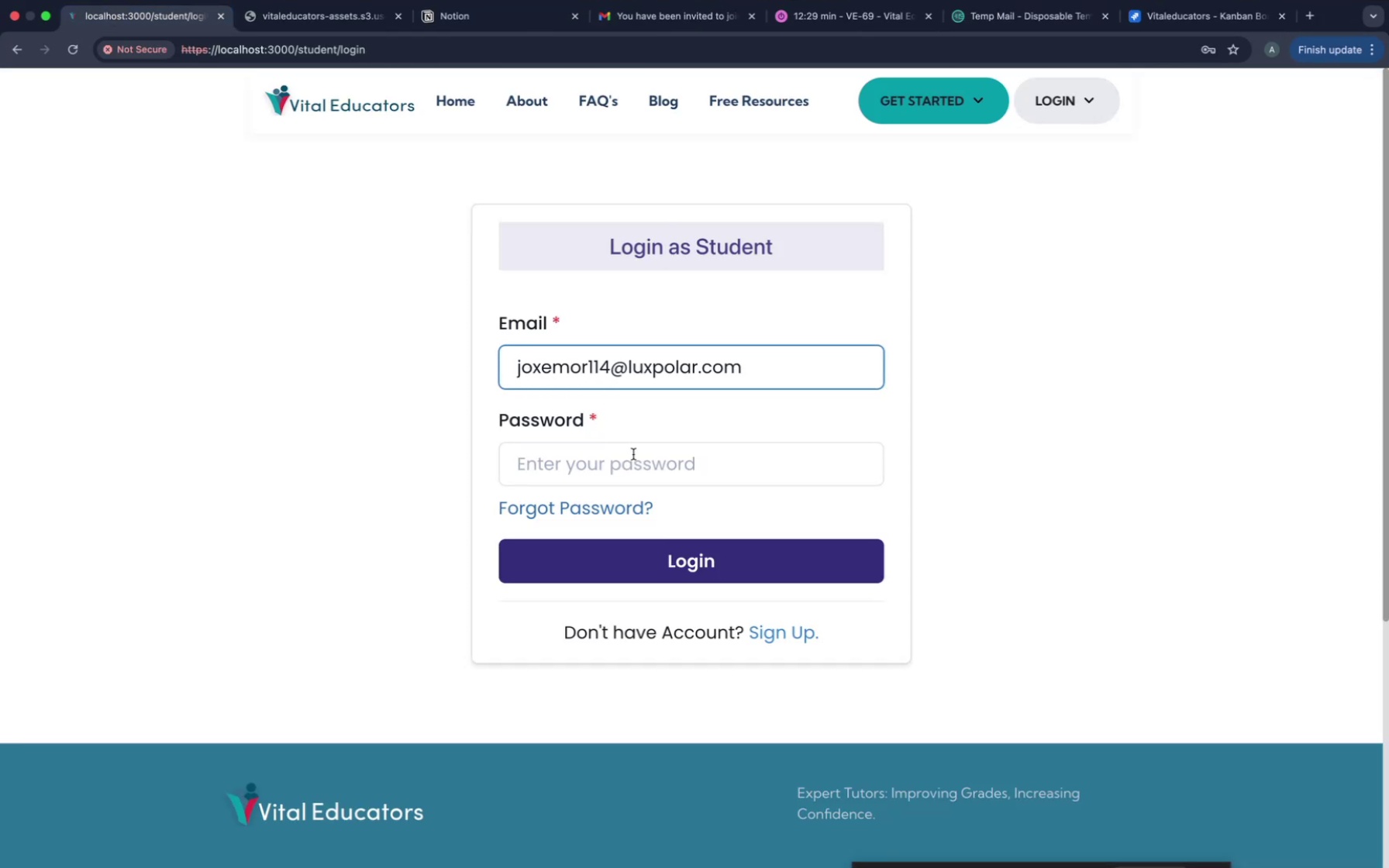 
key(Meta+CommandLeft)
 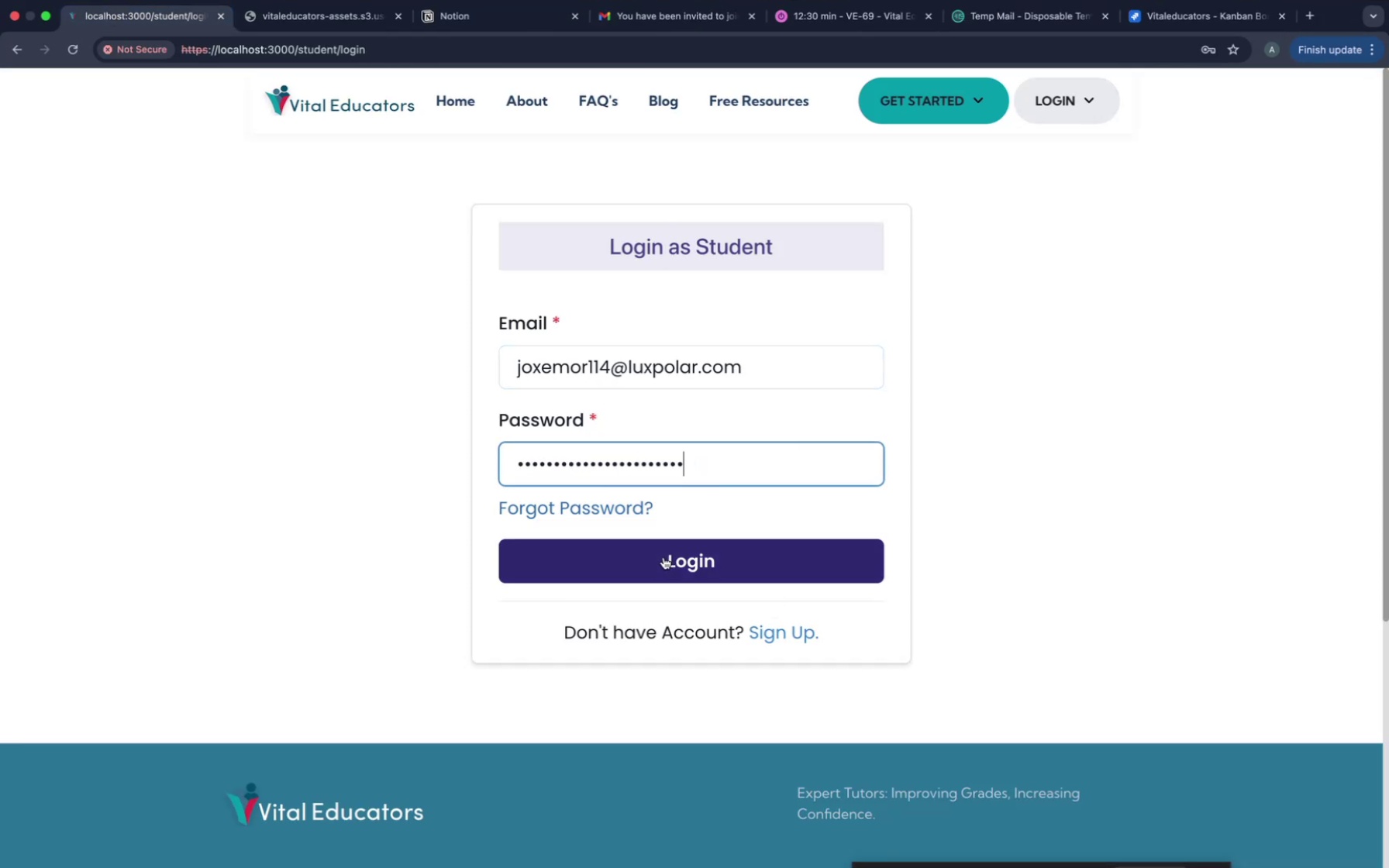 
left_click([663, 557])
 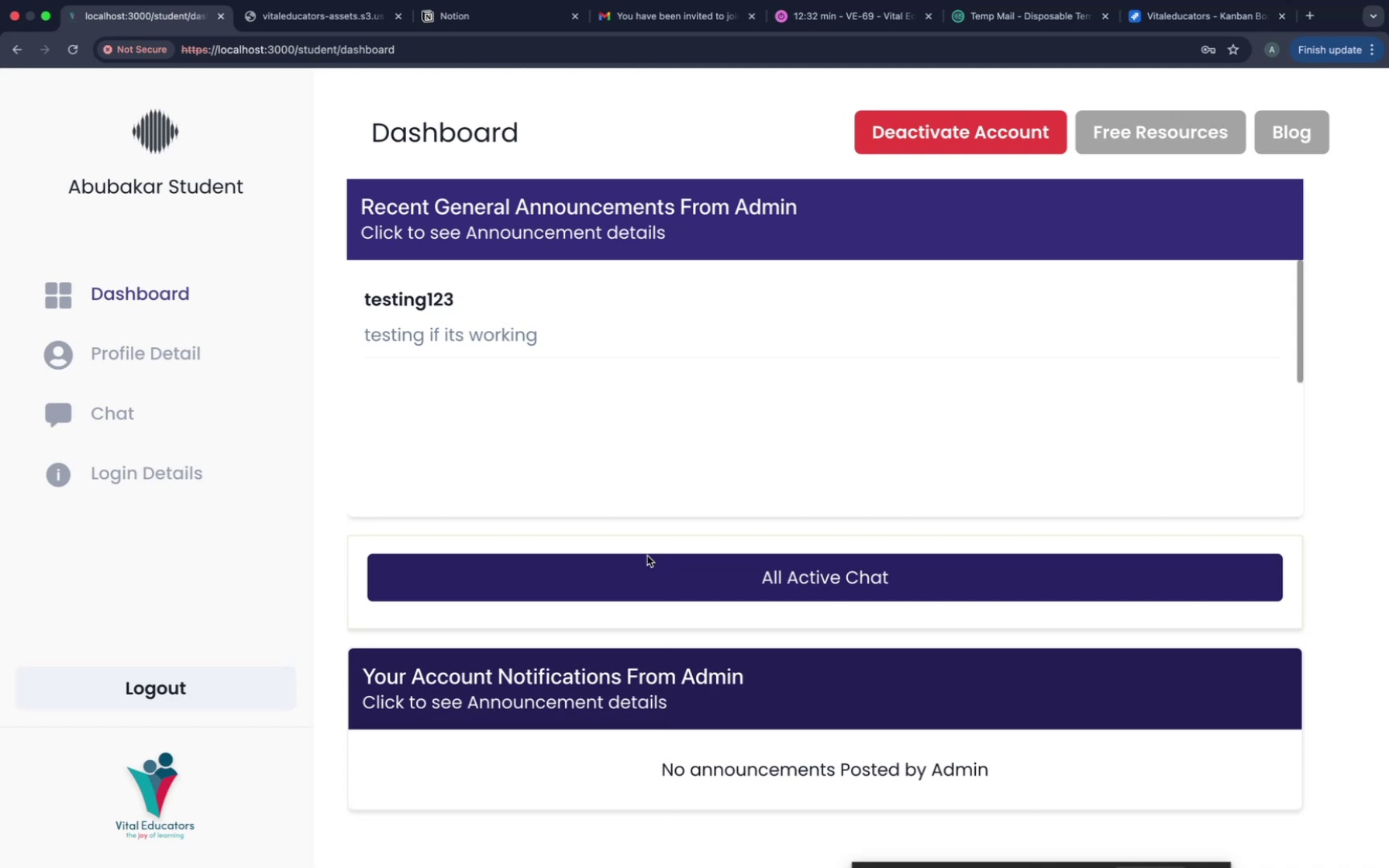 
left_click([192, 358])
 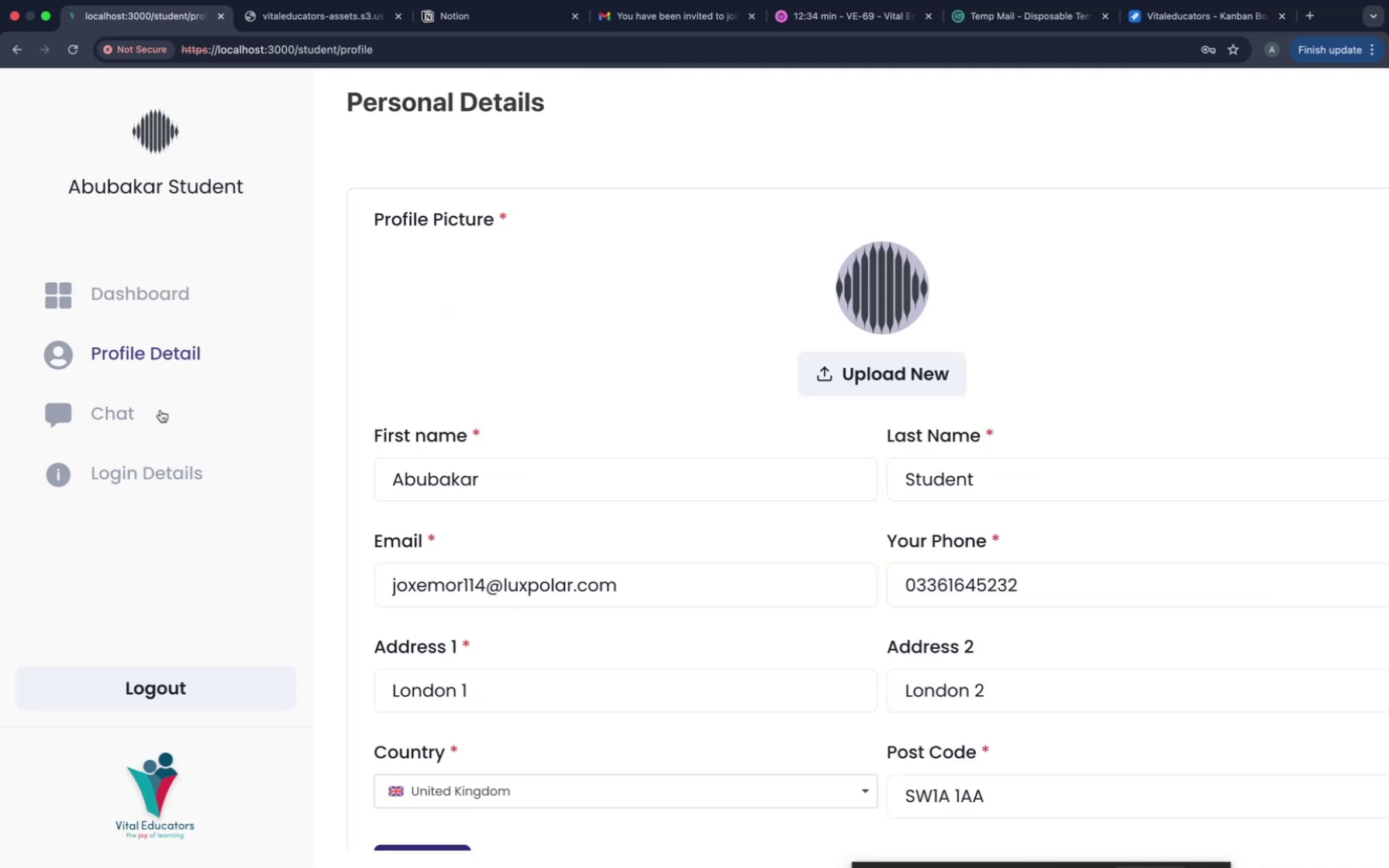 
left_click([158, 415])
 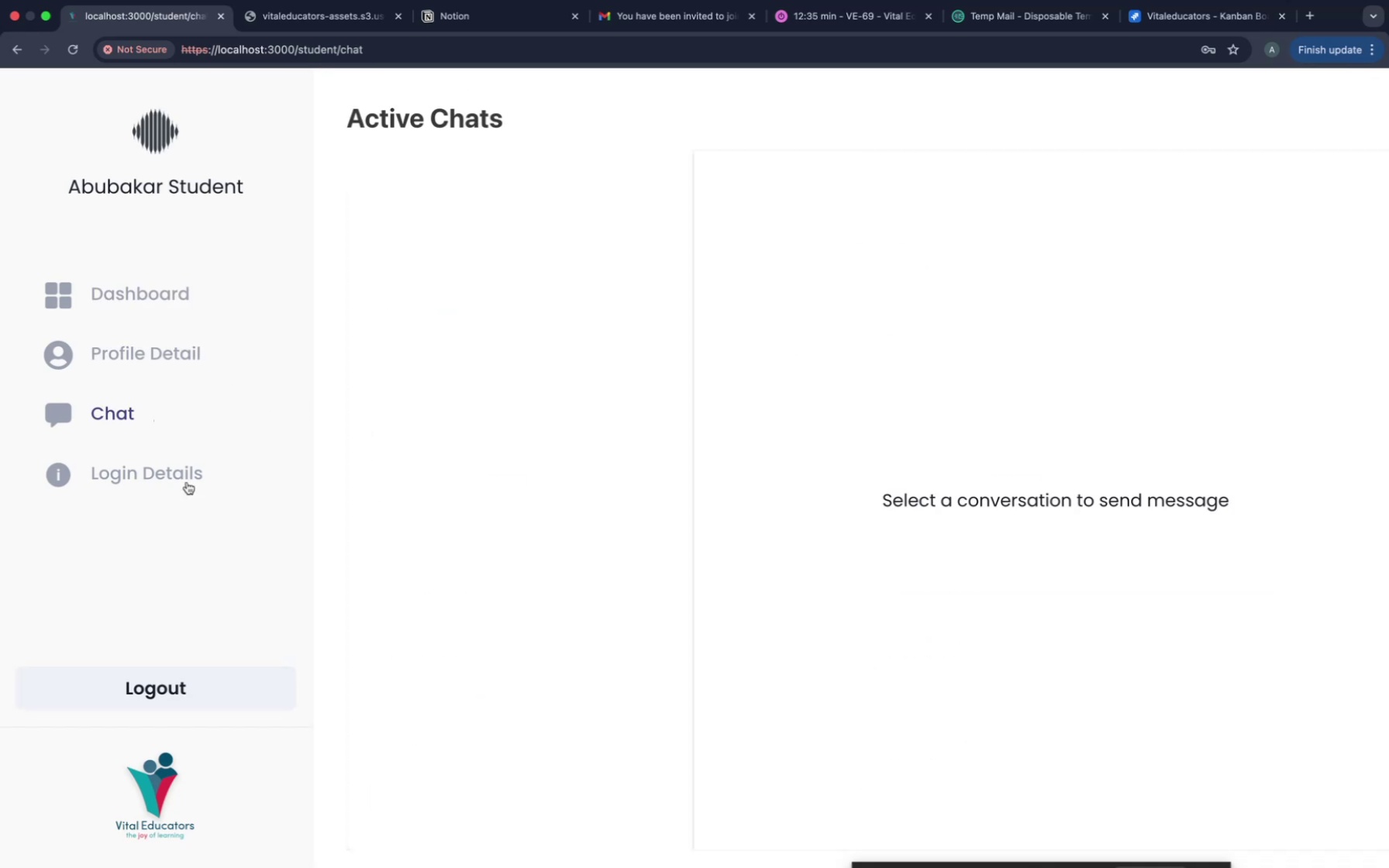 
left_click([187, 481])
 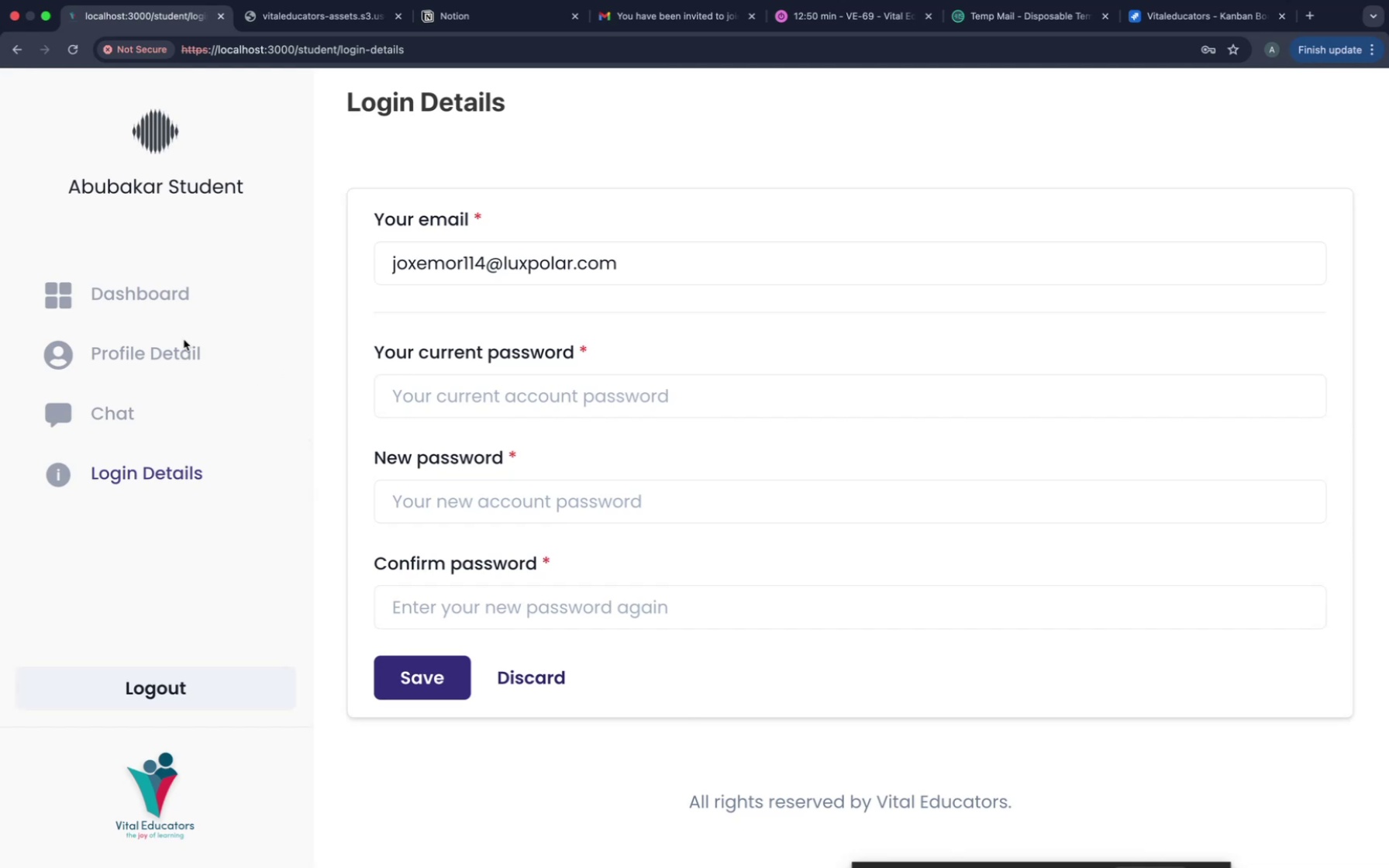 
wait(20.18)
 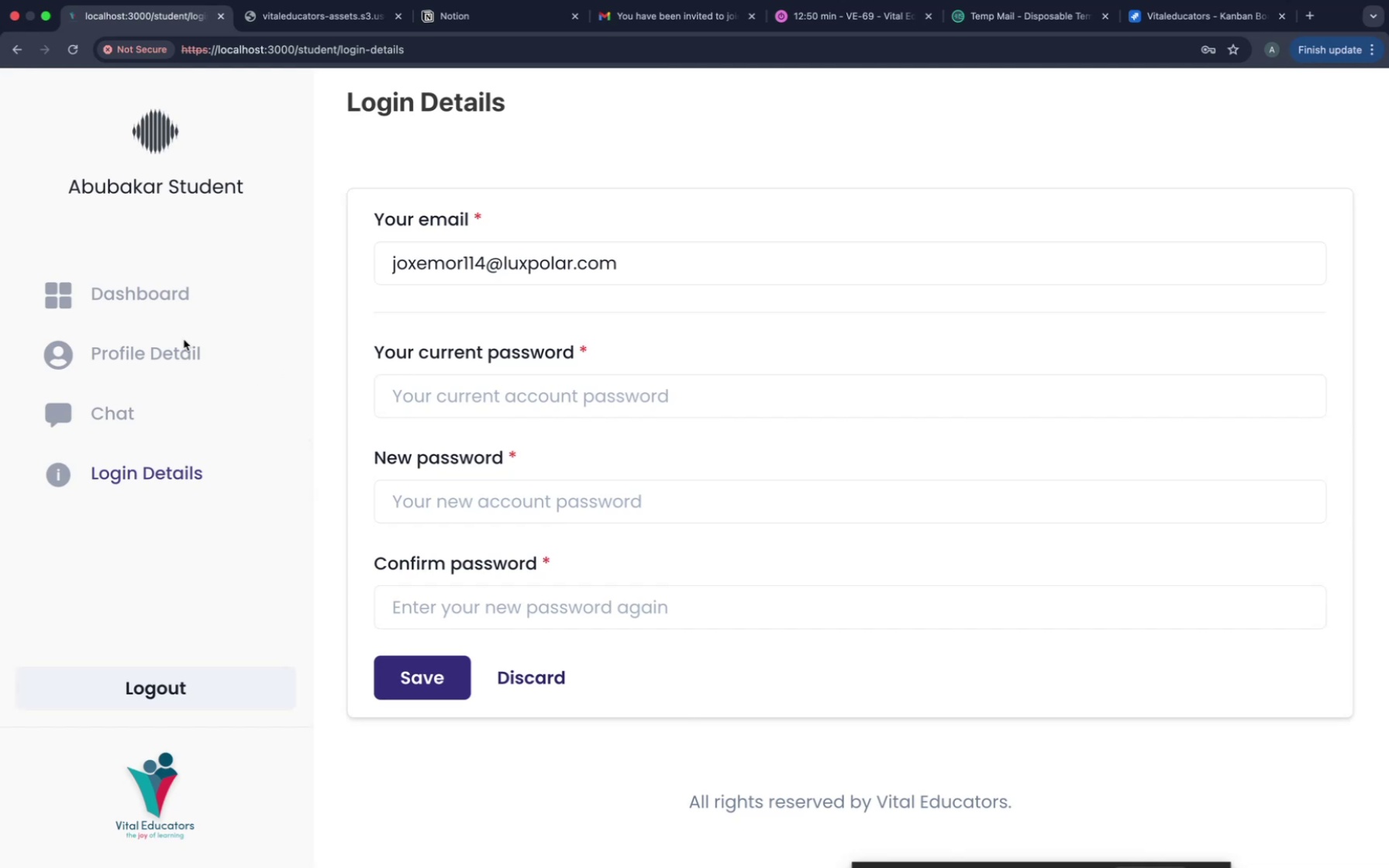 
left_click([136, 36])
 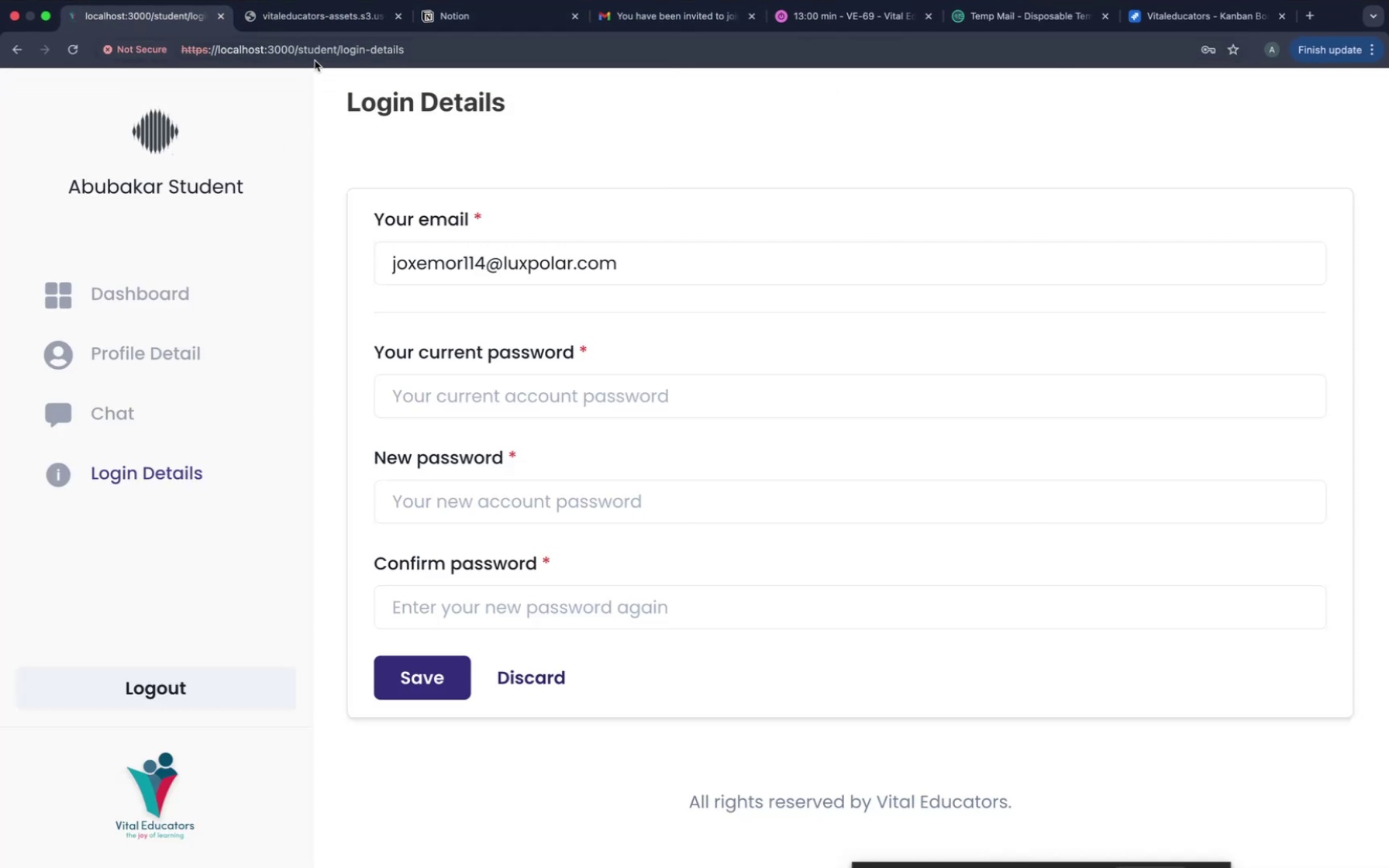 
wait(5.37)
 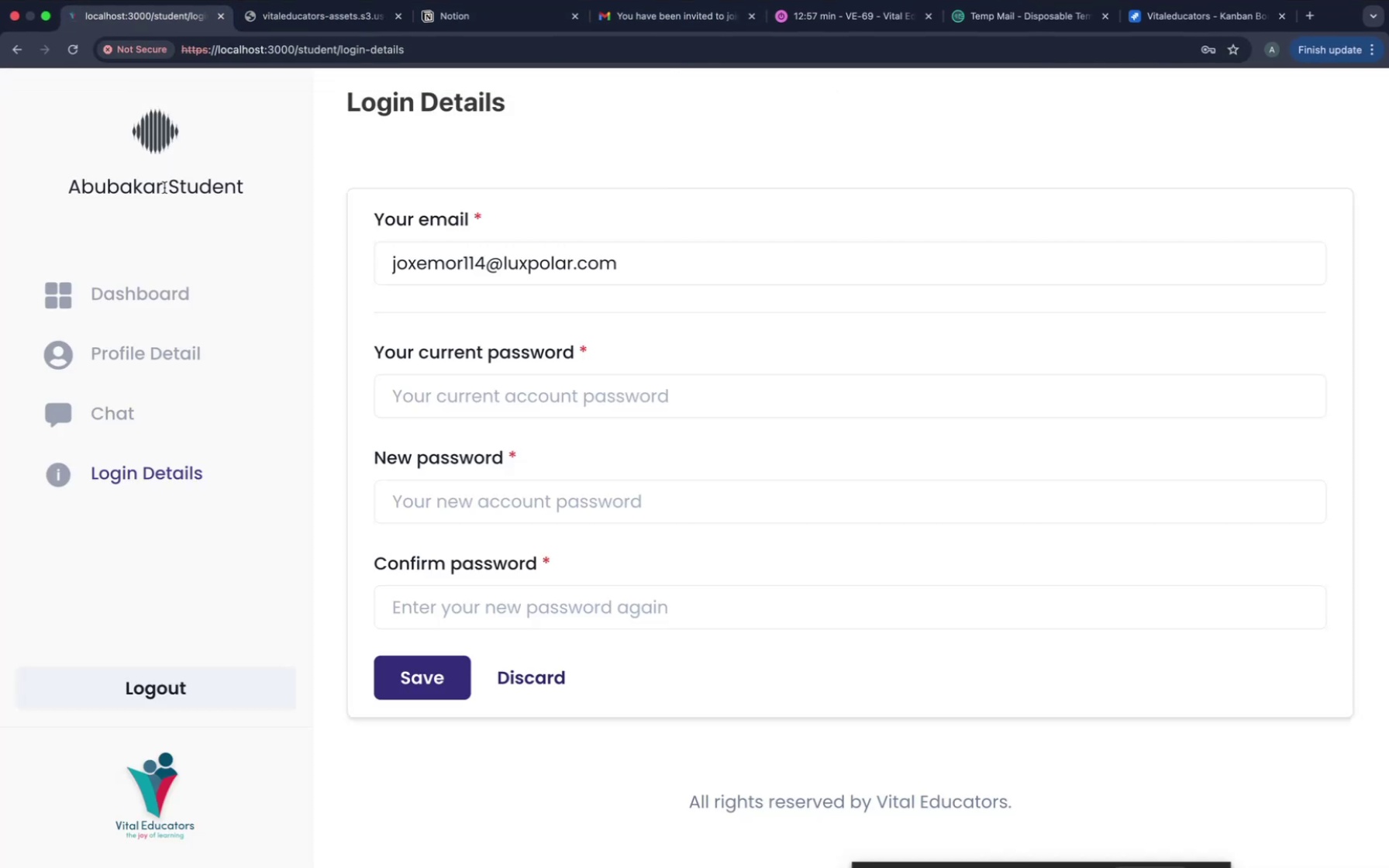 
left_click([316, 42])
 